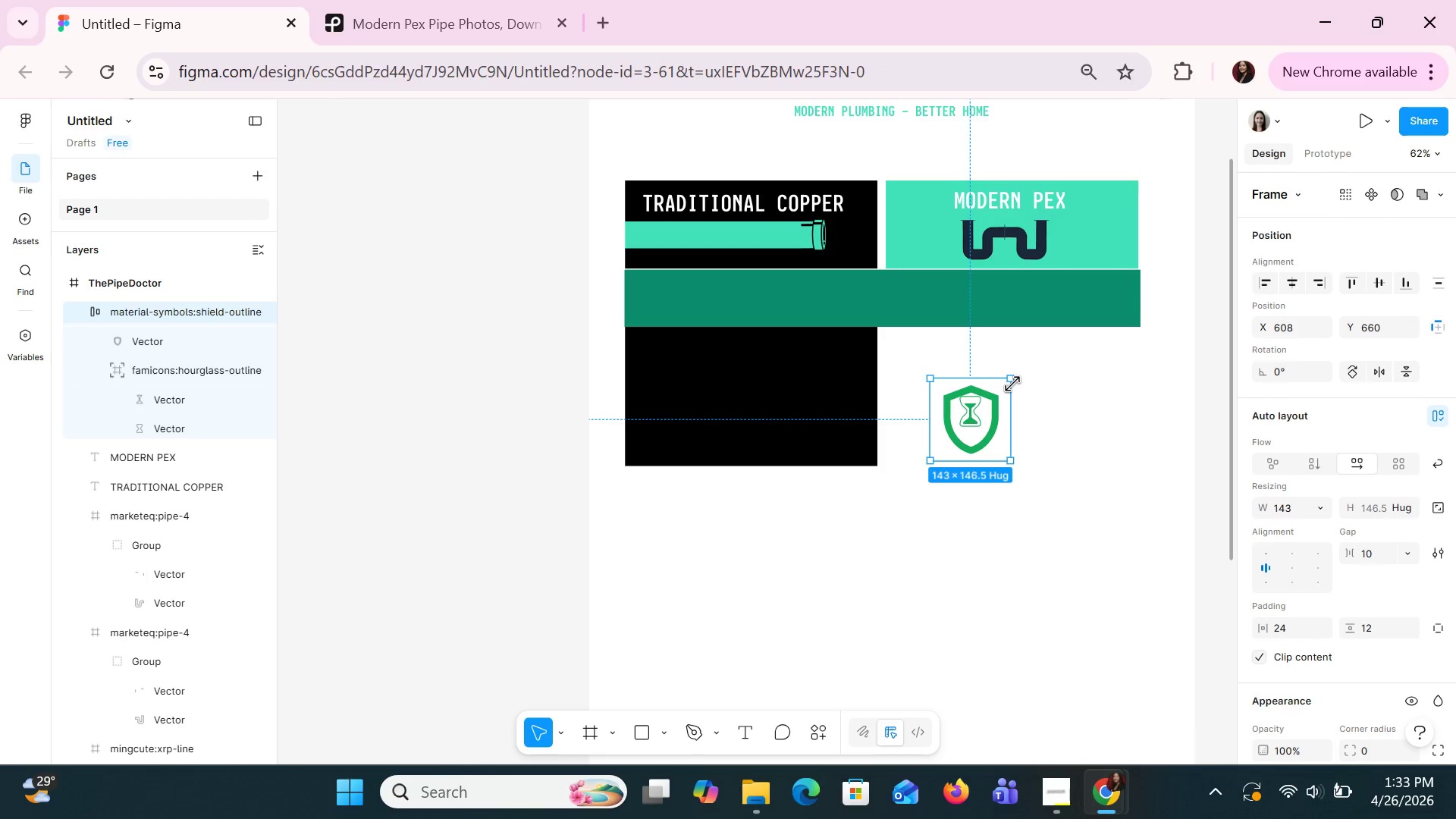 
left_click_drag(start_coordinate=[1013, 384], to_coordinate=[1002, 403])
 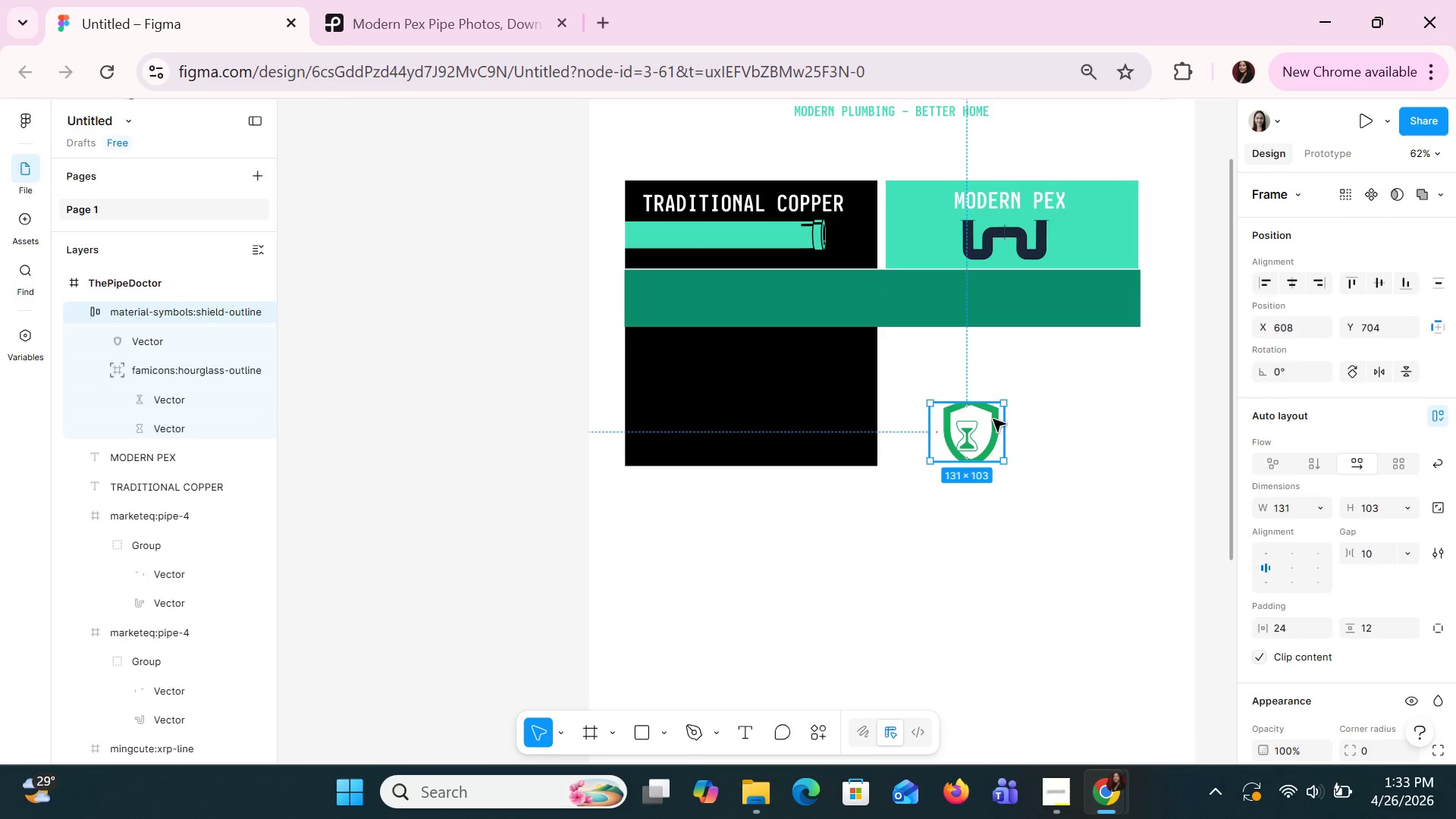 
double_click([993, 419])
 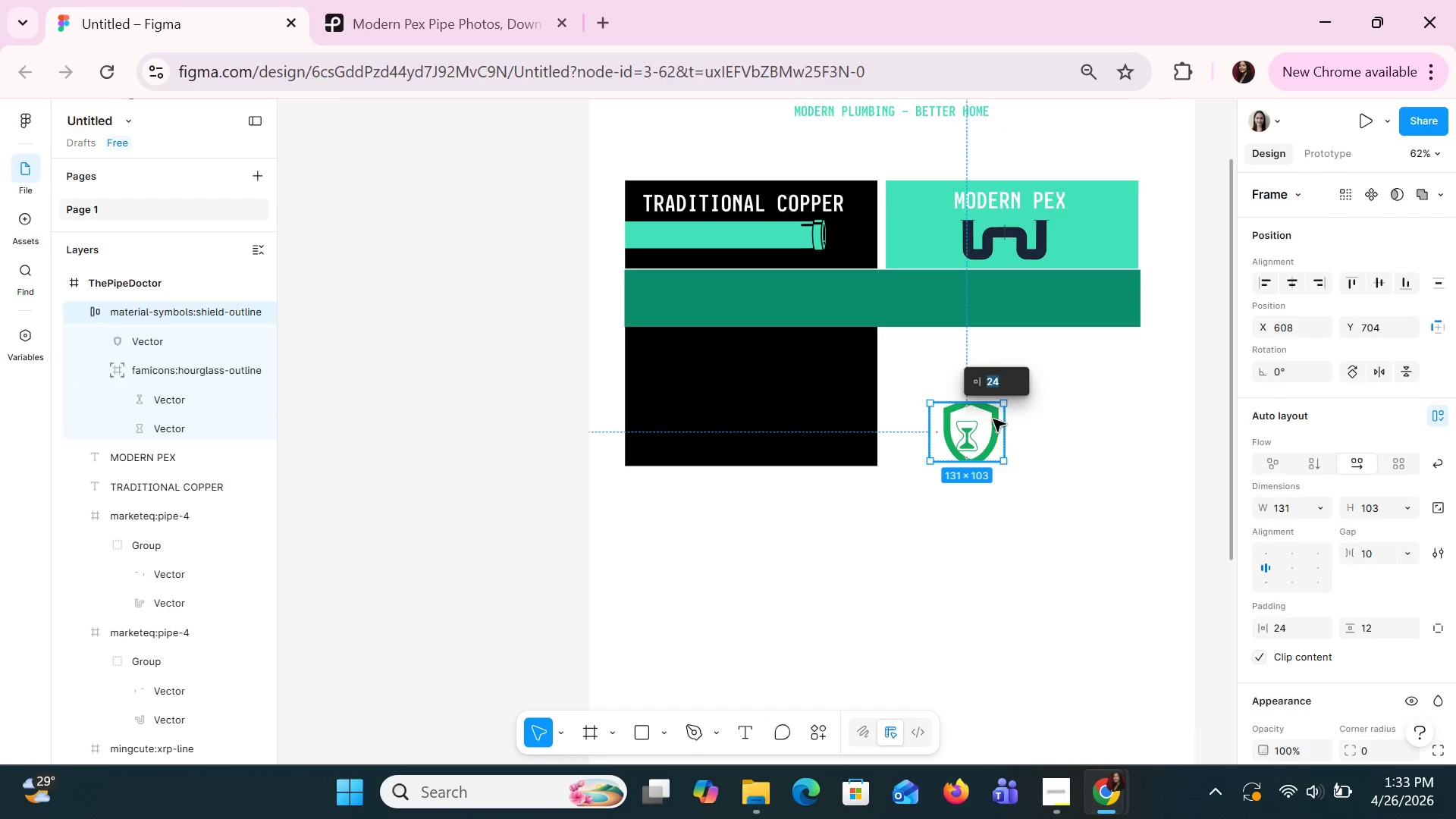 
triple_click([993, 419])
 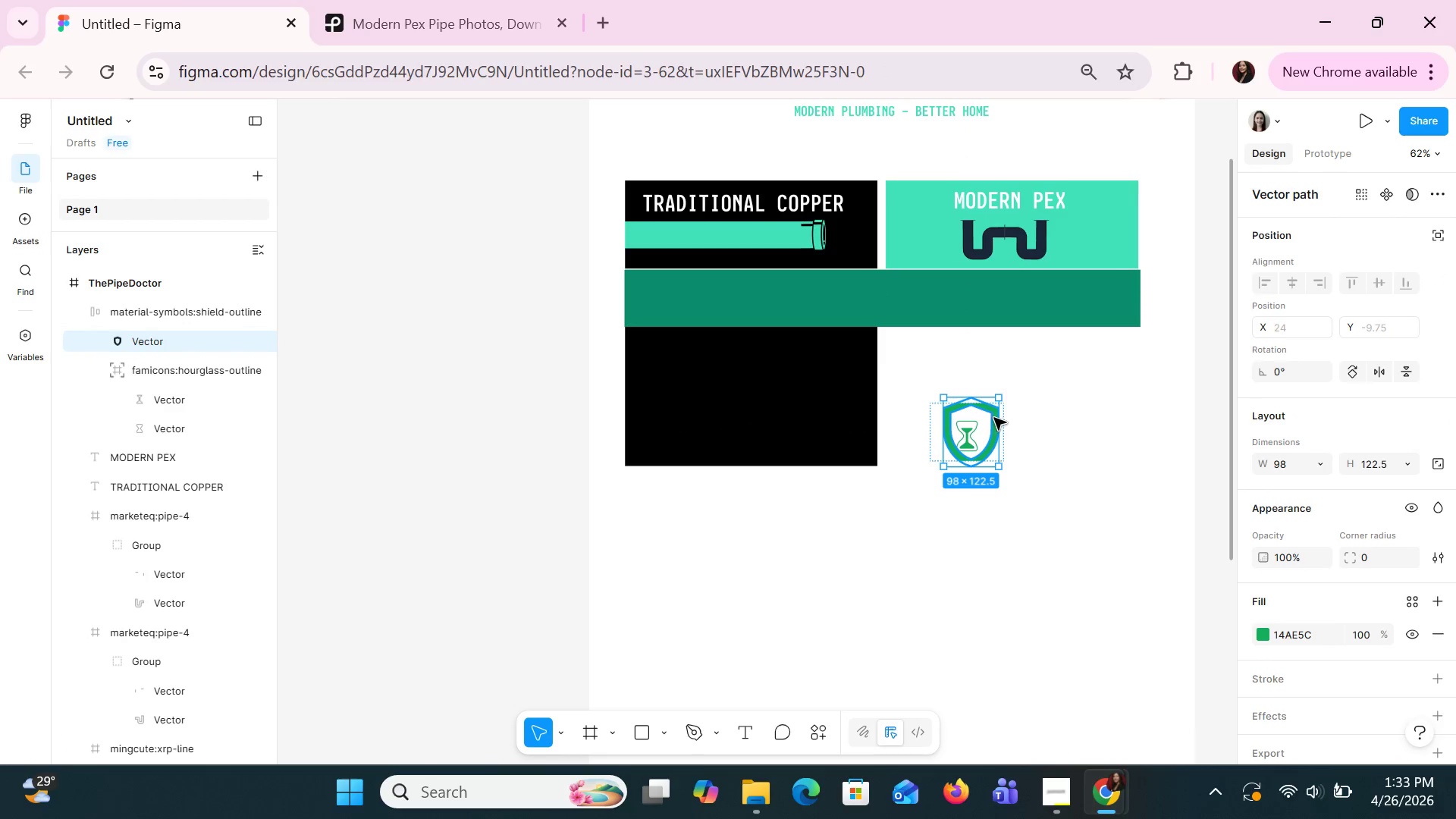 
double_click([993, 417])
 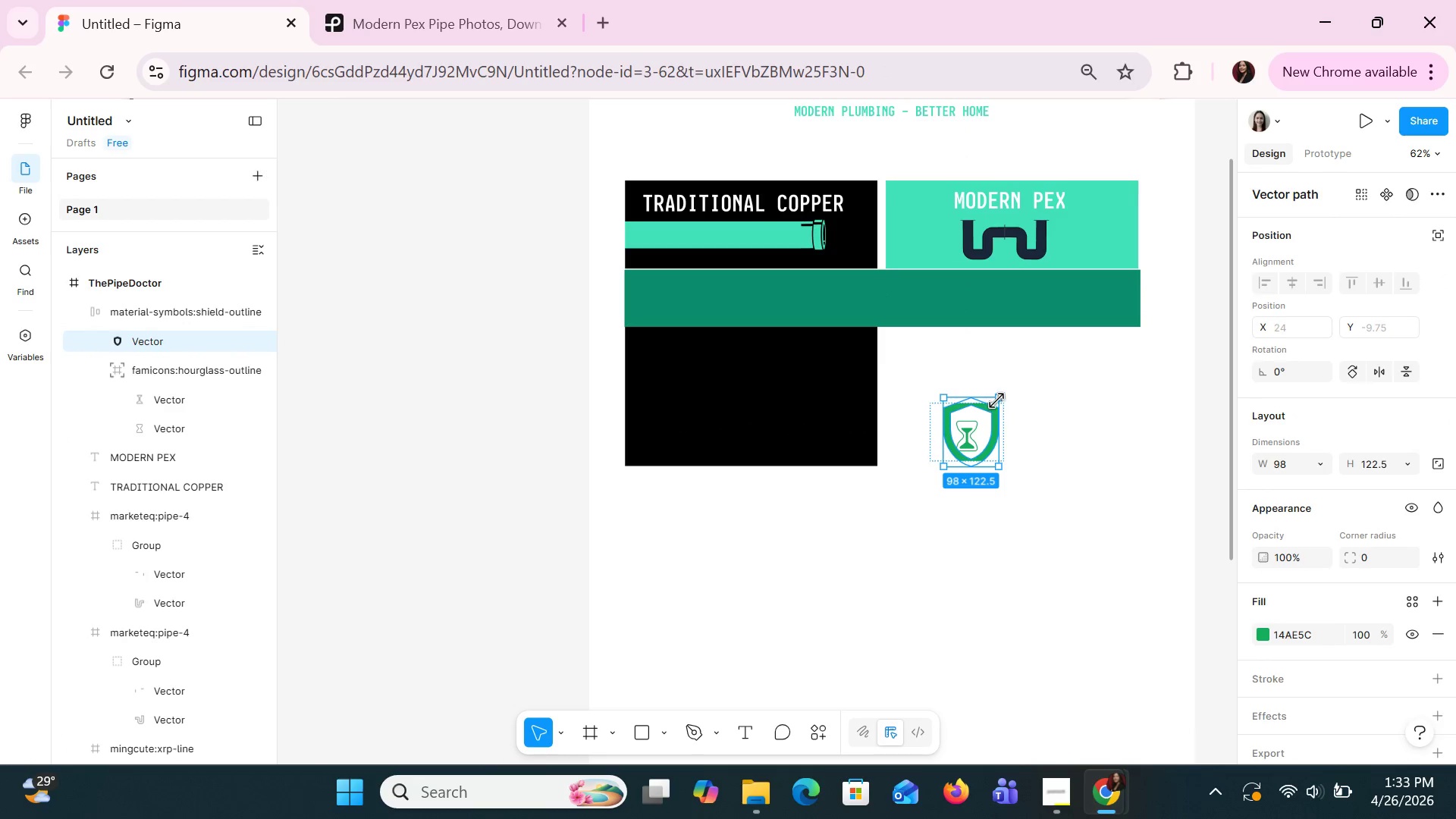 
left_click_drag(start_coordinate=[997, 400], to_coordinate=[995, 413])
 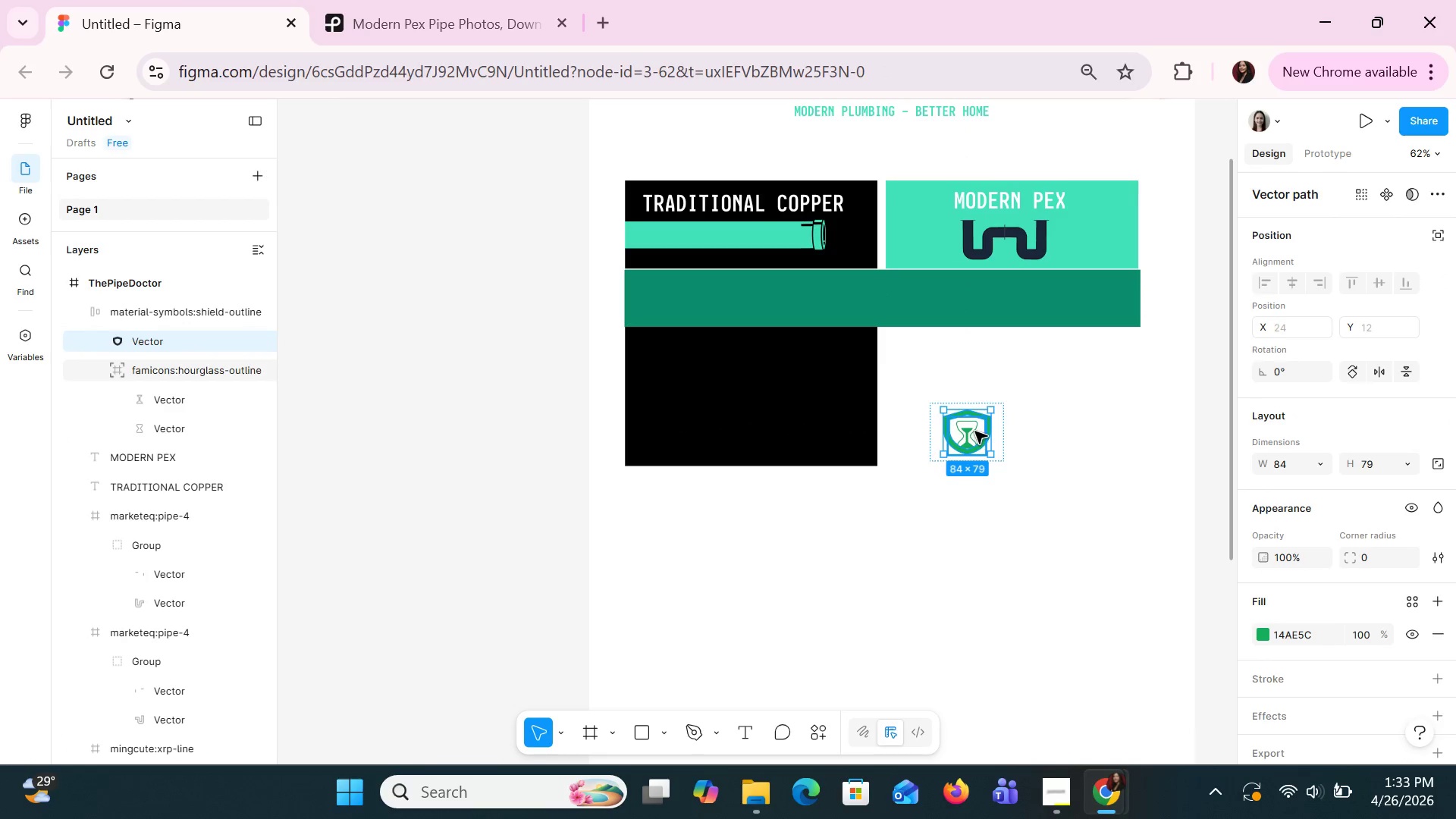 
double_click([974, 431])
 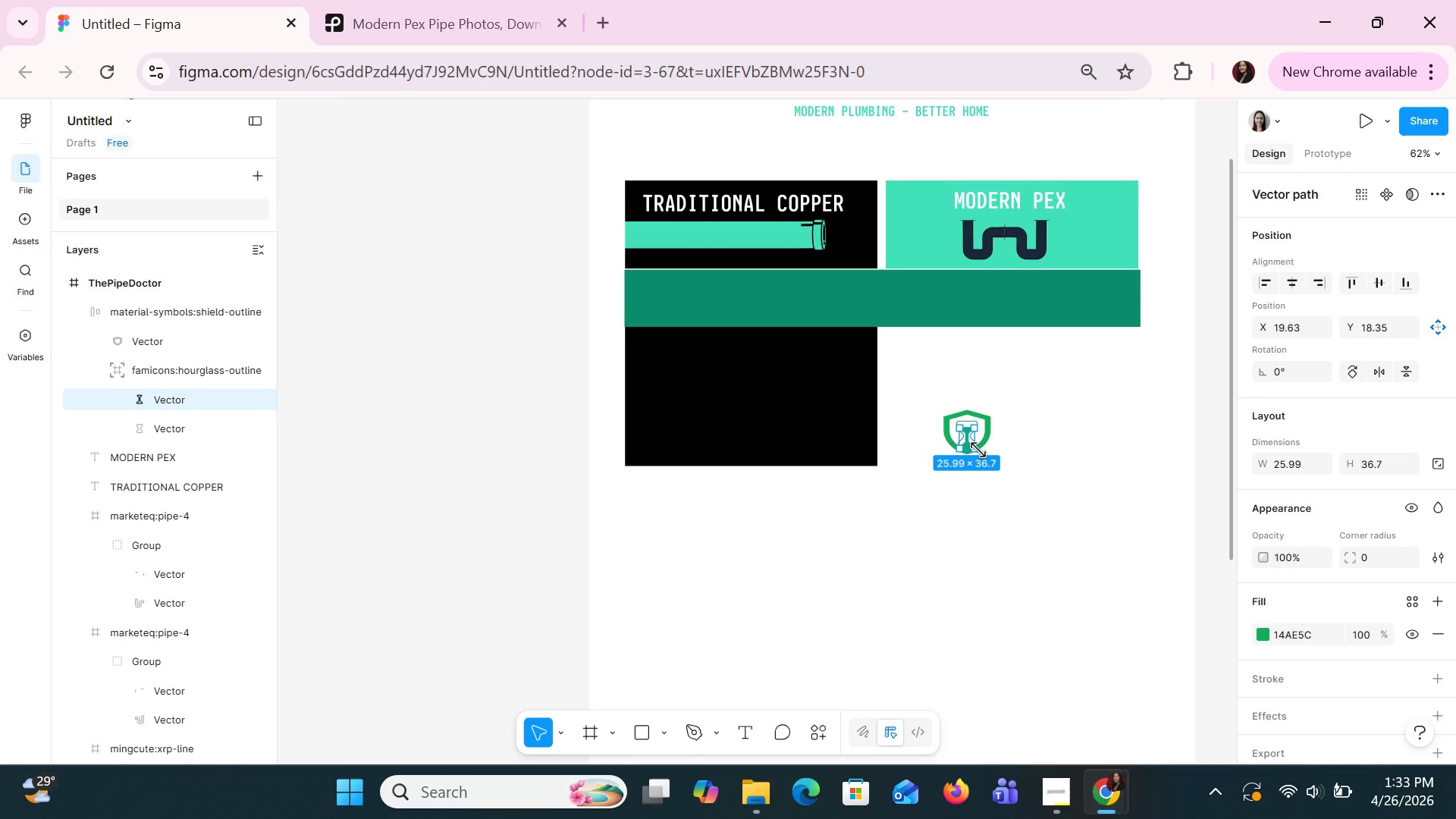 
left_click_drag(start_coordinate=[978, 450], to_coordinate=[974, 444])
 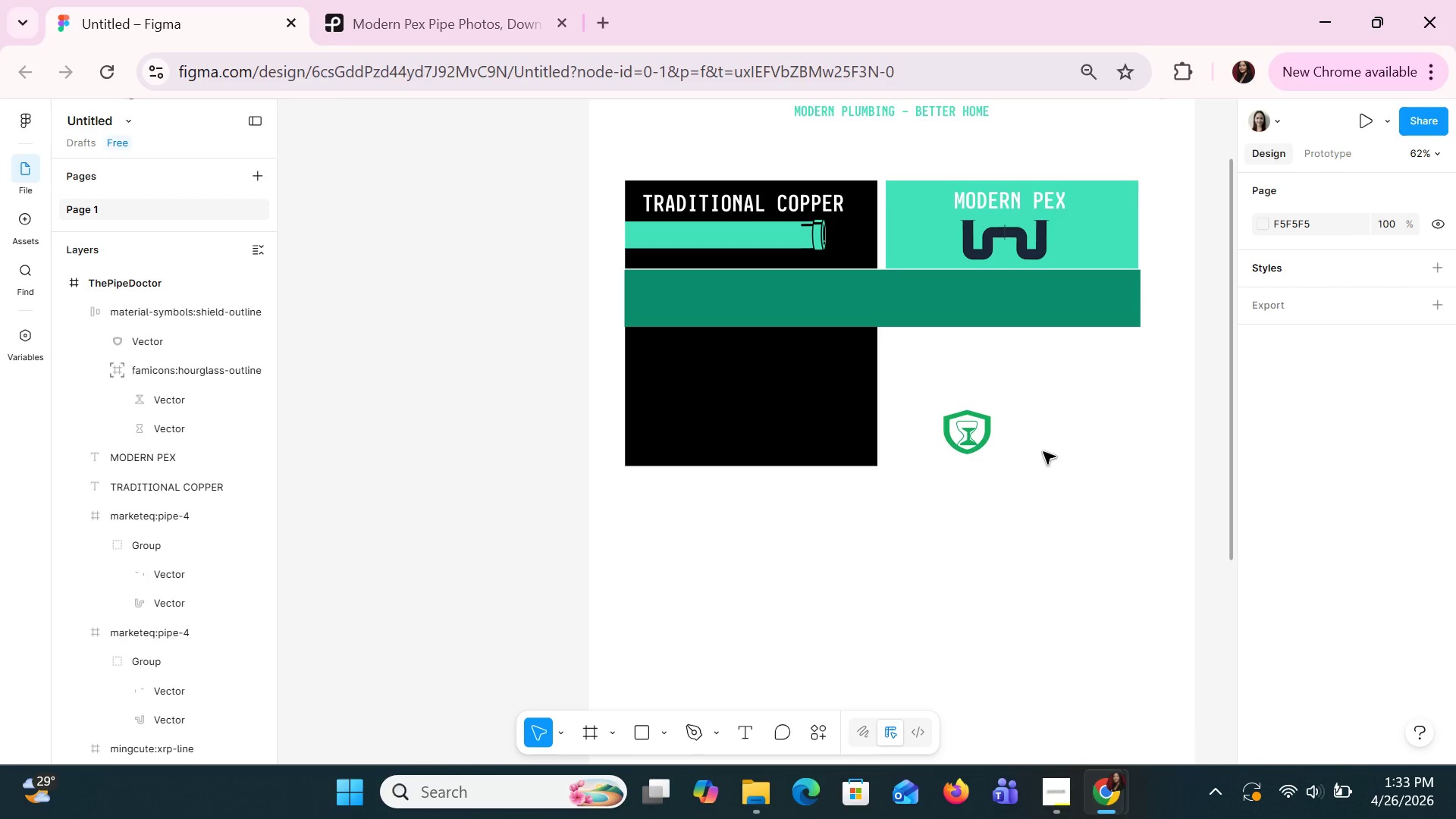 
key(Control+Z)
 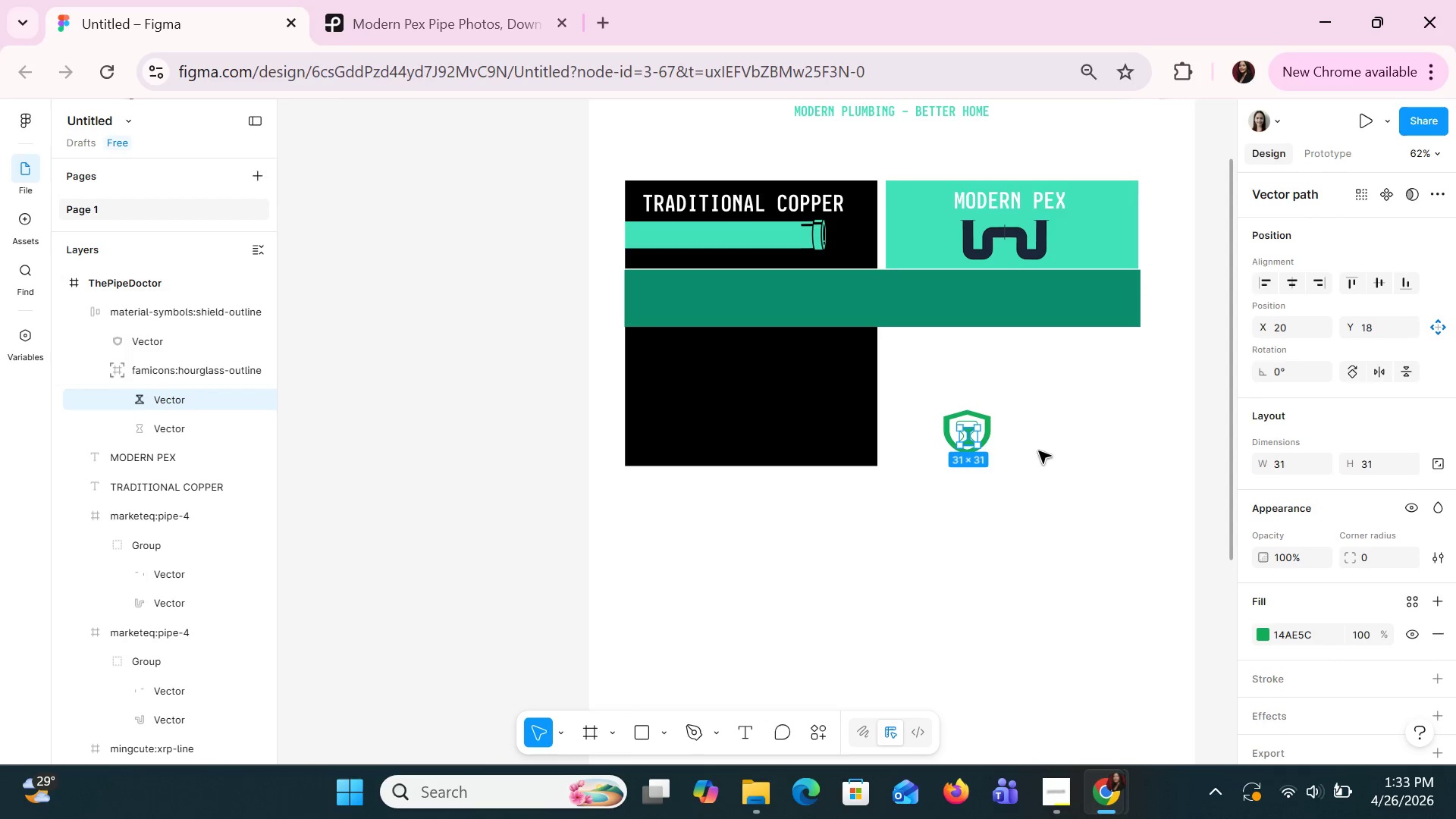 
hold_key(key=ControlLeft, duration=0.77)
scroll: coordinate [1038, 450], scroll_direction: up, amount: 5.0
 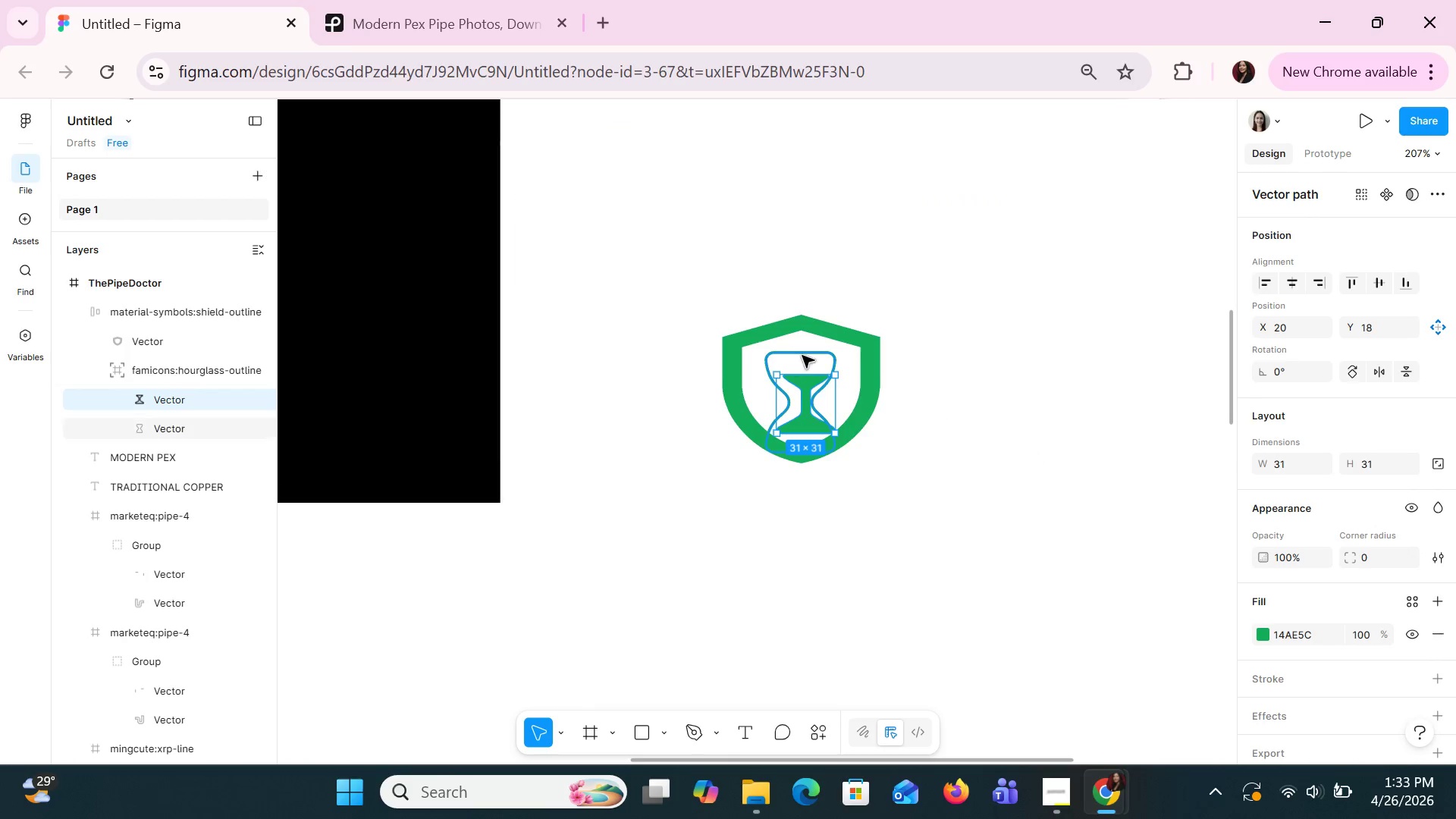 
double_click([802, 355])
 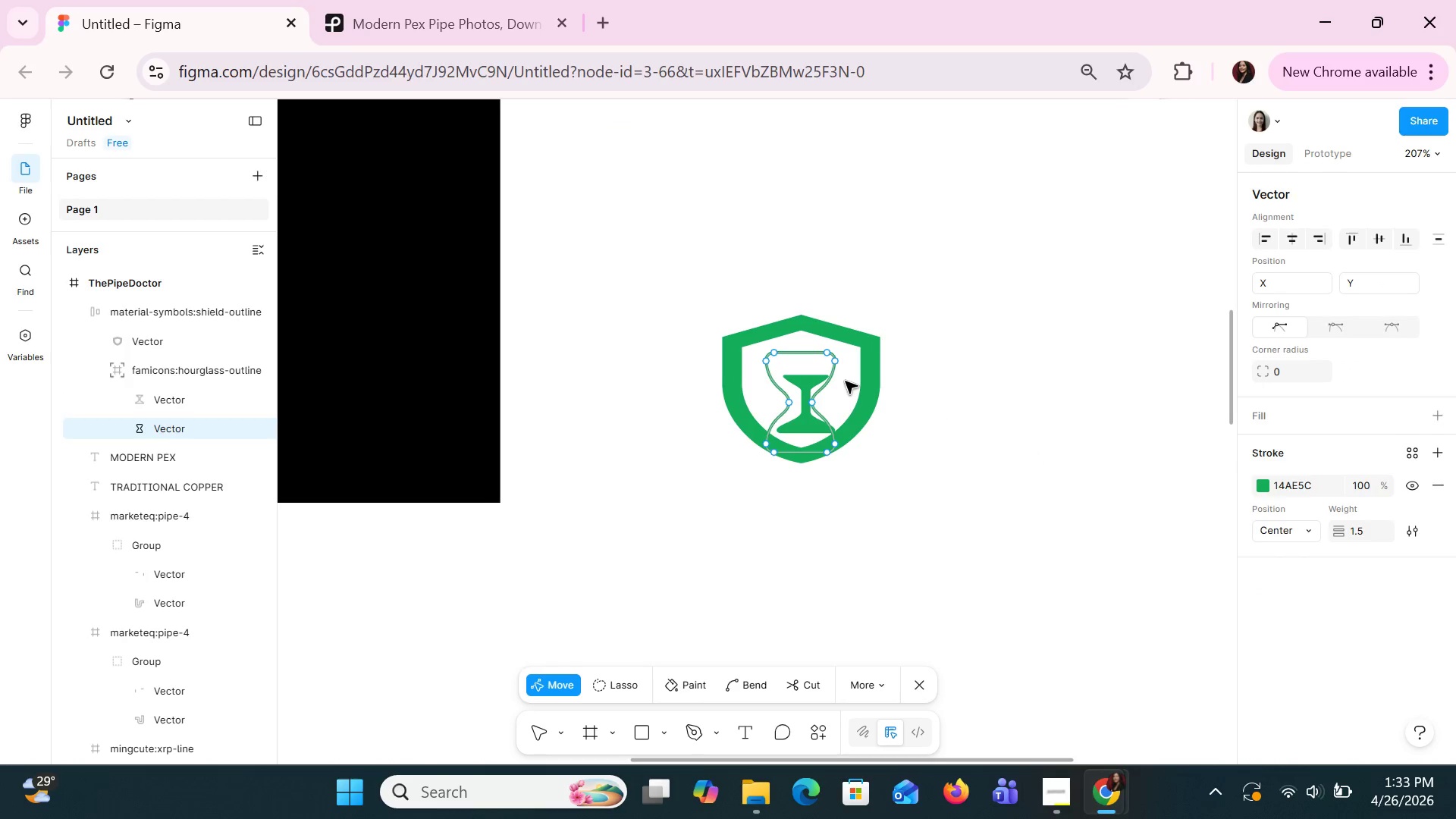 
key(Escape)
 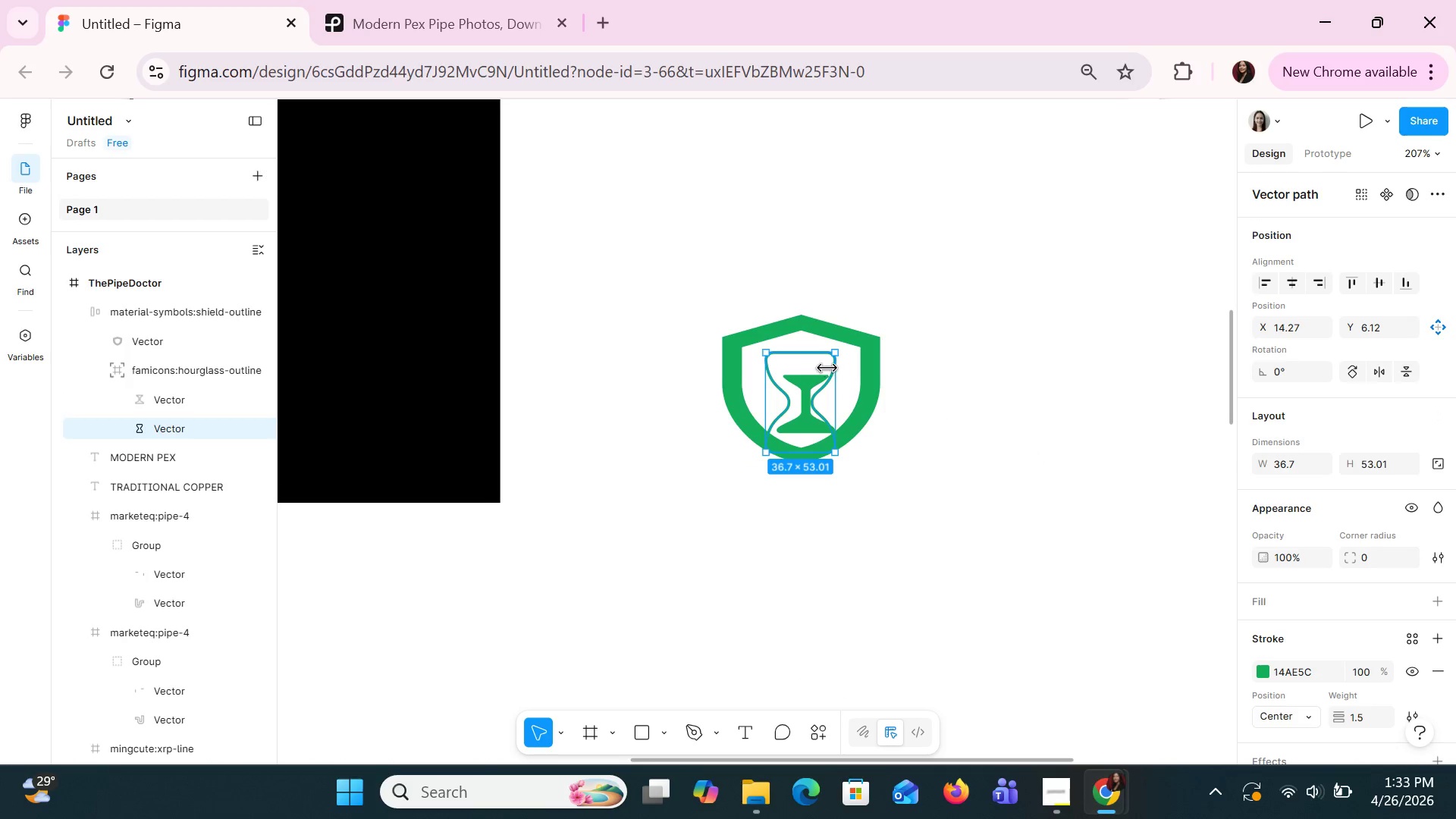 
left_click([824, 364])
 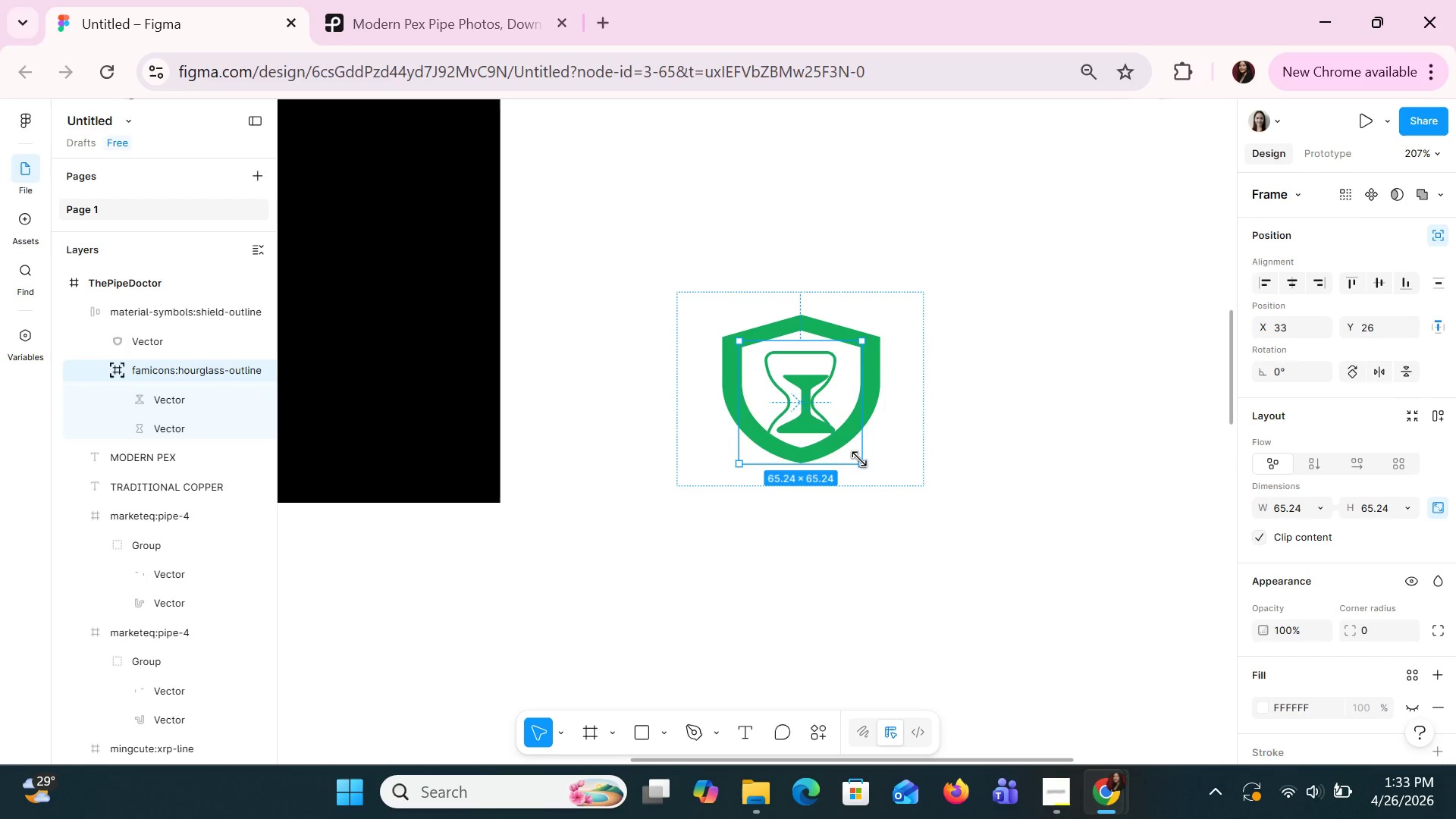 
left_click_drag(start_coordinate=[859, 461], to_coordinate=[817, 403])
 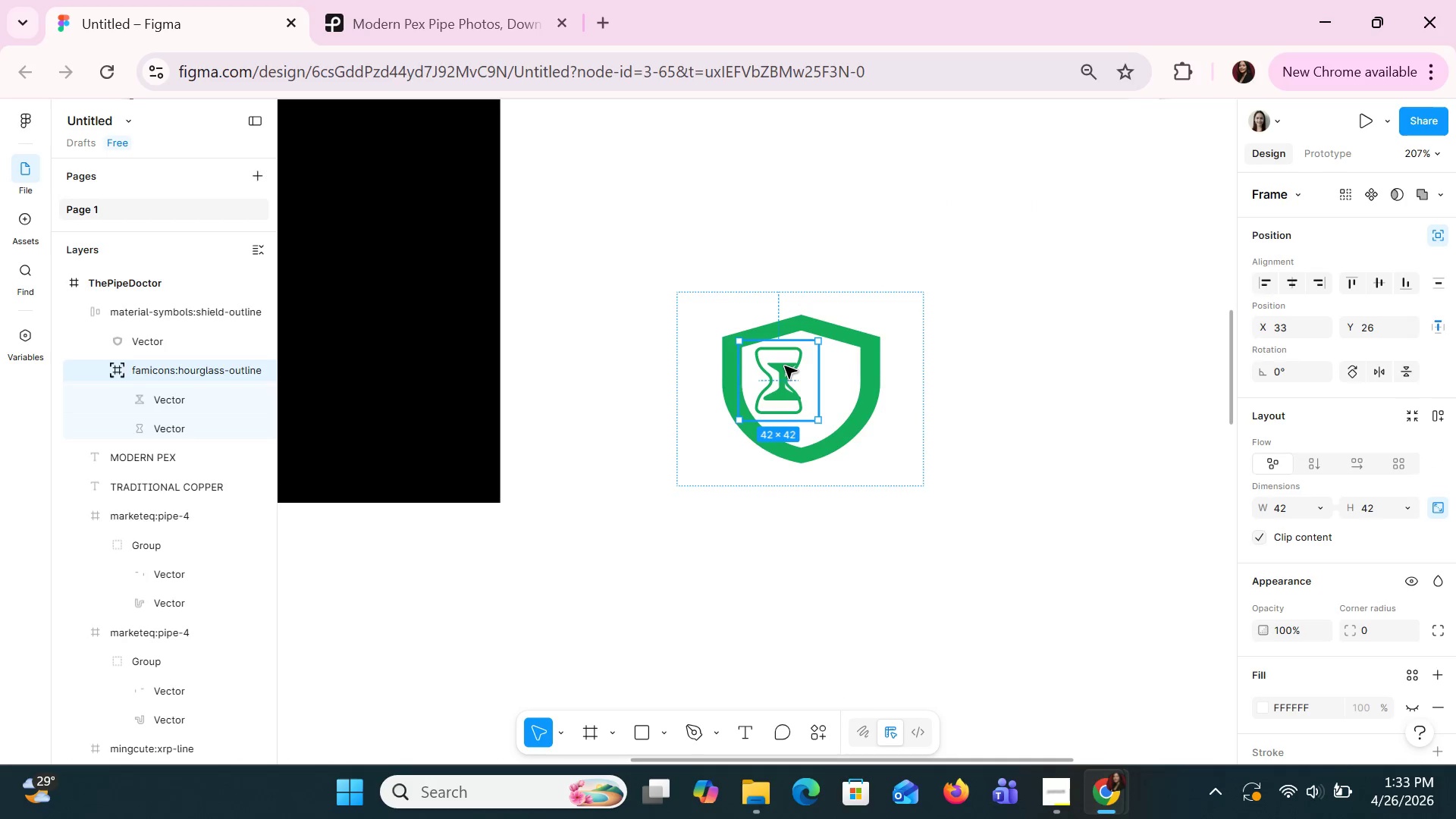 
left_click_drag(start_coordinate=[784, 366], to_coordinate=[804, 370])
 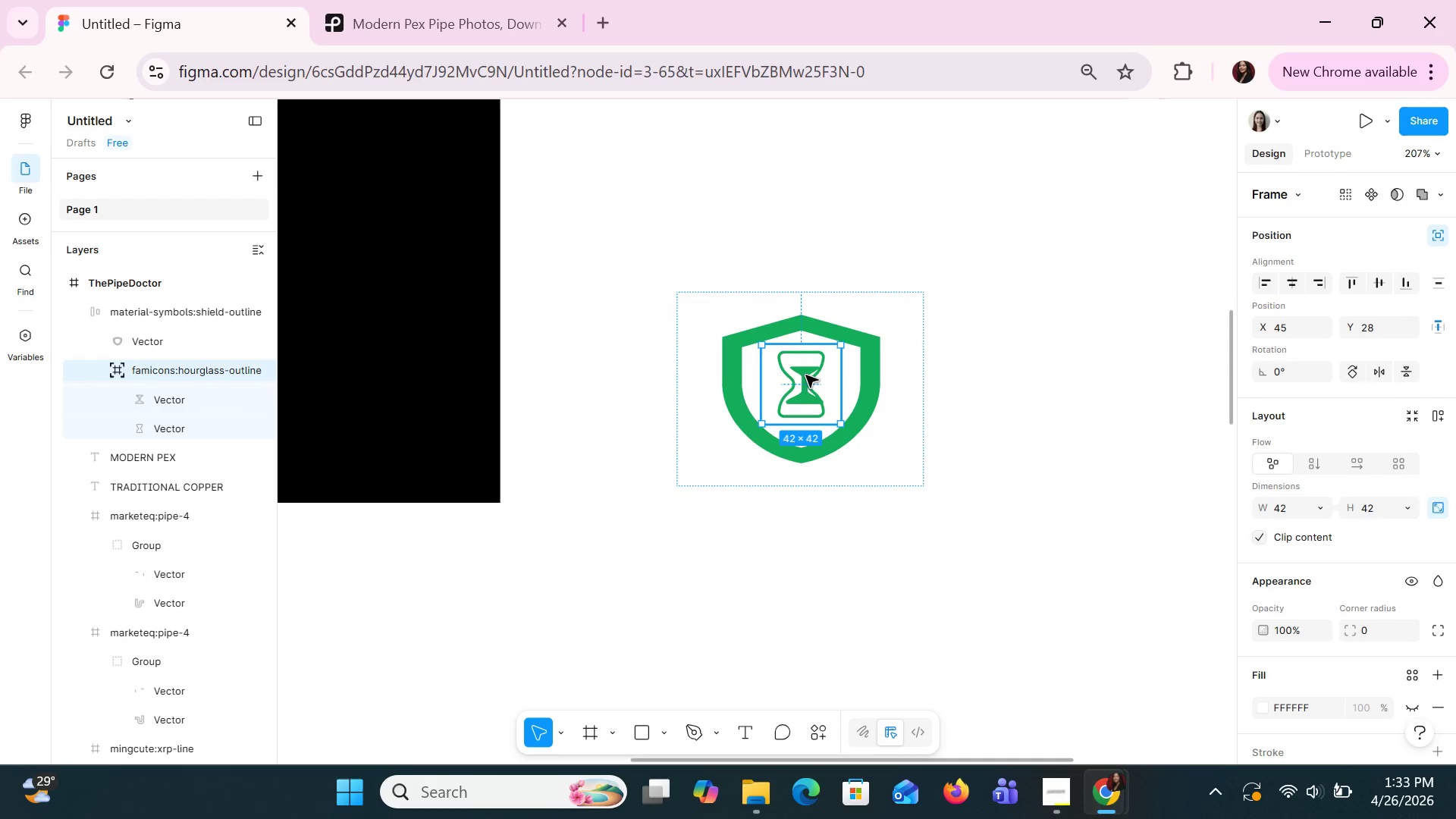 
double_click([805, 375])
 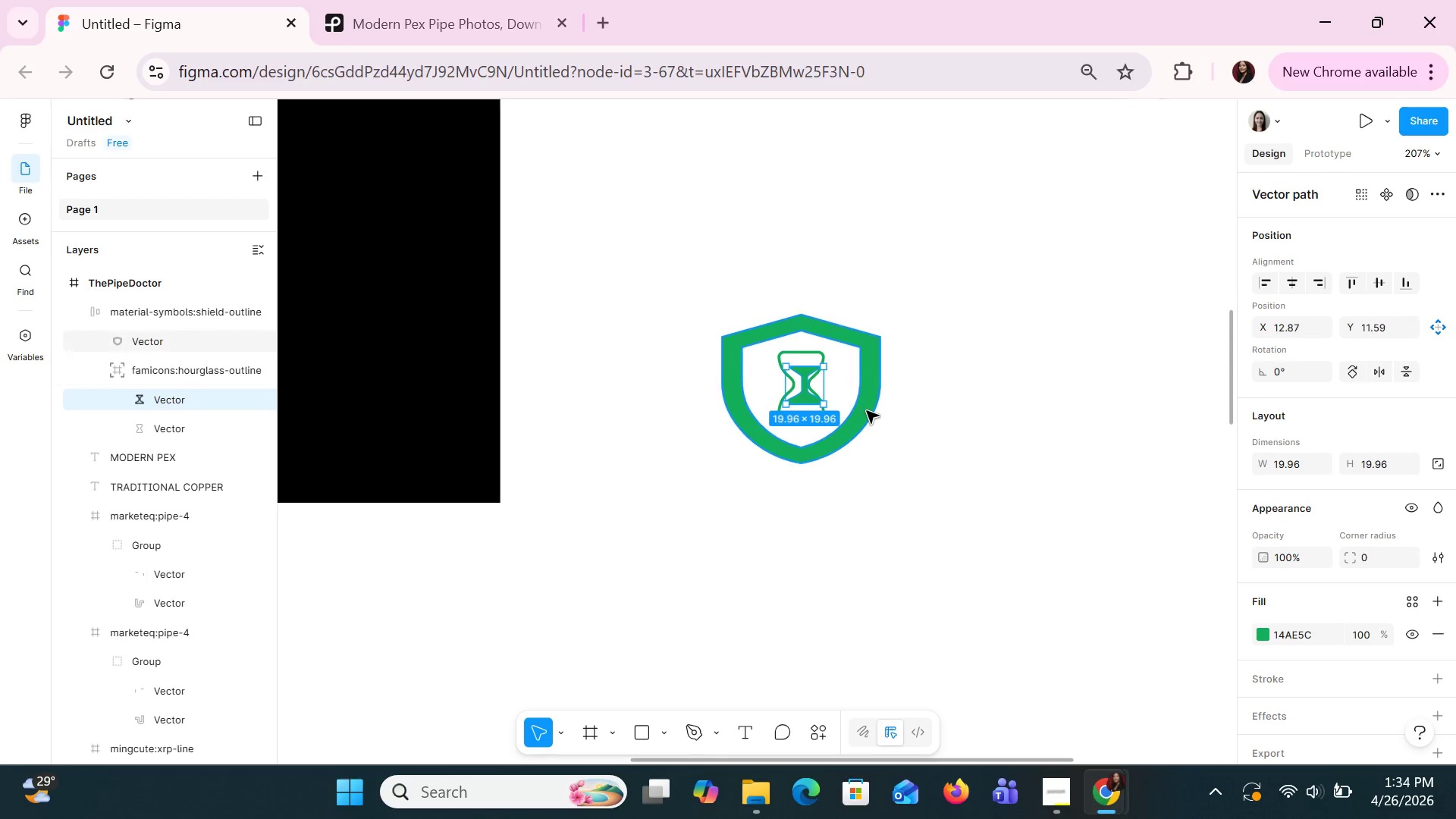 
key(ArrowLeft)
 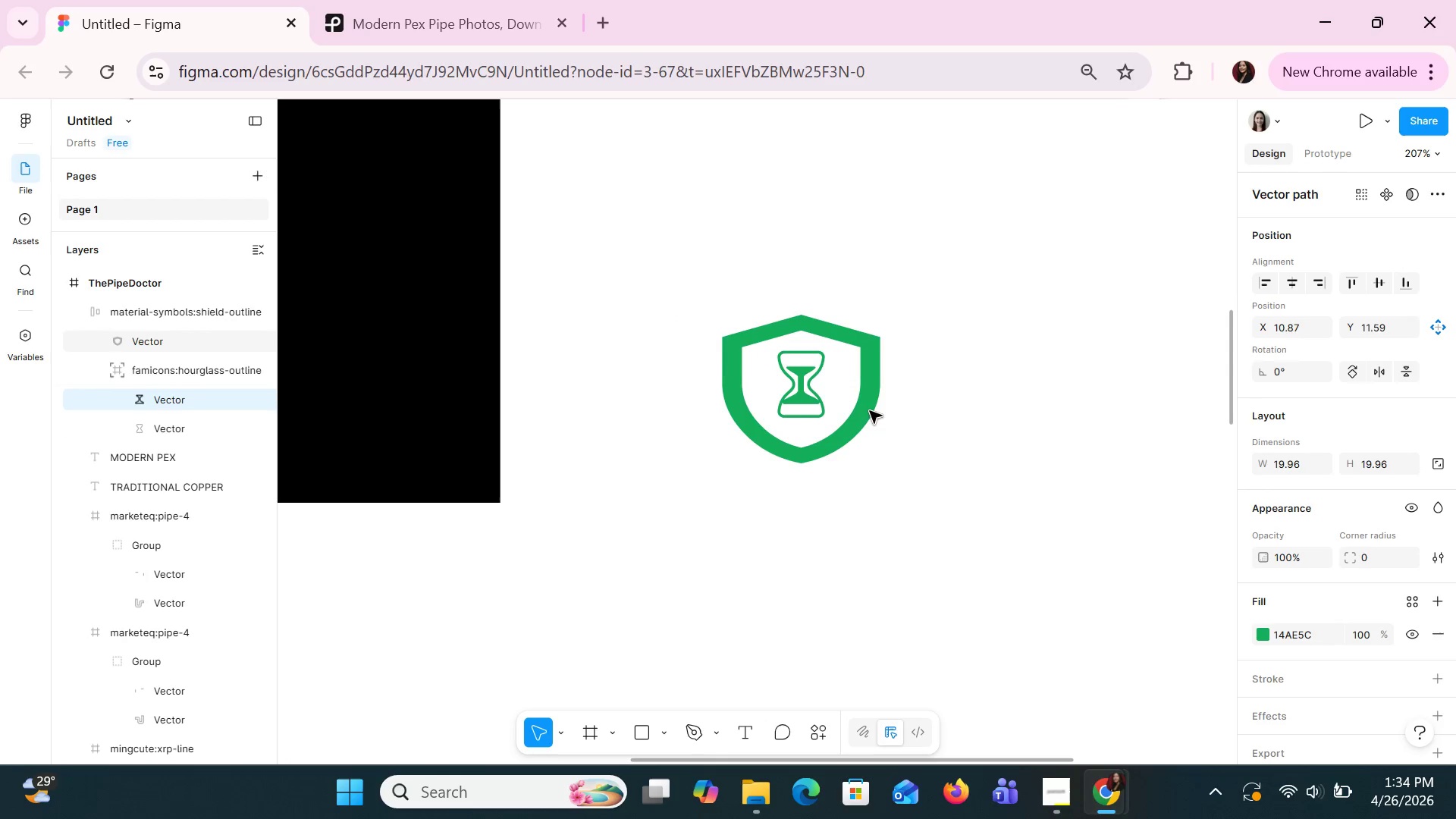 
key(ArrowLeft)
 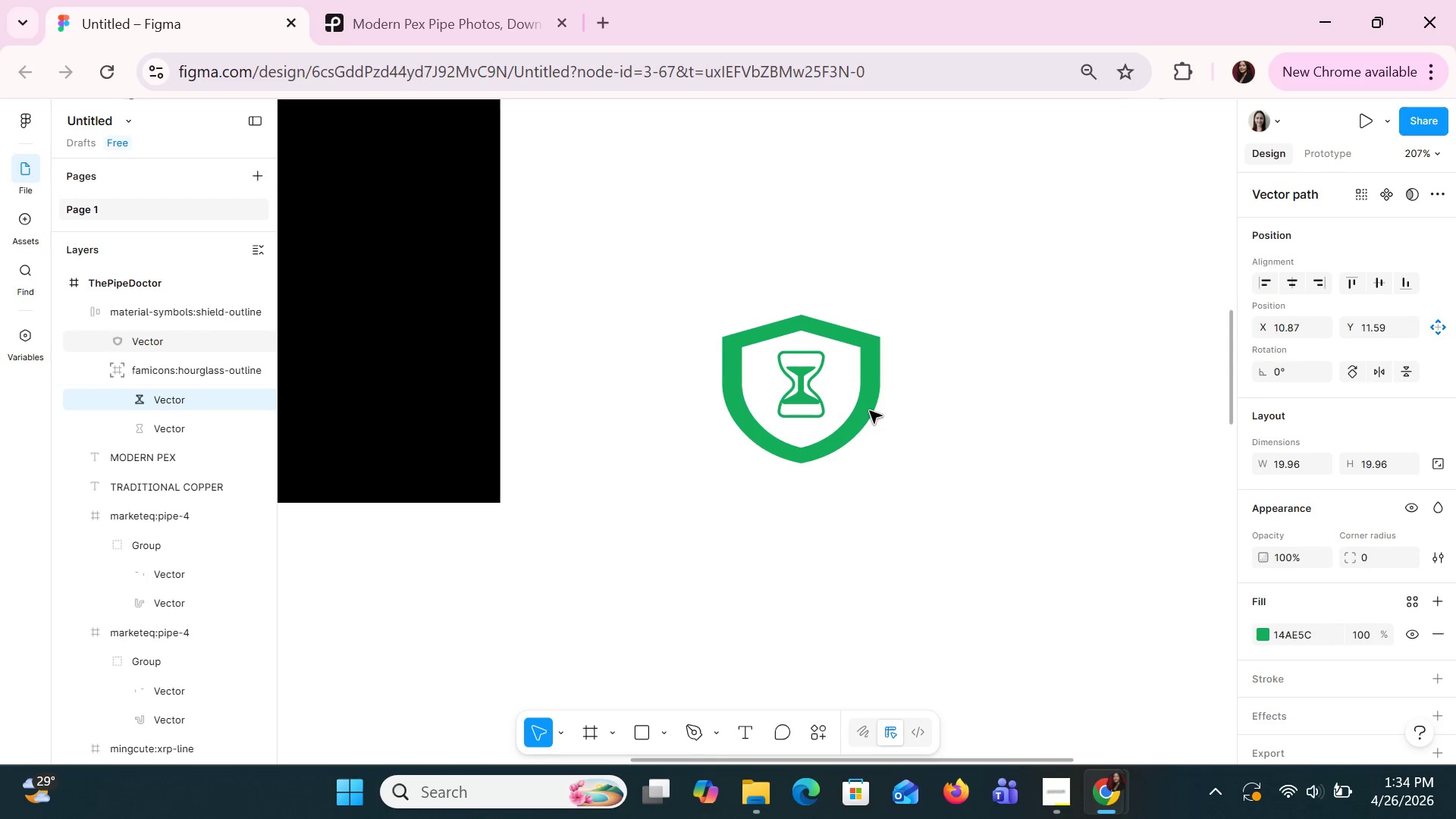 
key(ArrowLeft)
 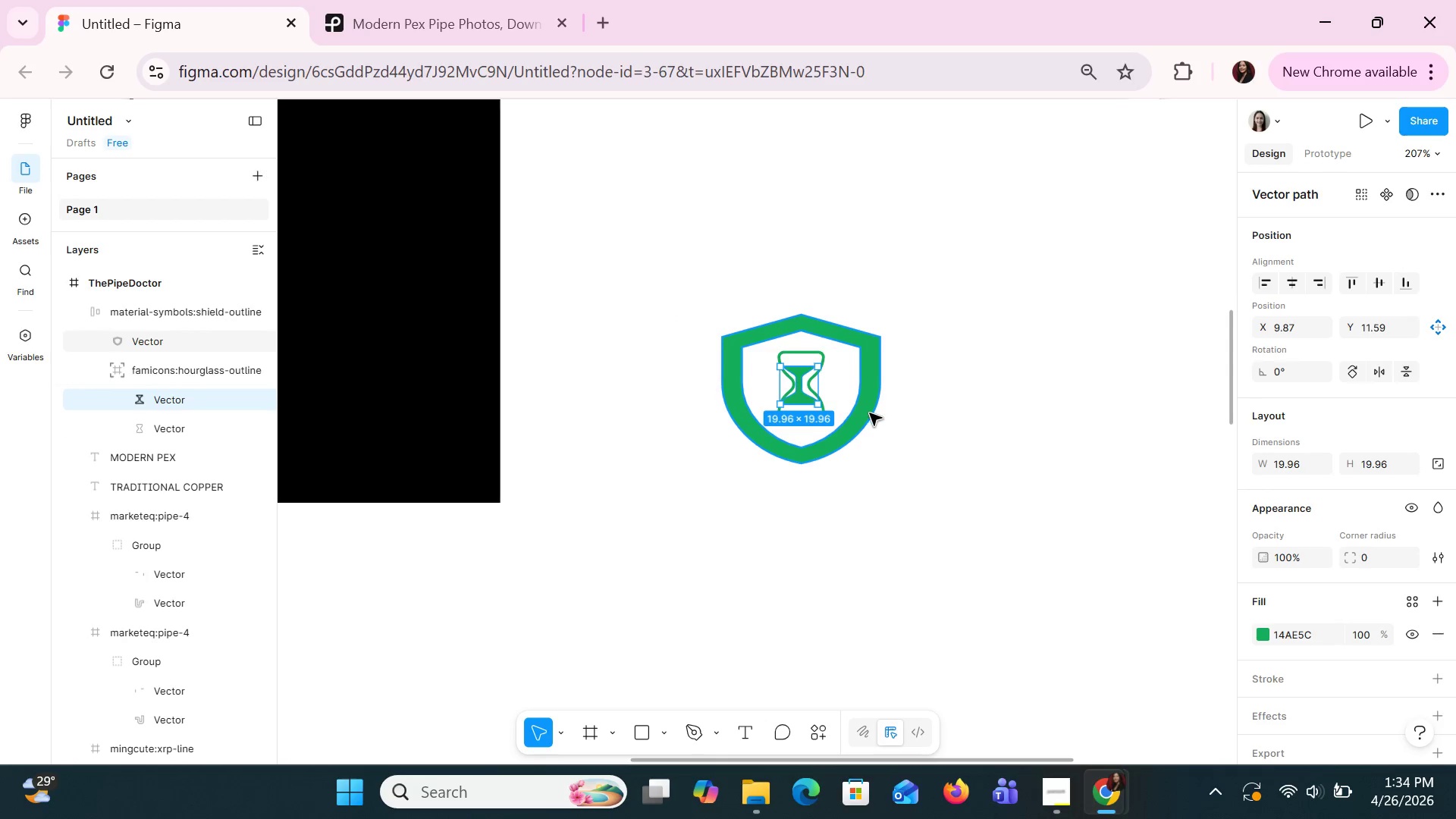 
key(ArrowDown)
 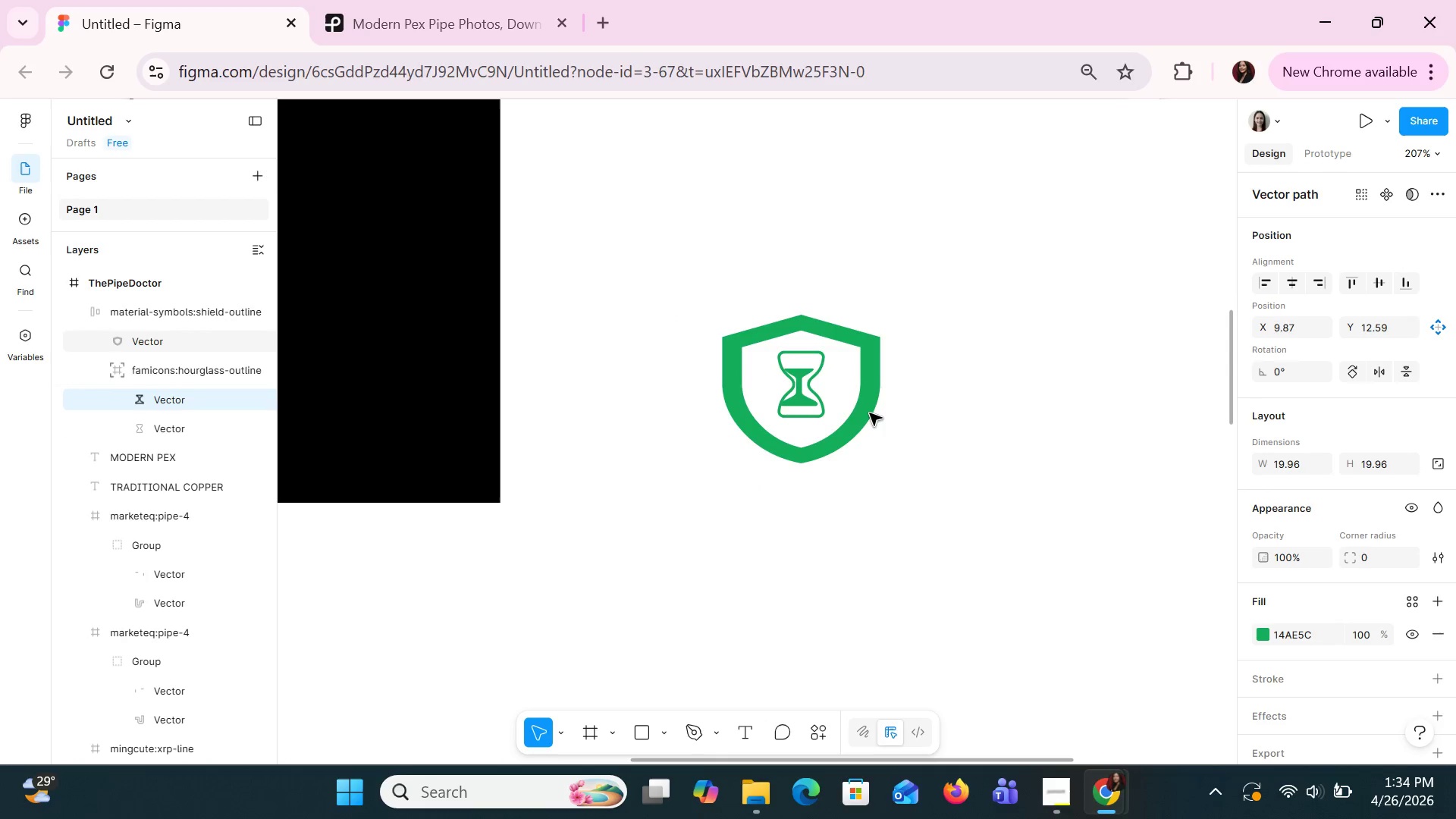 
key(ArrowRight)
 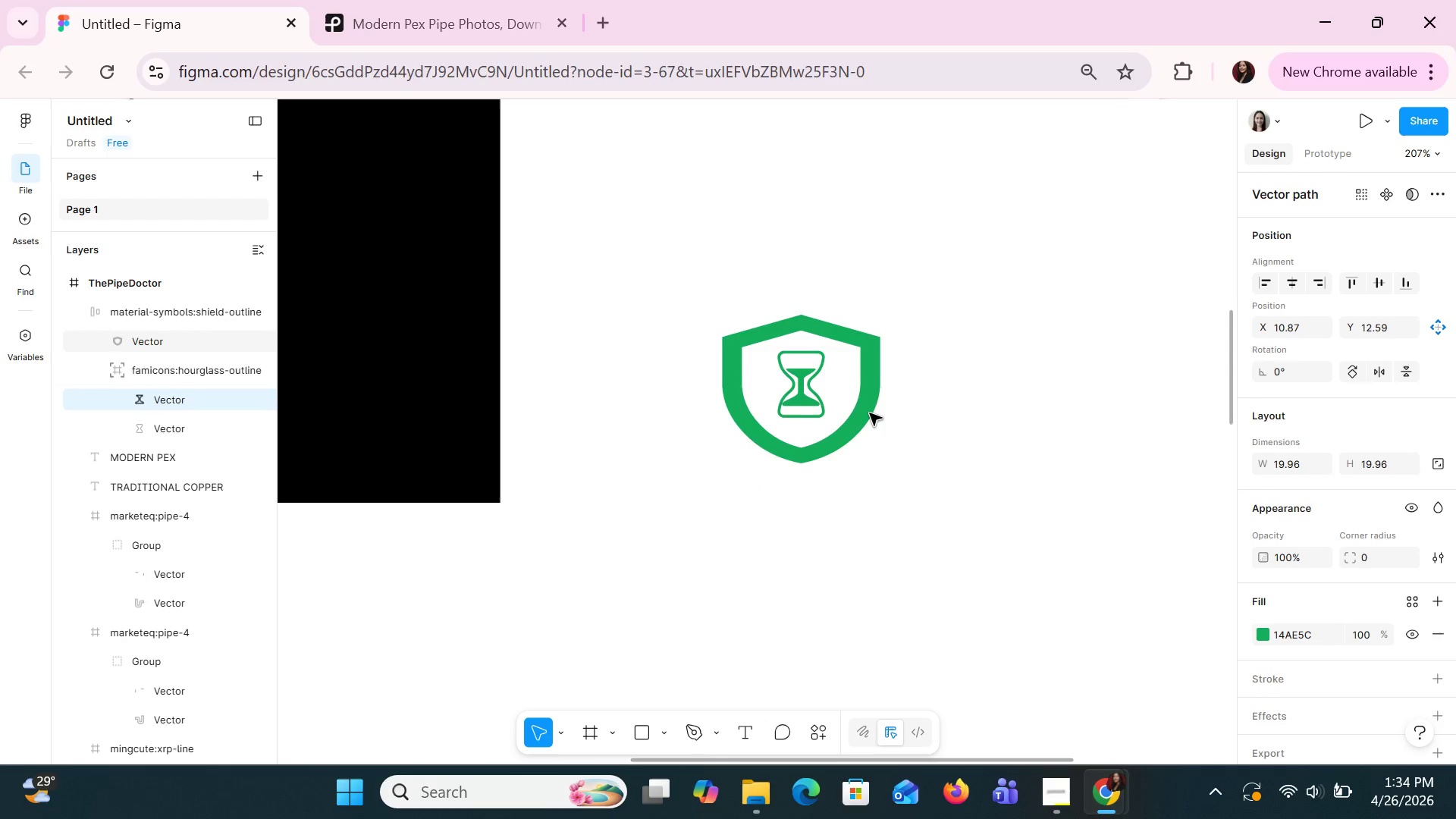 
key(ArrowUp)
 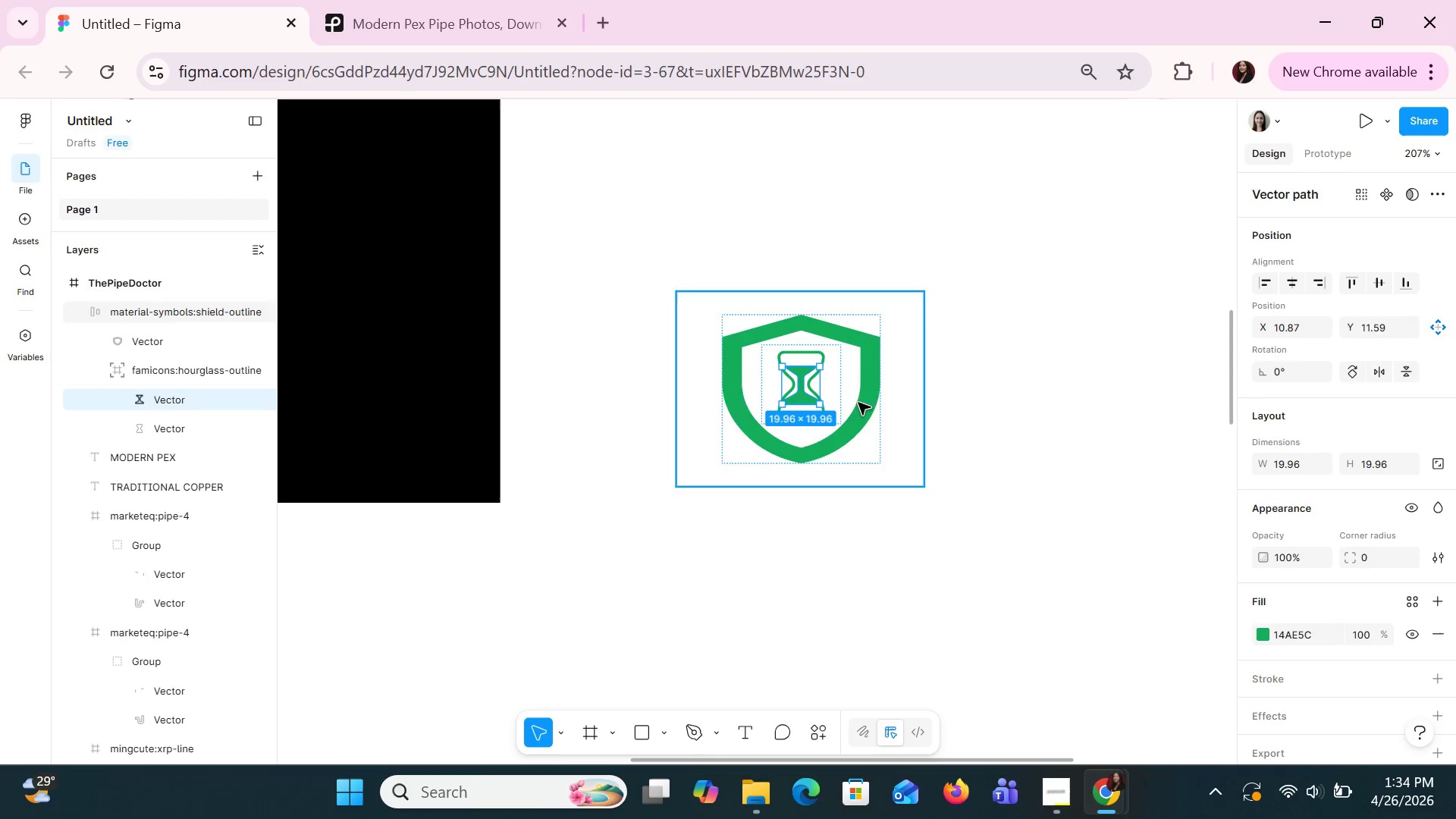 
left_click([852, 392])
 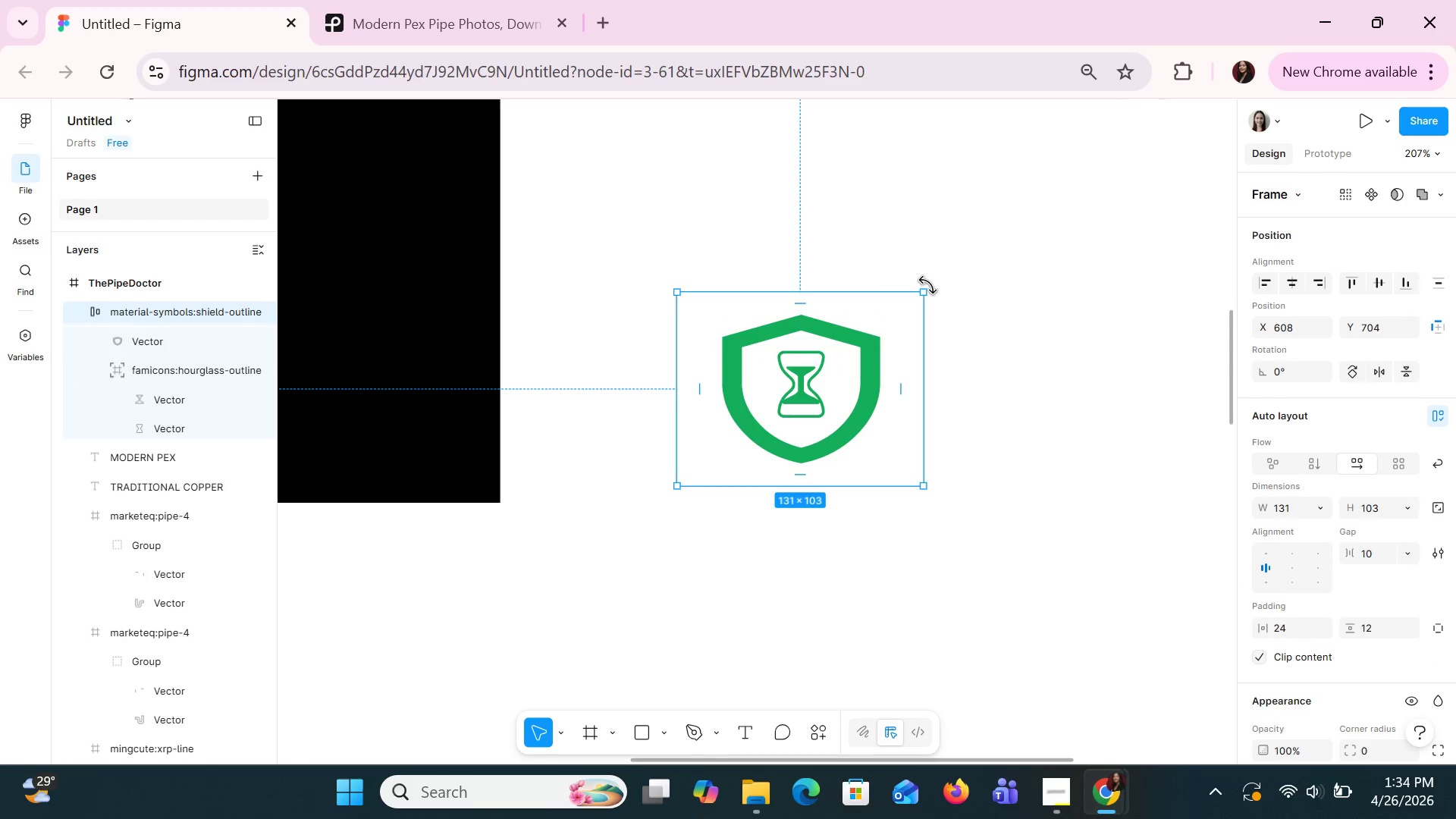 
left_click_drag(start_coordinate=[921, 294], to_coordinate=[910, 303])
 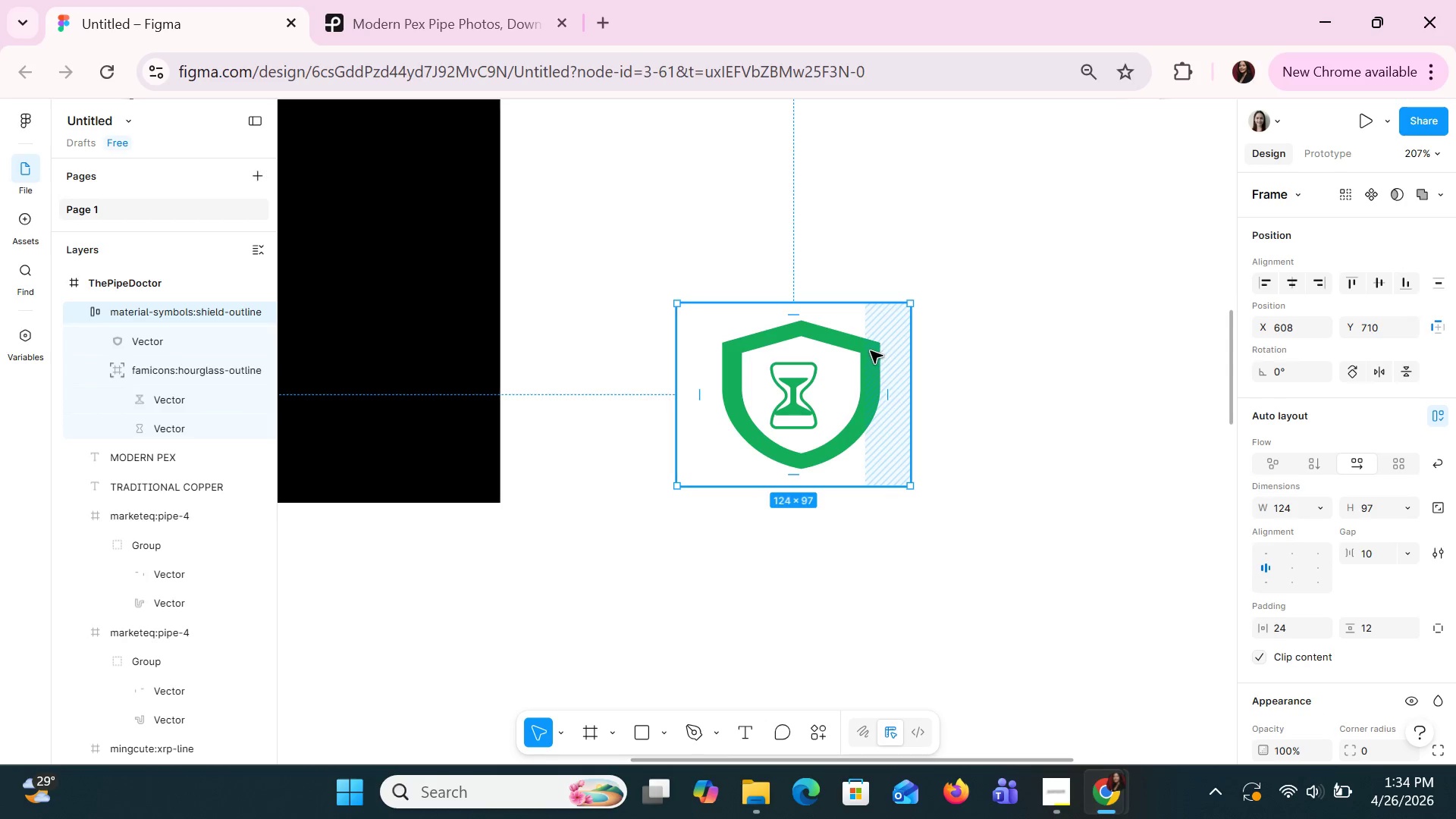 
left_click([870, 350])
 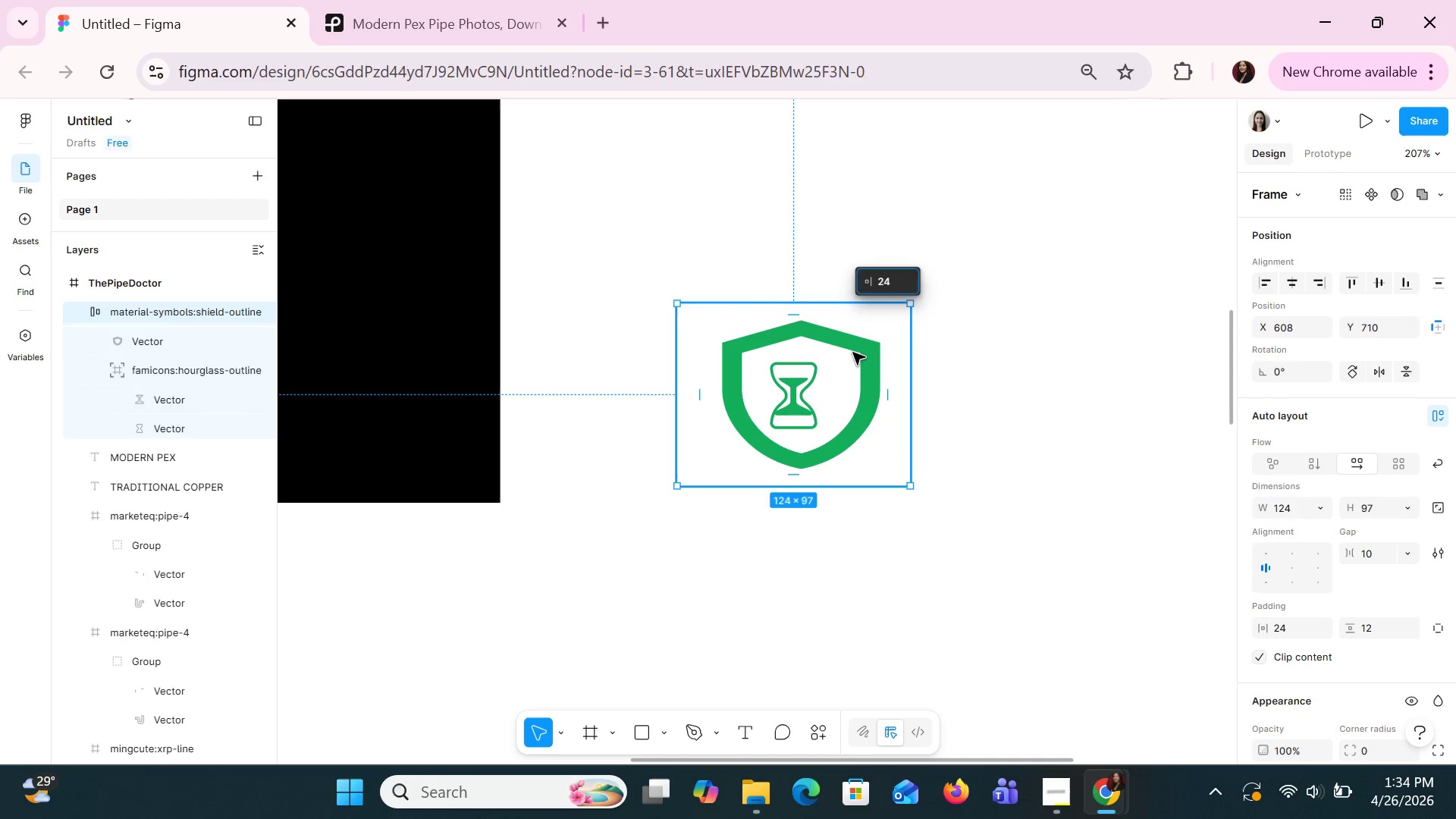 
double_click([852, 352])
 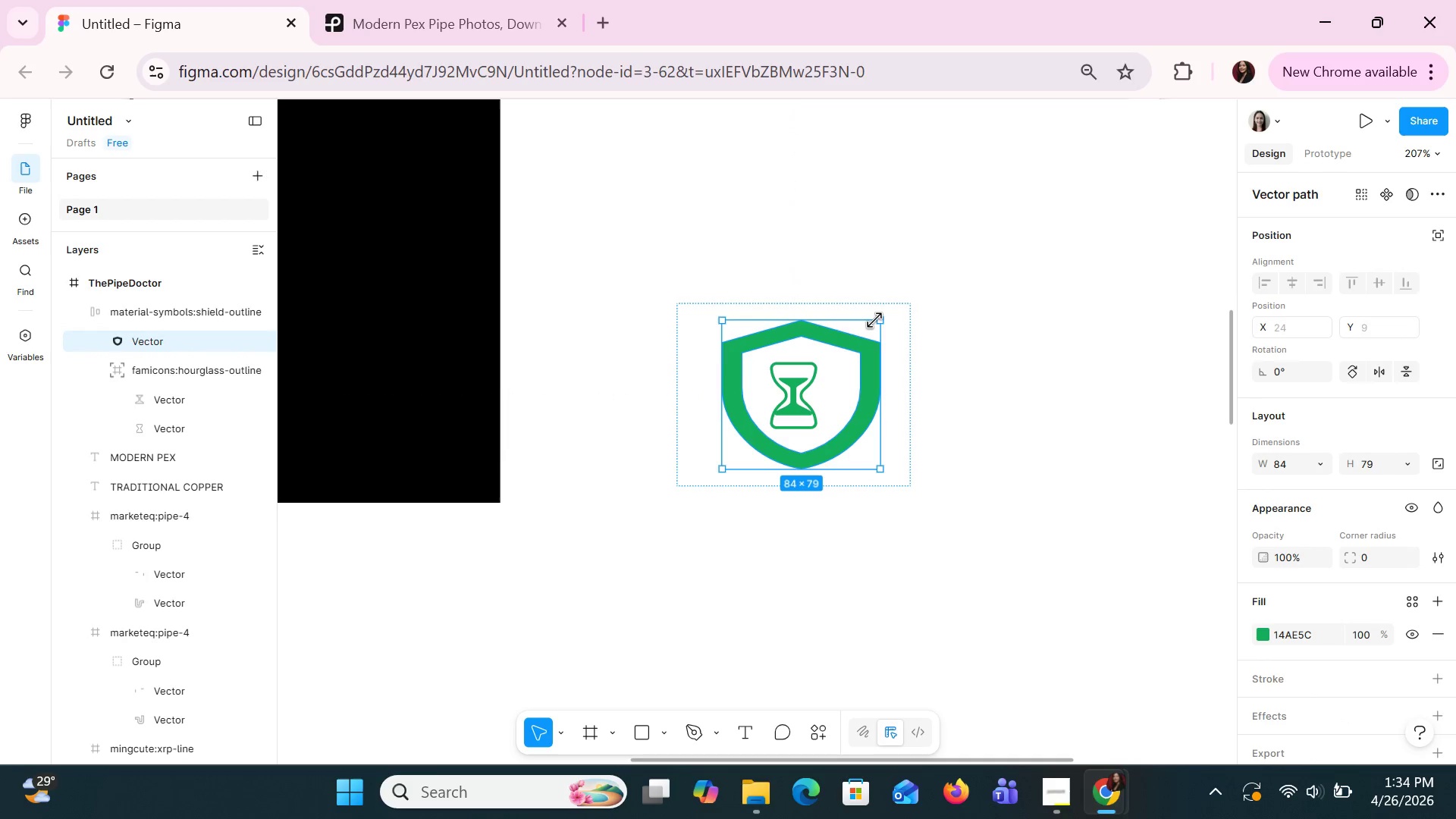 
left_click_drag(start_coordinate=[878, 322], to_coordinate=[869, 321])
 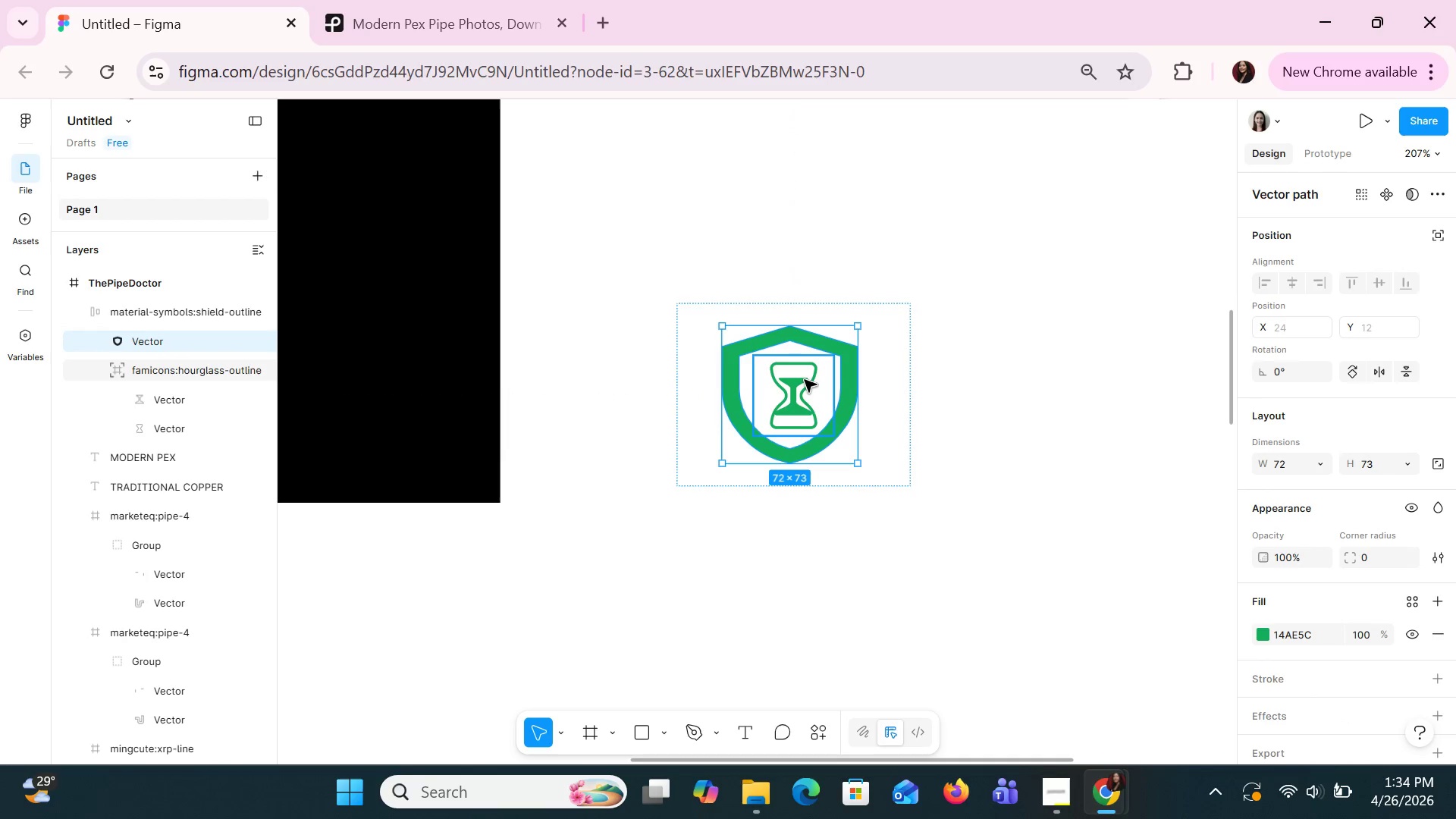 
left_click([804, 379])
 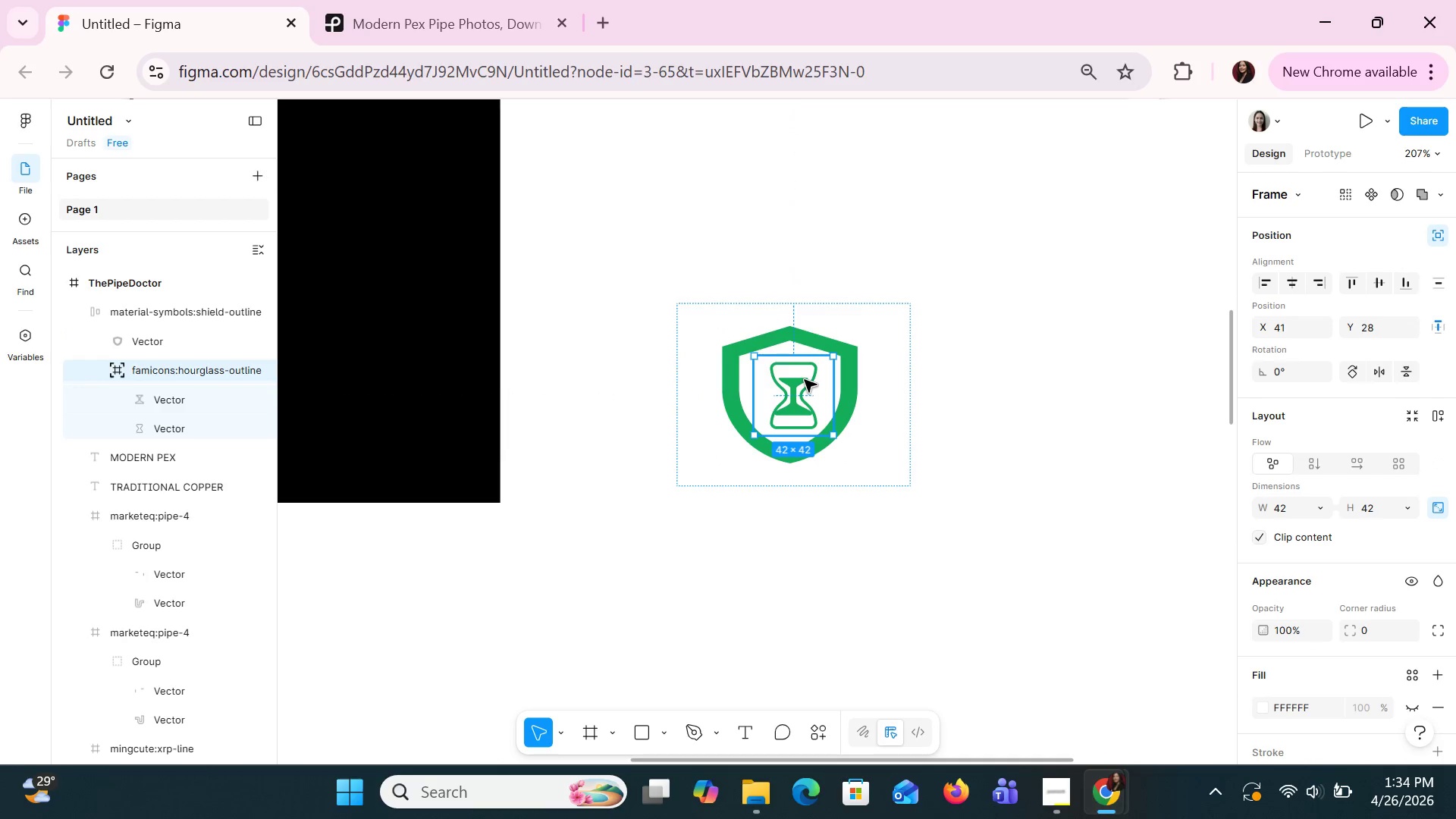 
key(ArrowLeft)
 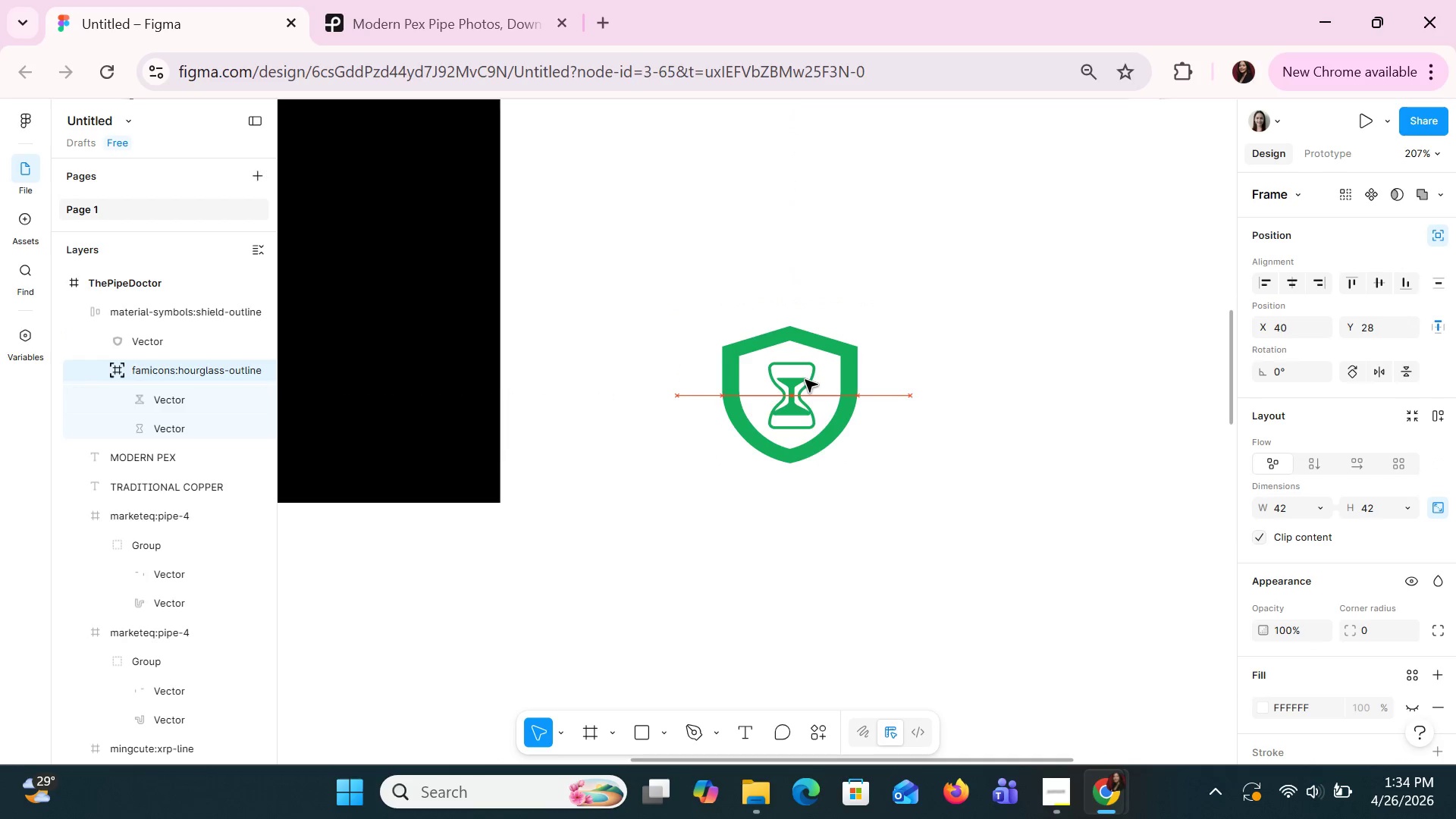 
key(ArrowLeft)
 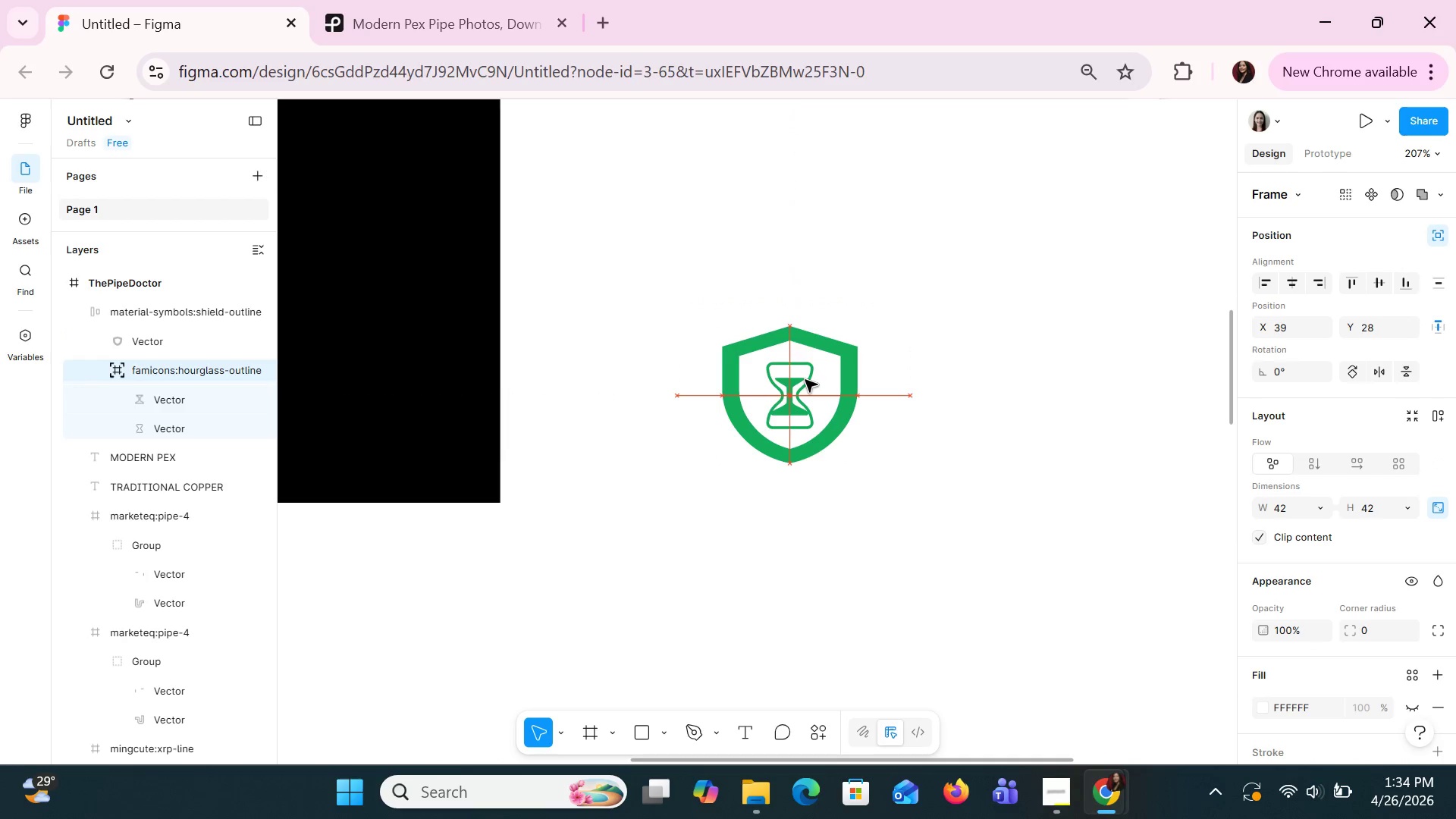 
key(ArrowLeft)
 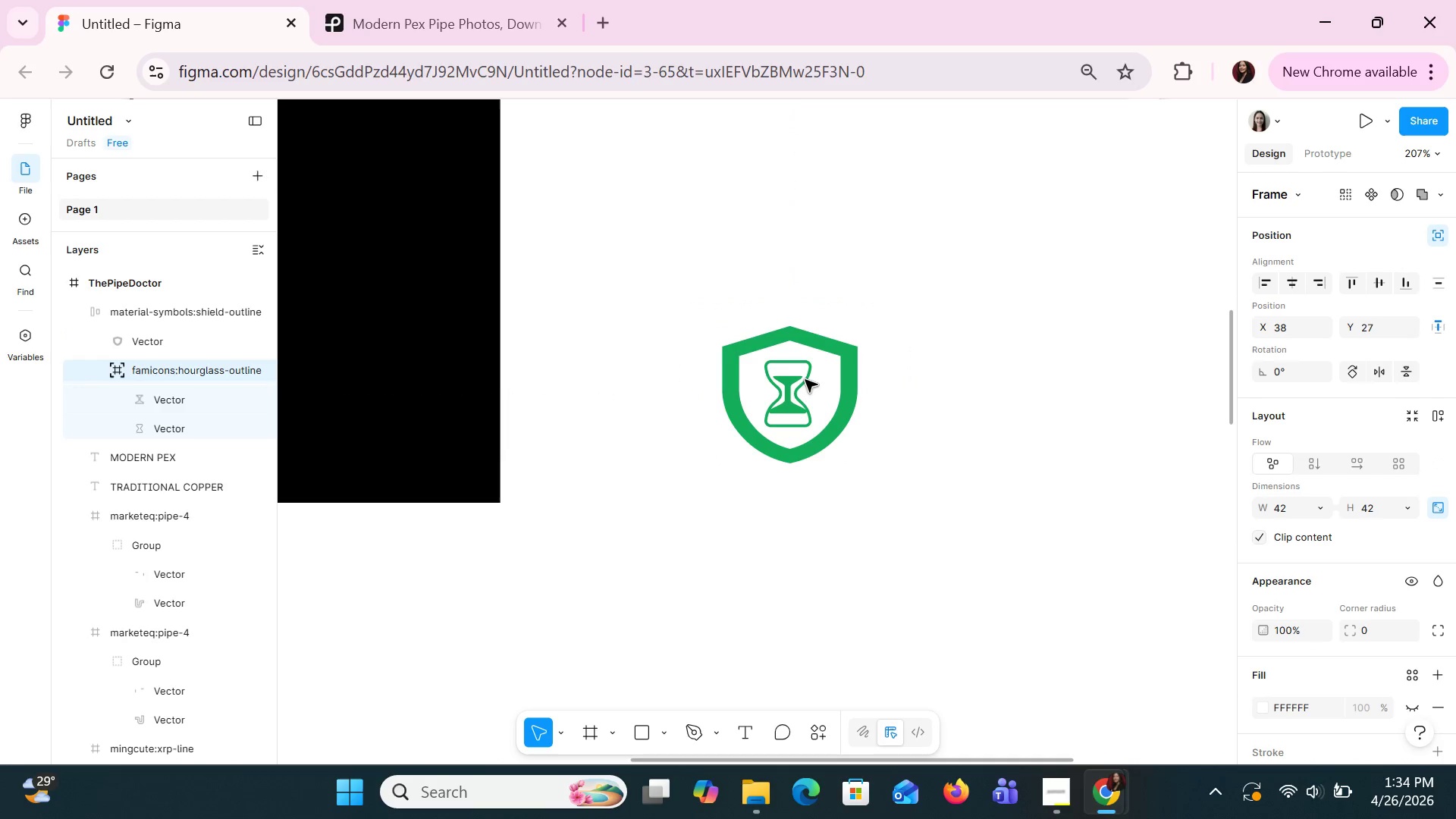 
key(ArrowUp)
 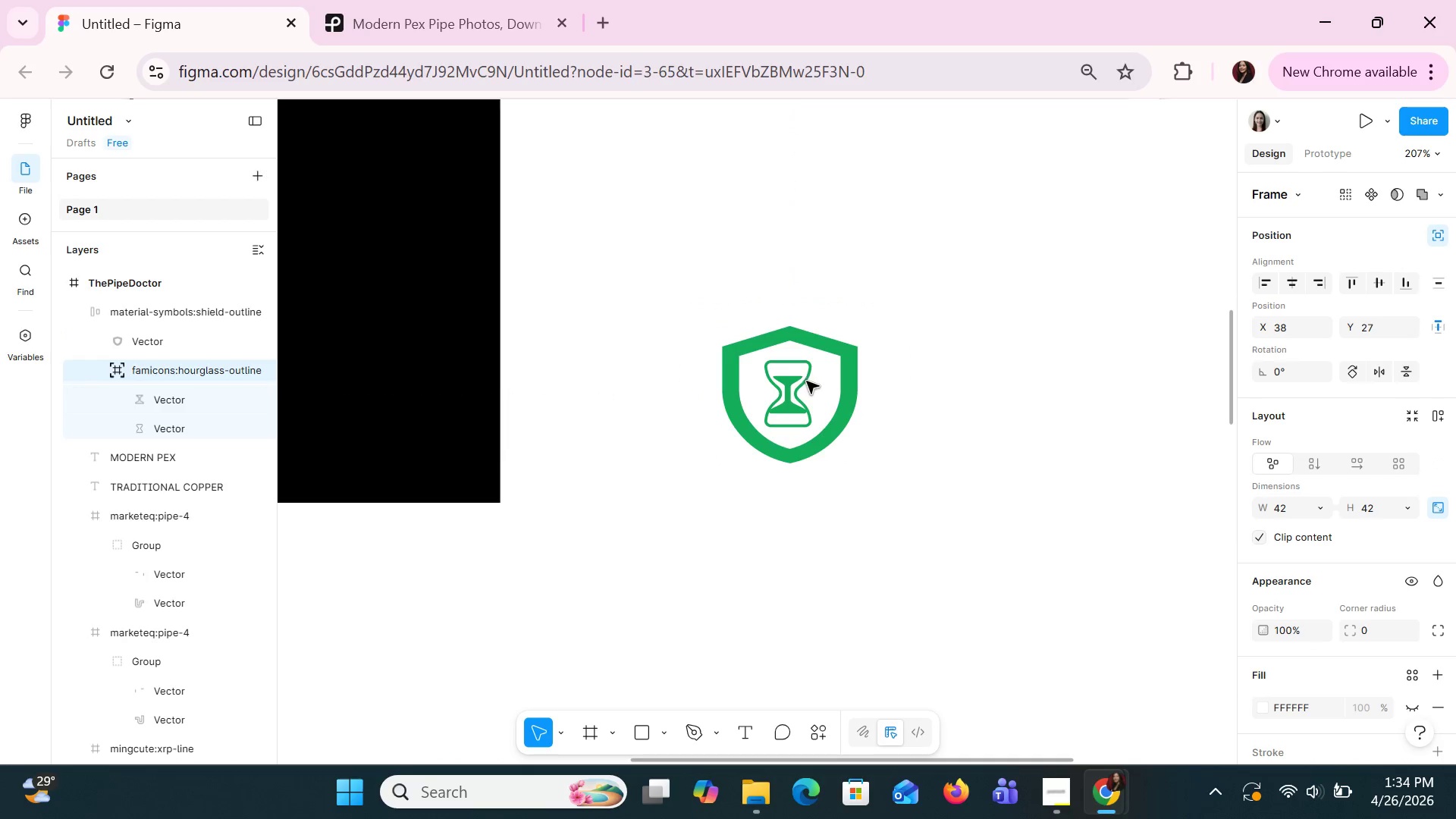 
key(ArrowUp)
 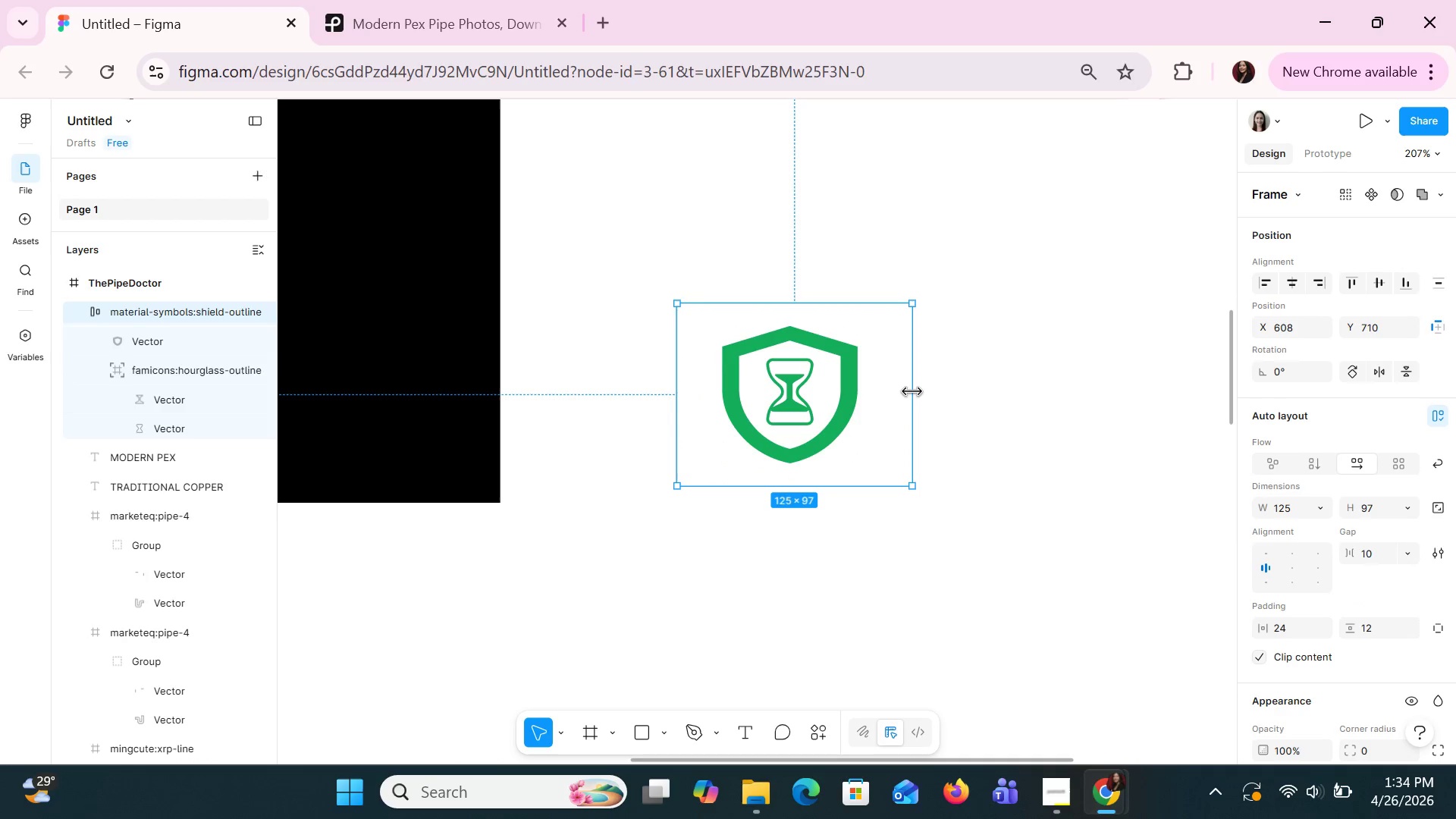 
left_click([978, 412])
 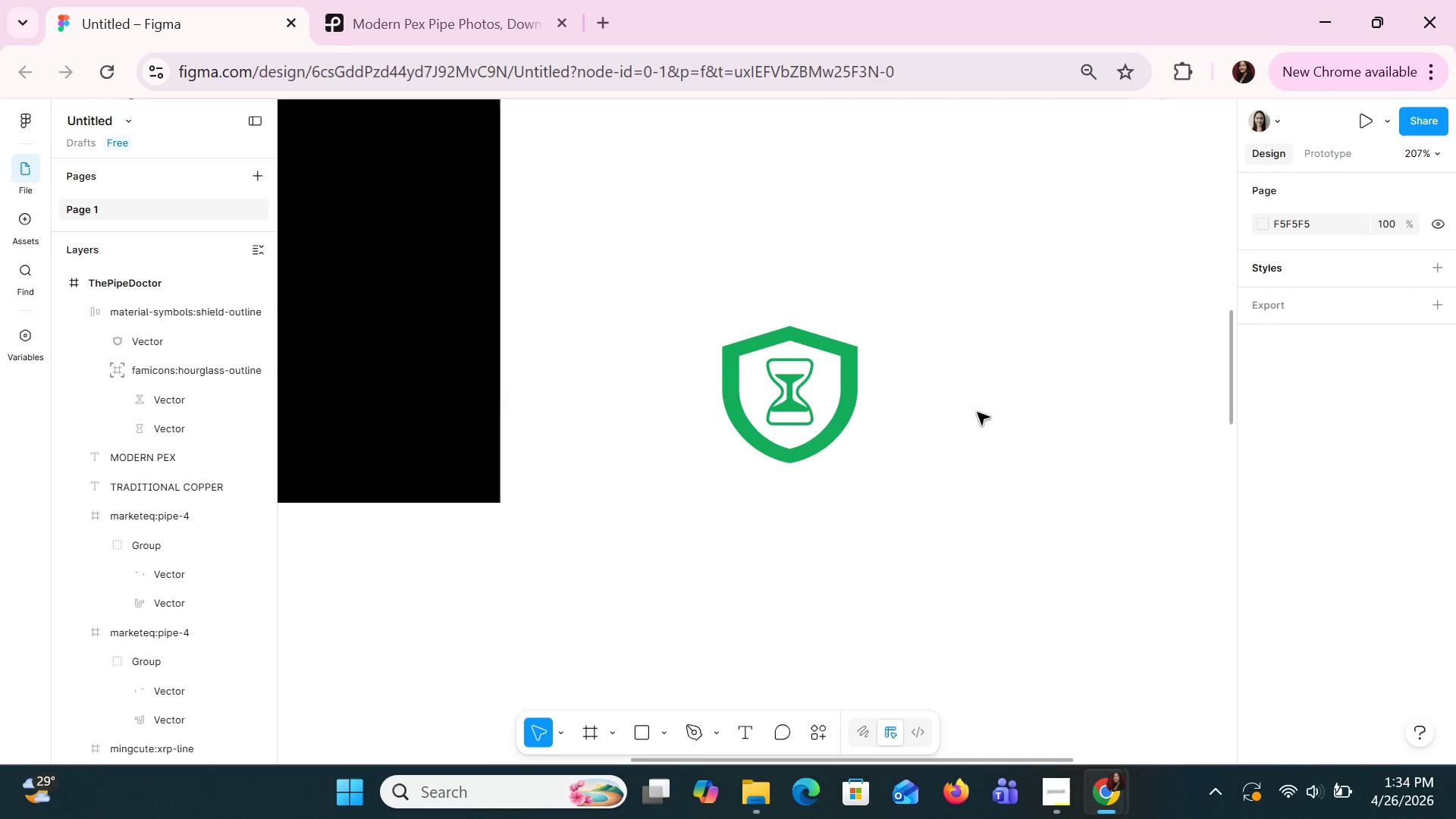 
hold_key(key=ControlLeft, duration=1.24)
scroll: coordinate [977, 416], scroll_direction: down, amount: 4.0
 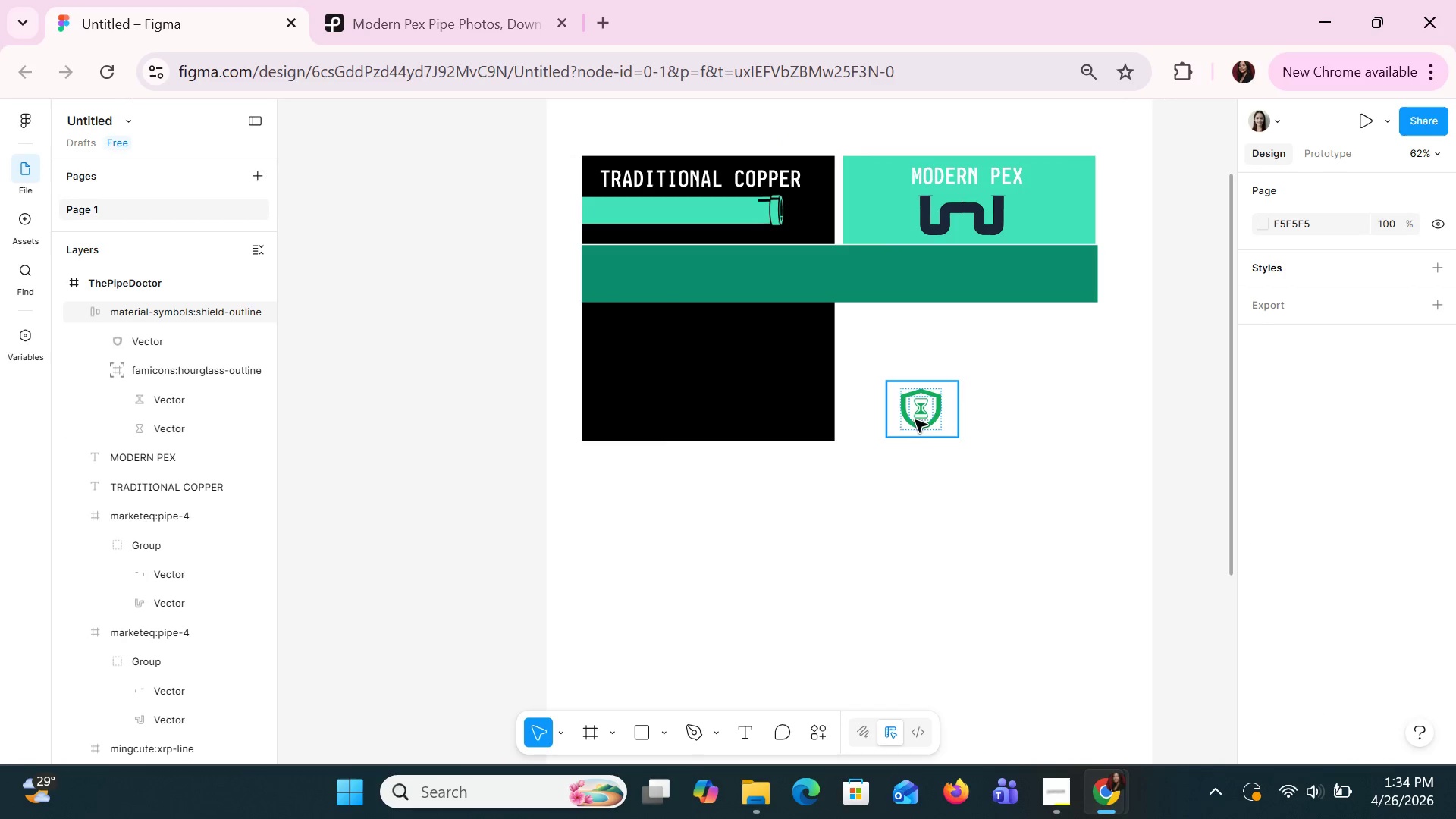 
left_click_drag(start_coordinate=[915, 419], to_coordinate=[613, 286])
 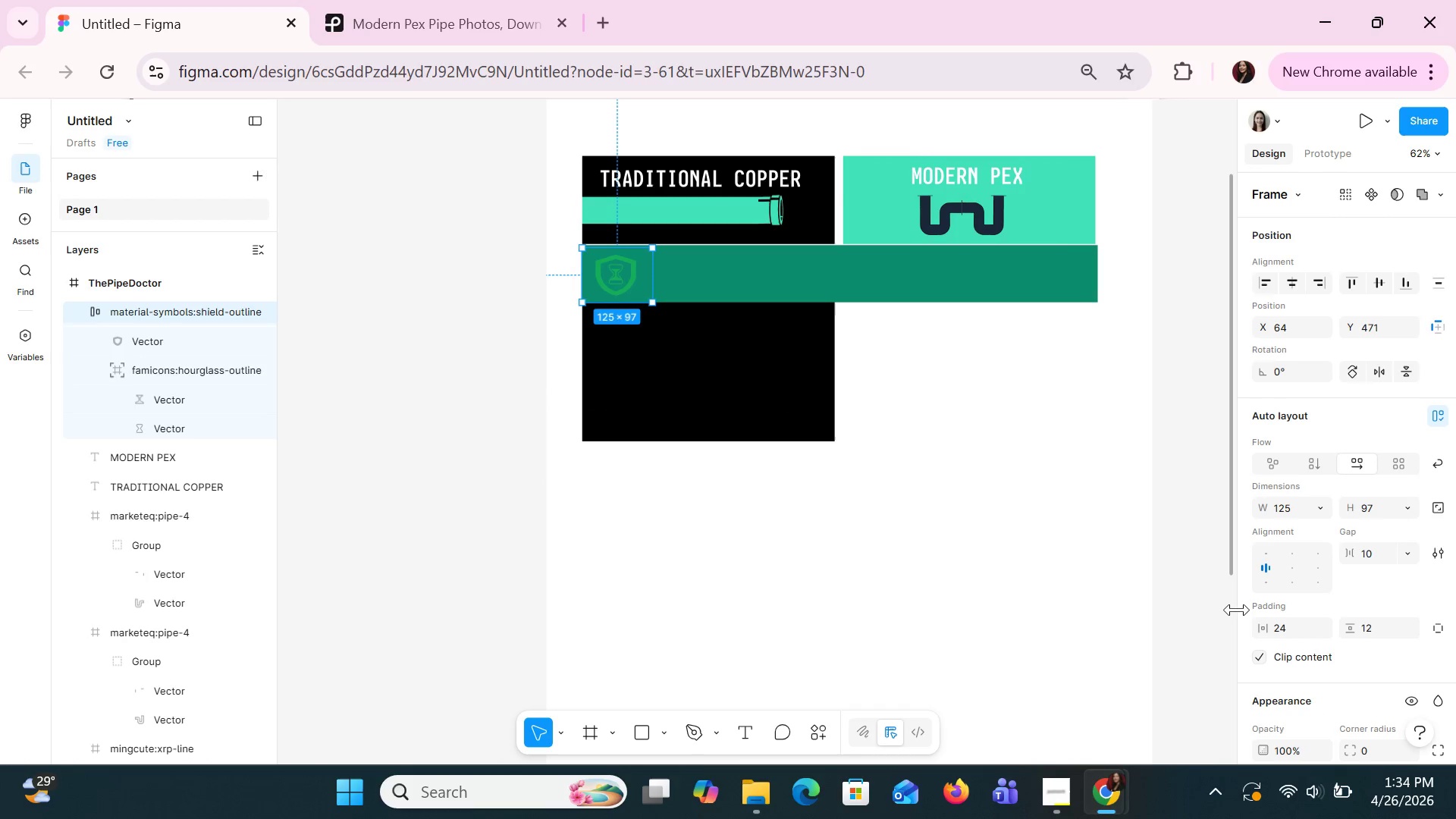 
scroll: coordinate [1347, 619], scroll_direction: down, amount: 10.0
 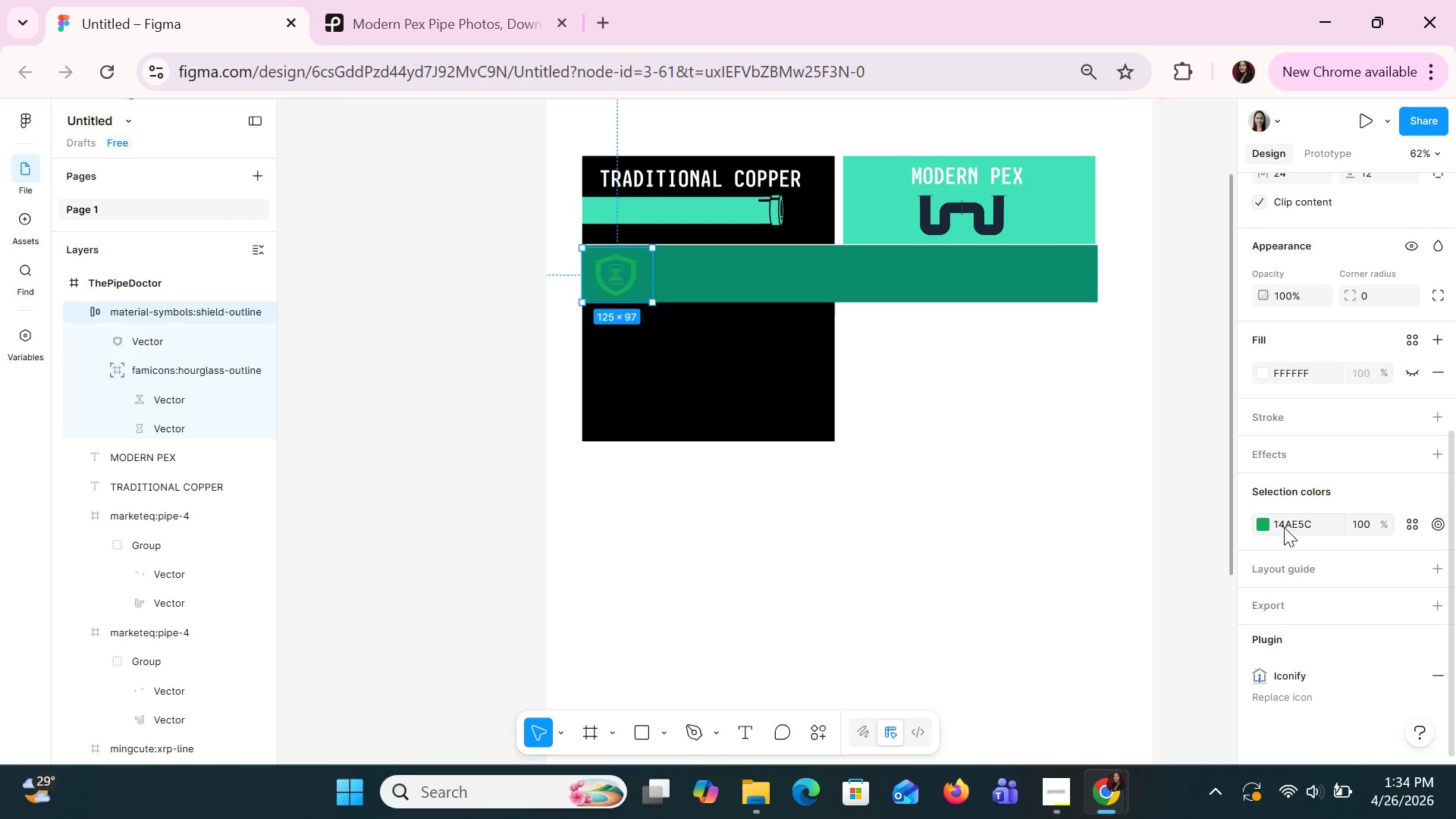 
left_click([1285, 529])
 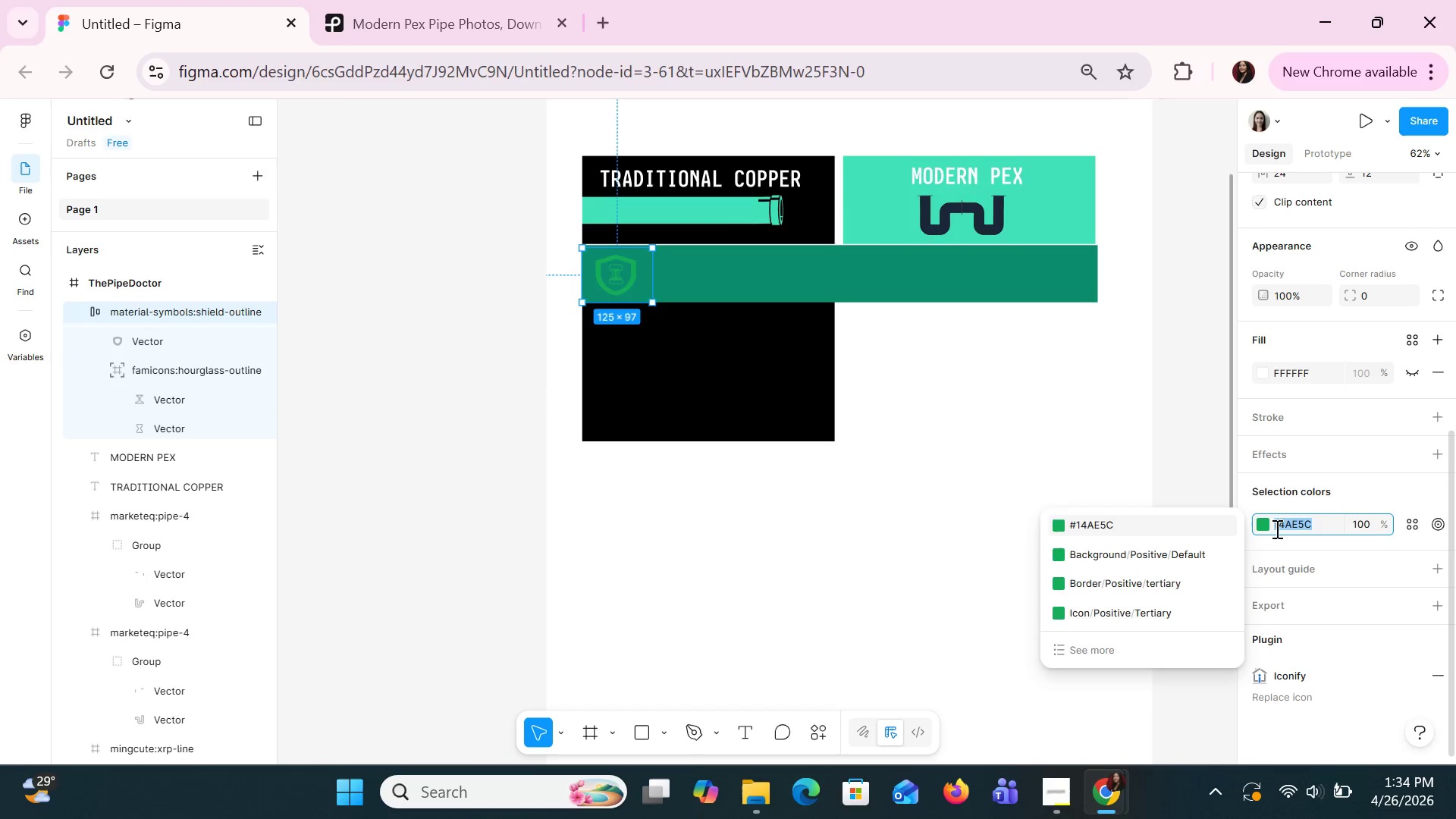 
type(WHITE)
 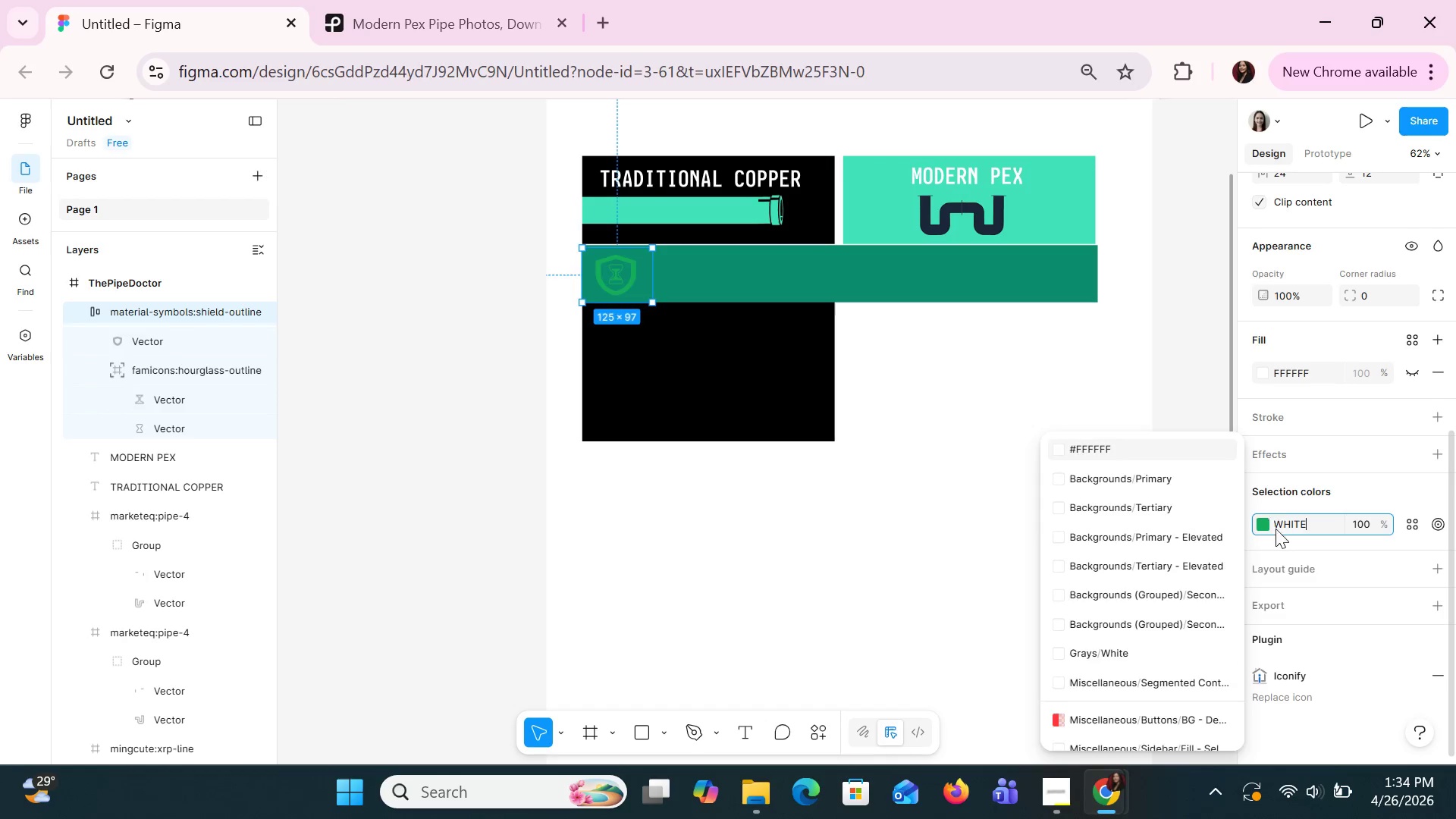 
key(Enter)
 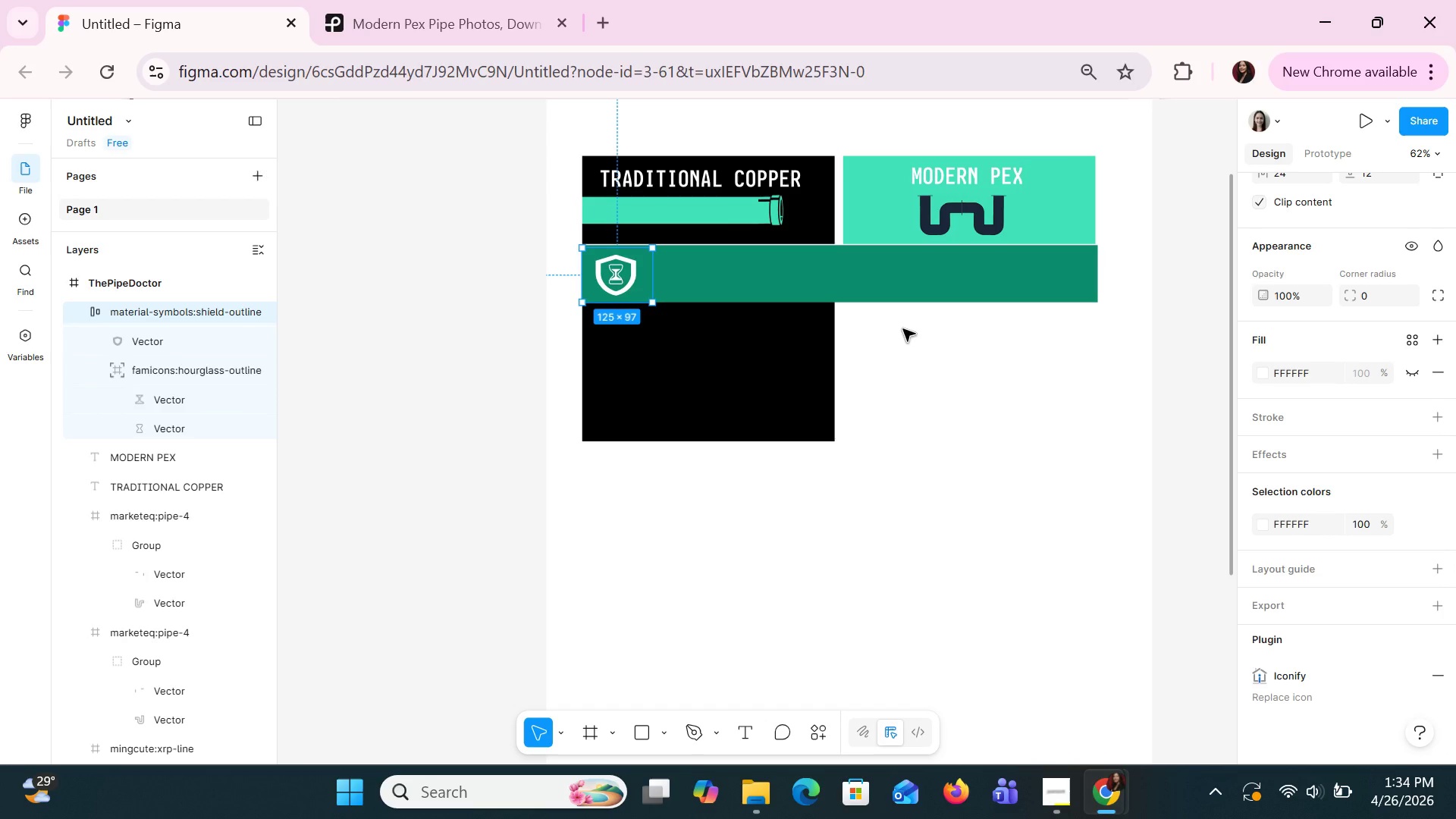 
wait(18.44)
 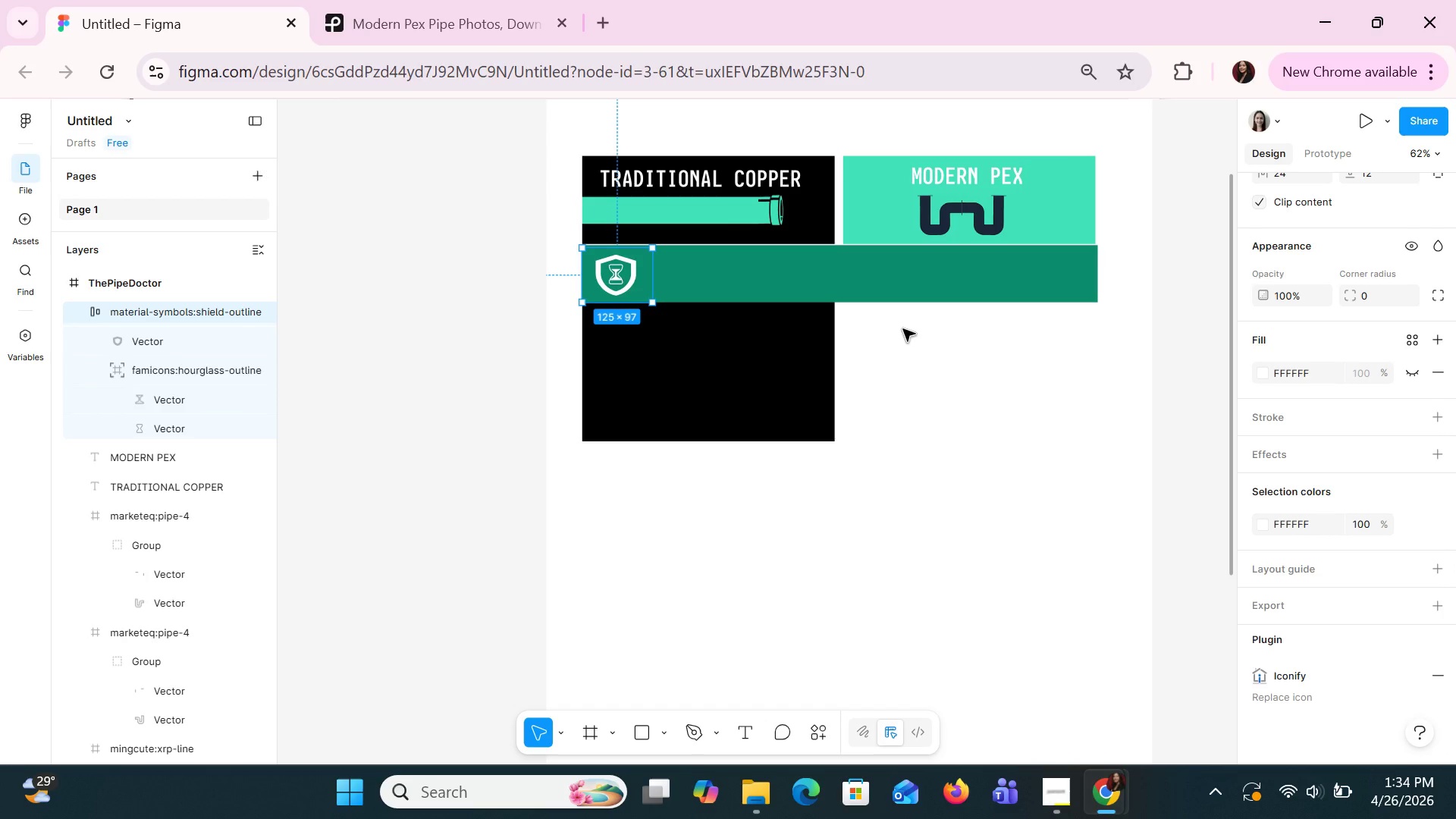 
left_click([856, 293])
 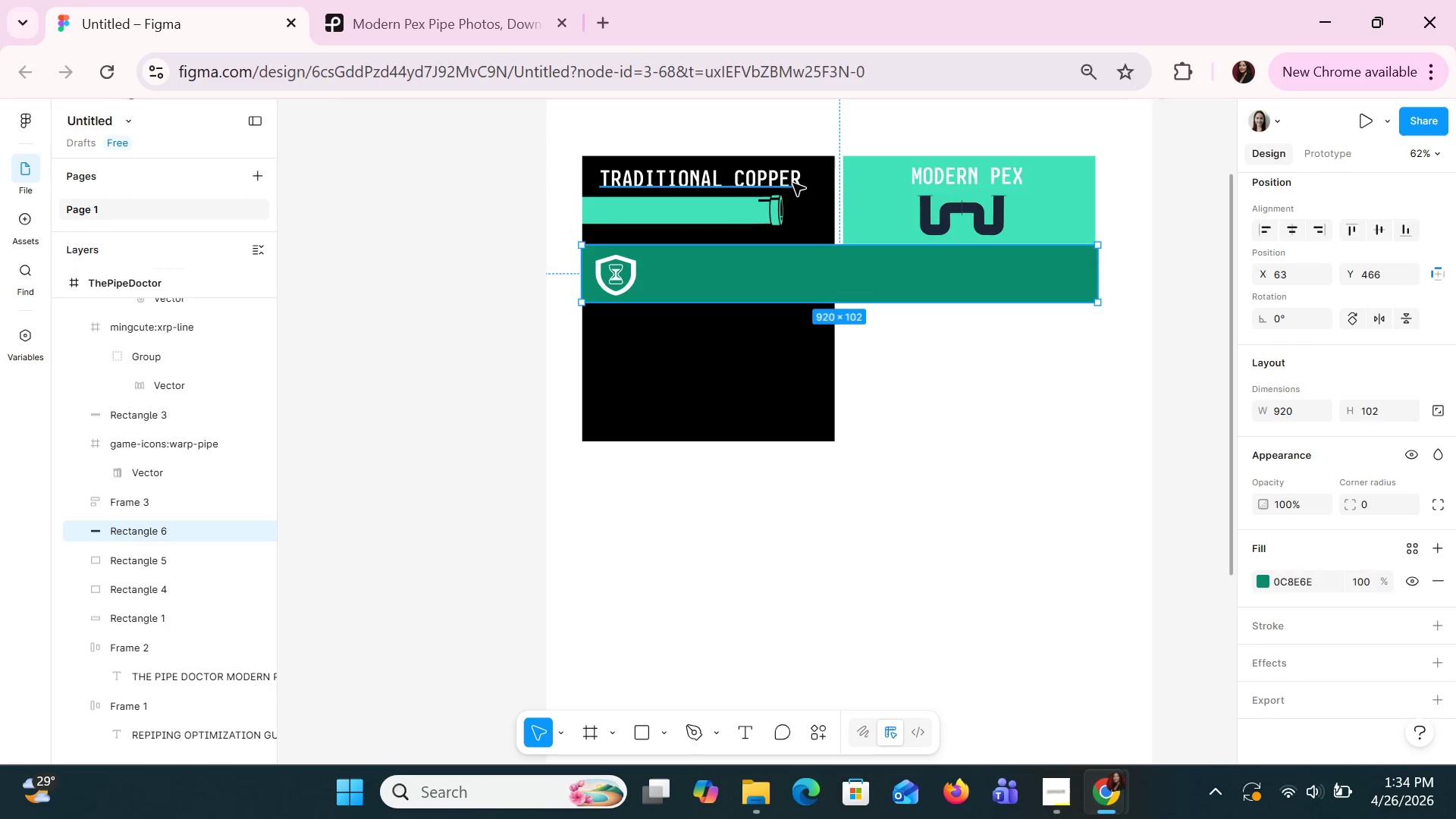 
left_click([792, 183])
 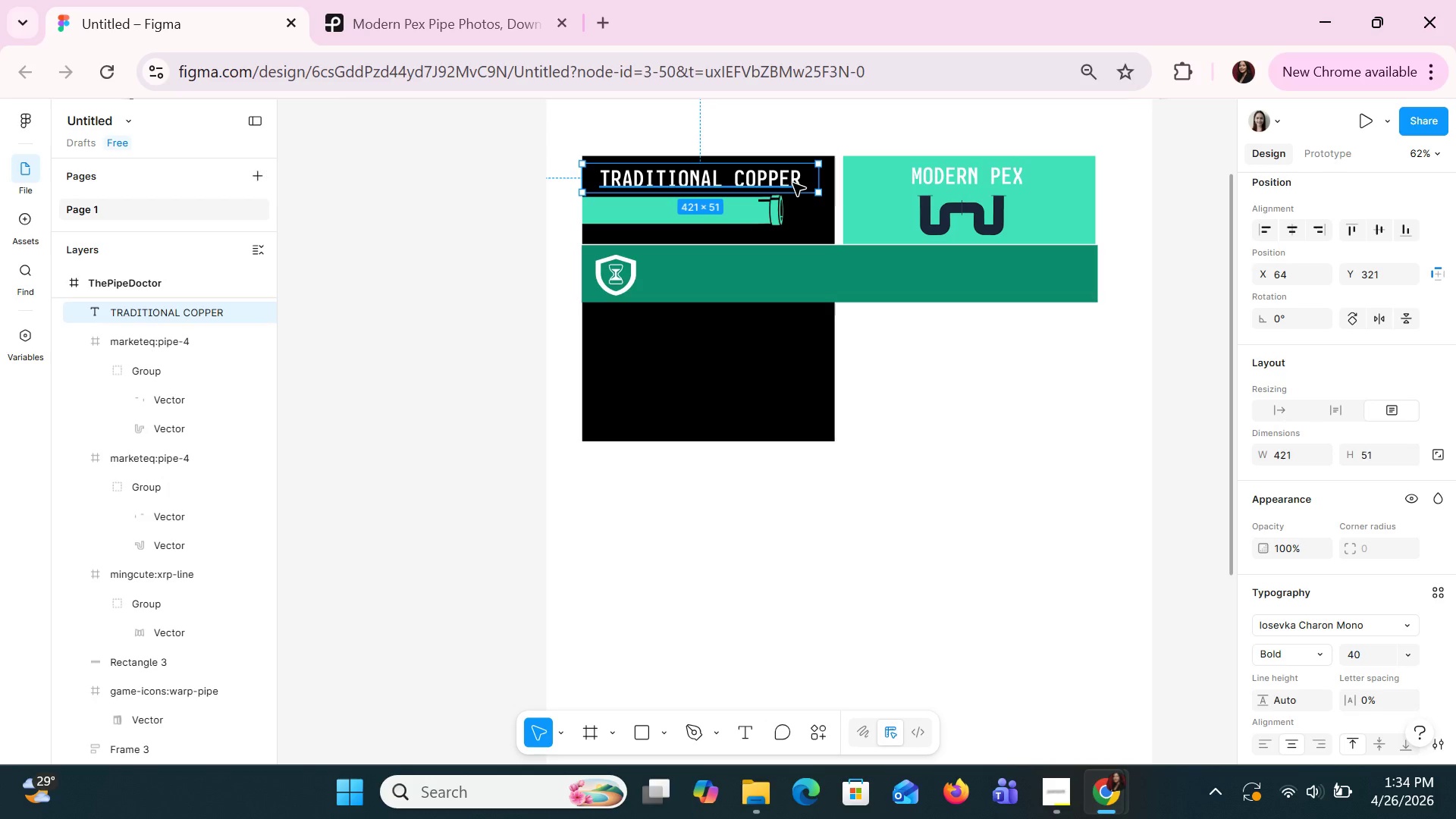 
key(Control+C)
 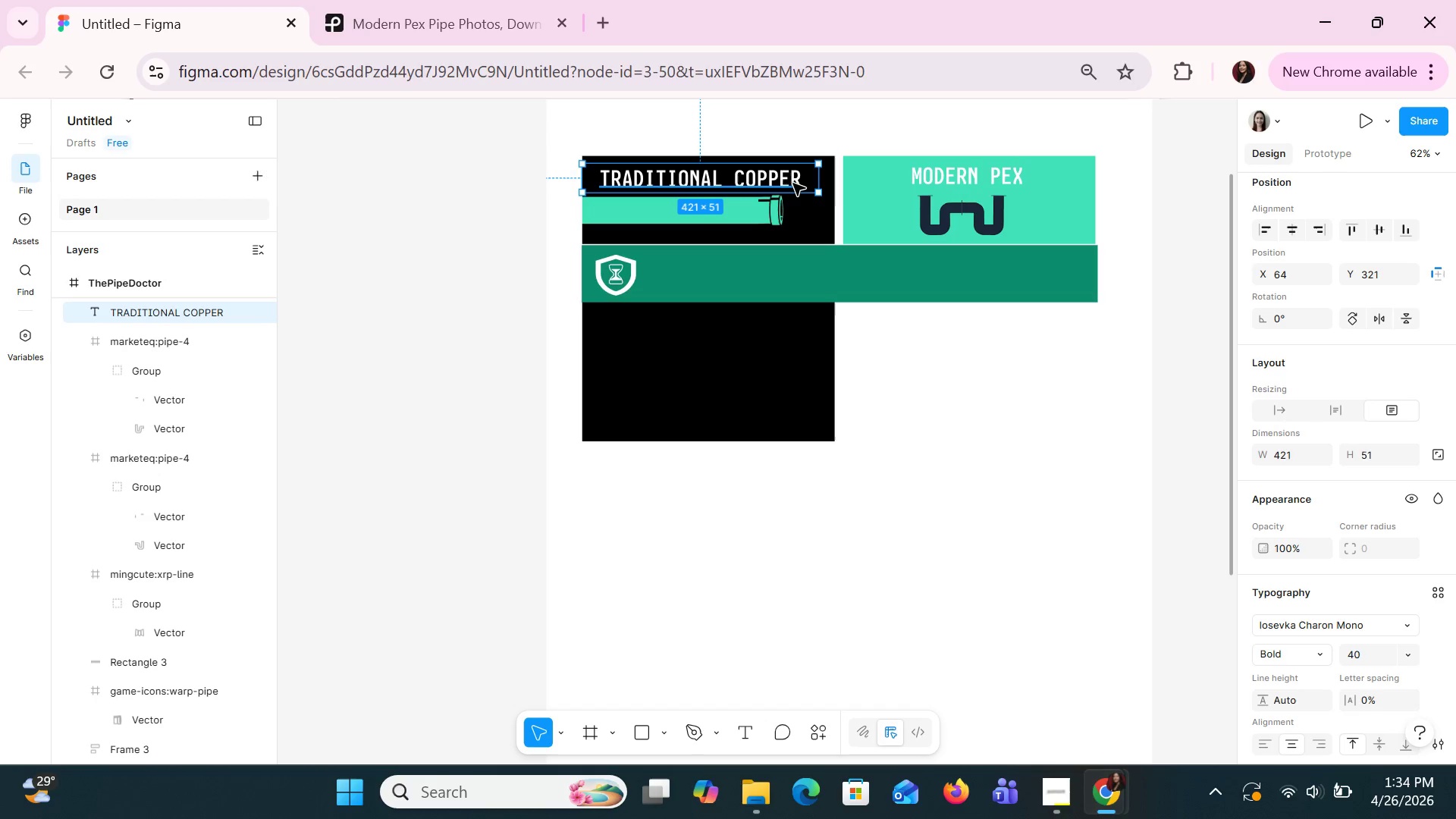 
key(Control+V)
 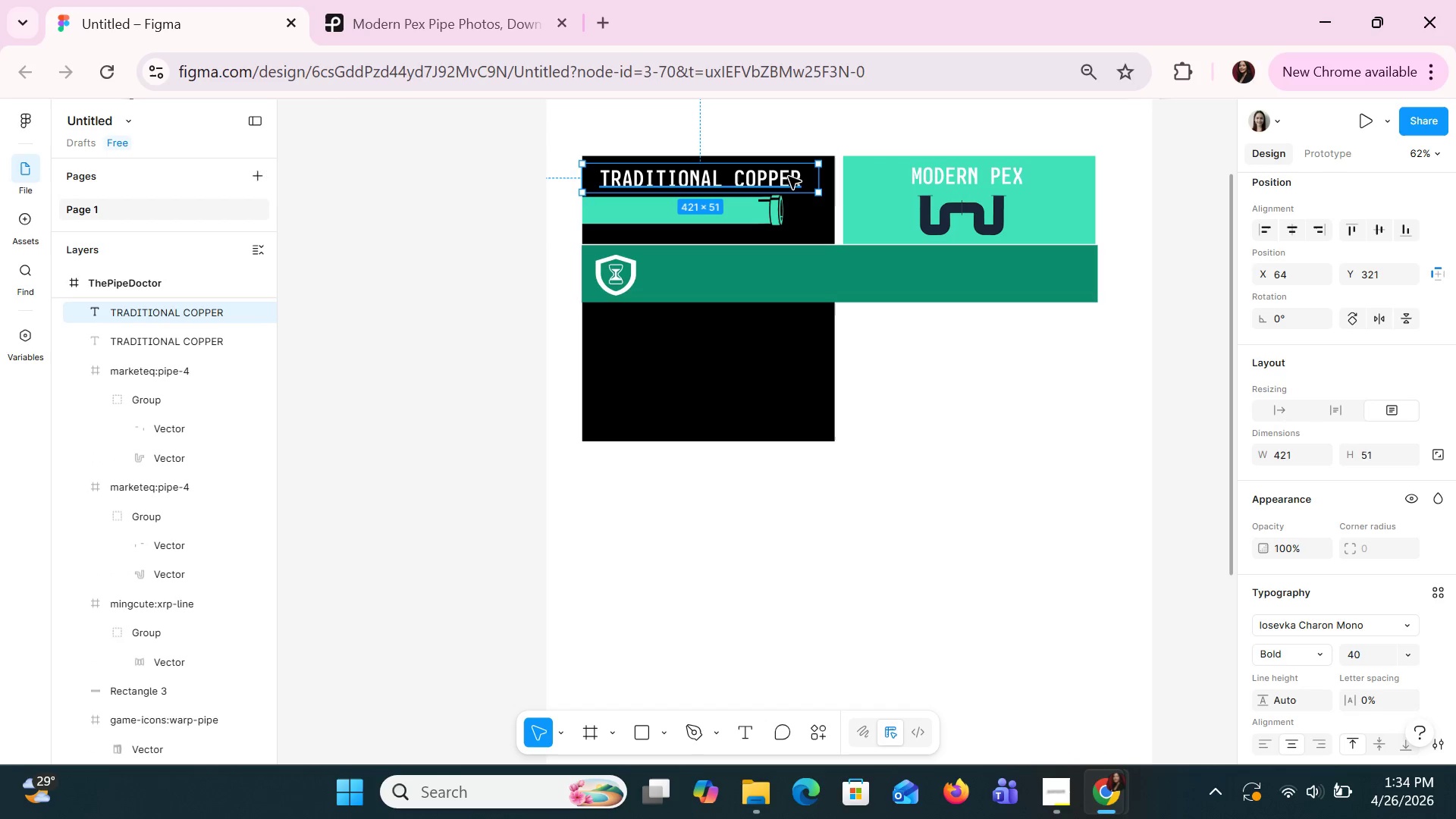 
left_click_drag(start_coordinate=[786, 174], to_coordinate=[832, 265])
 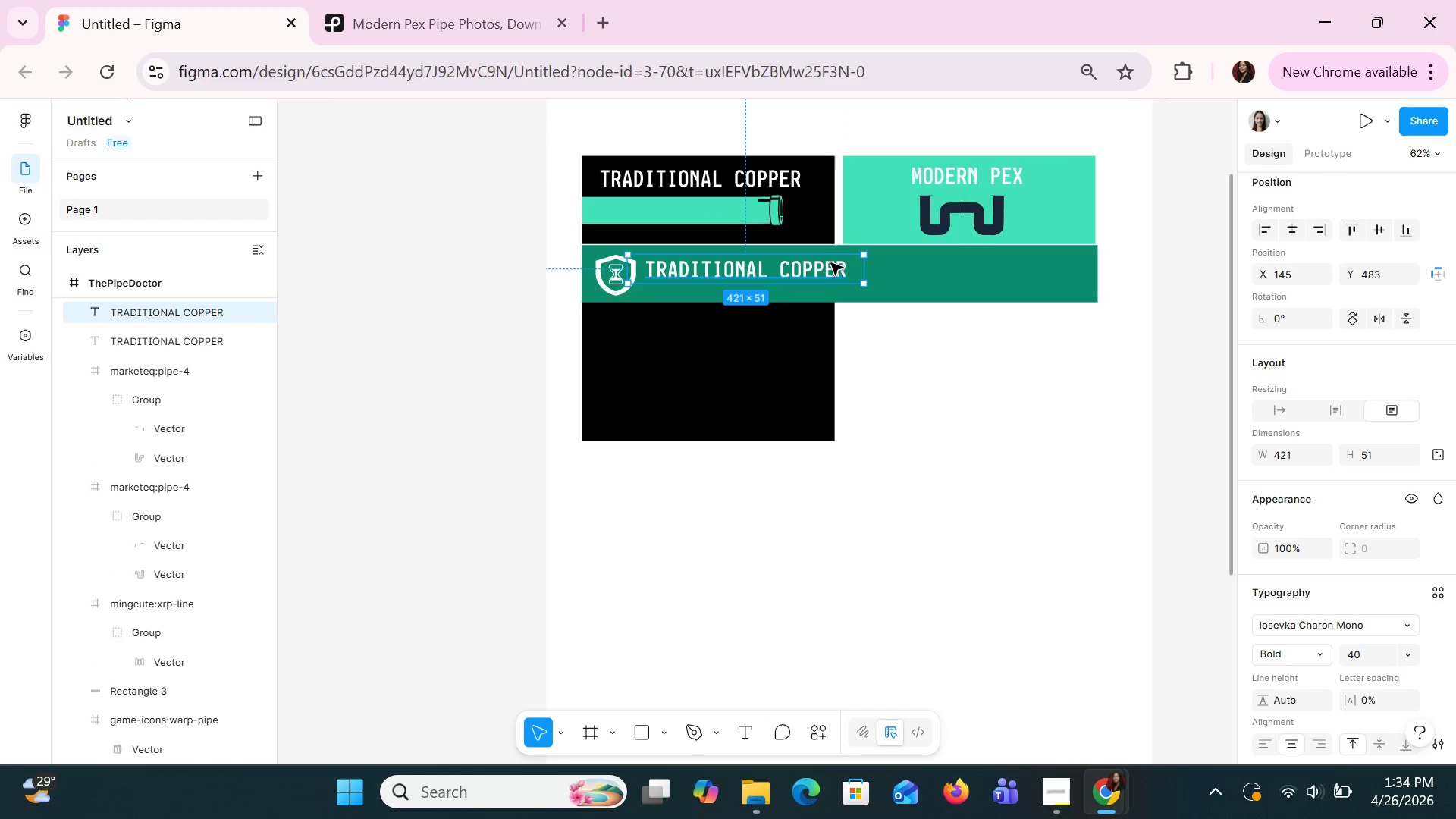 
double_click([830, 262])
 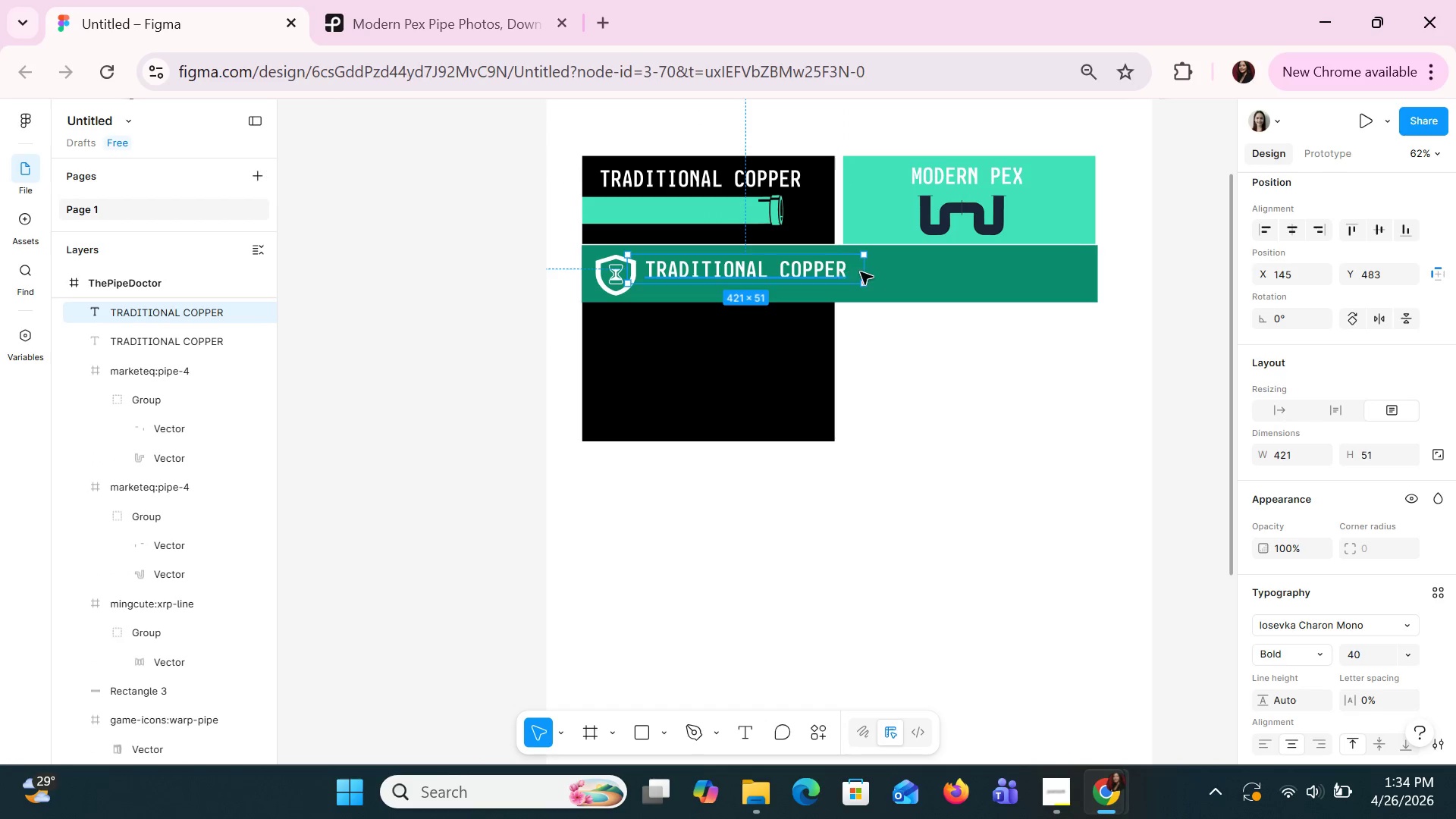 
left_click_drag(start_coordinate=[864, 271], to_coordinate=[887, 273])
 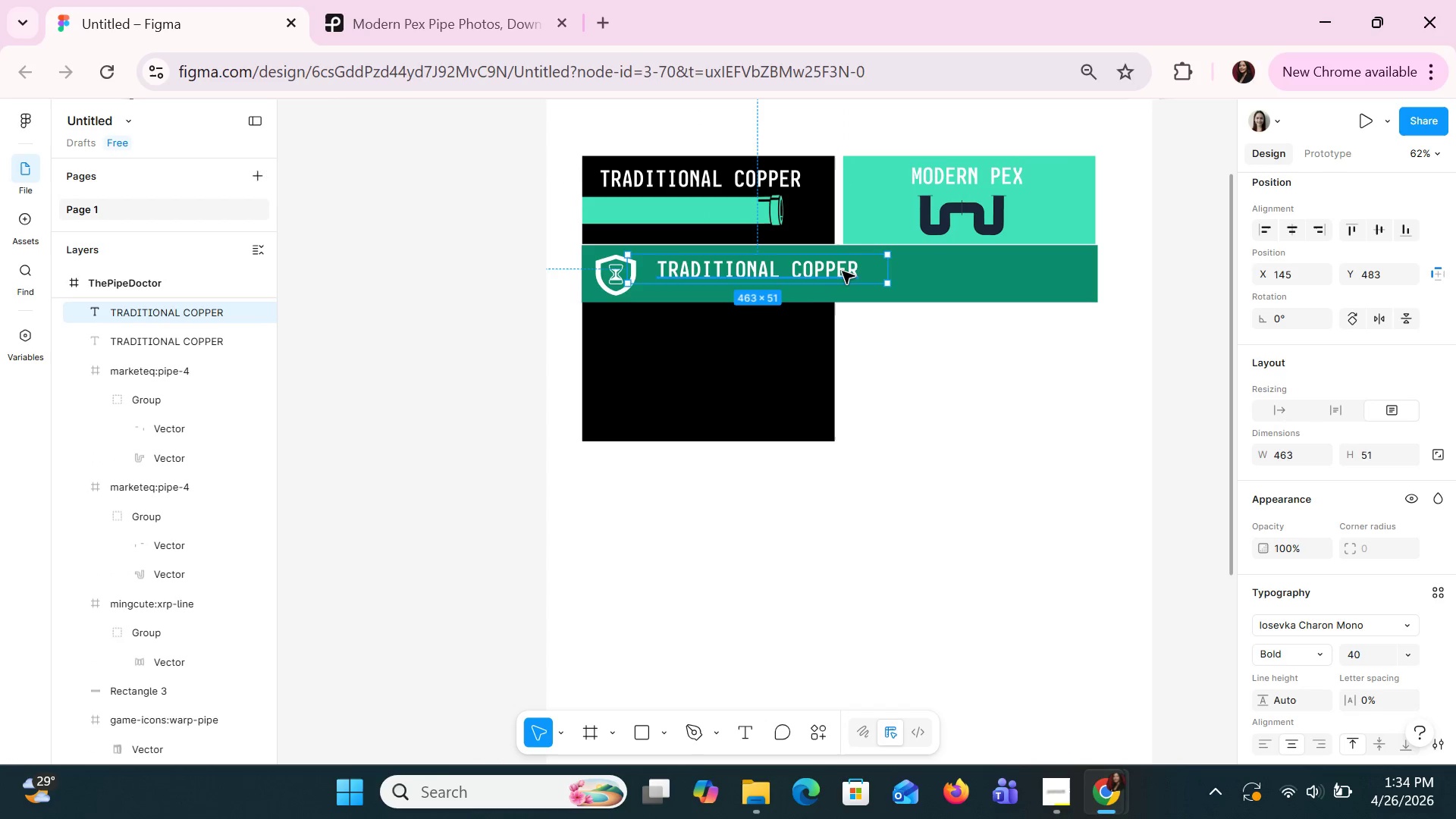 
left_click_drag(start_coordinate=[842, 271], to_coordinate=[905, 275])
 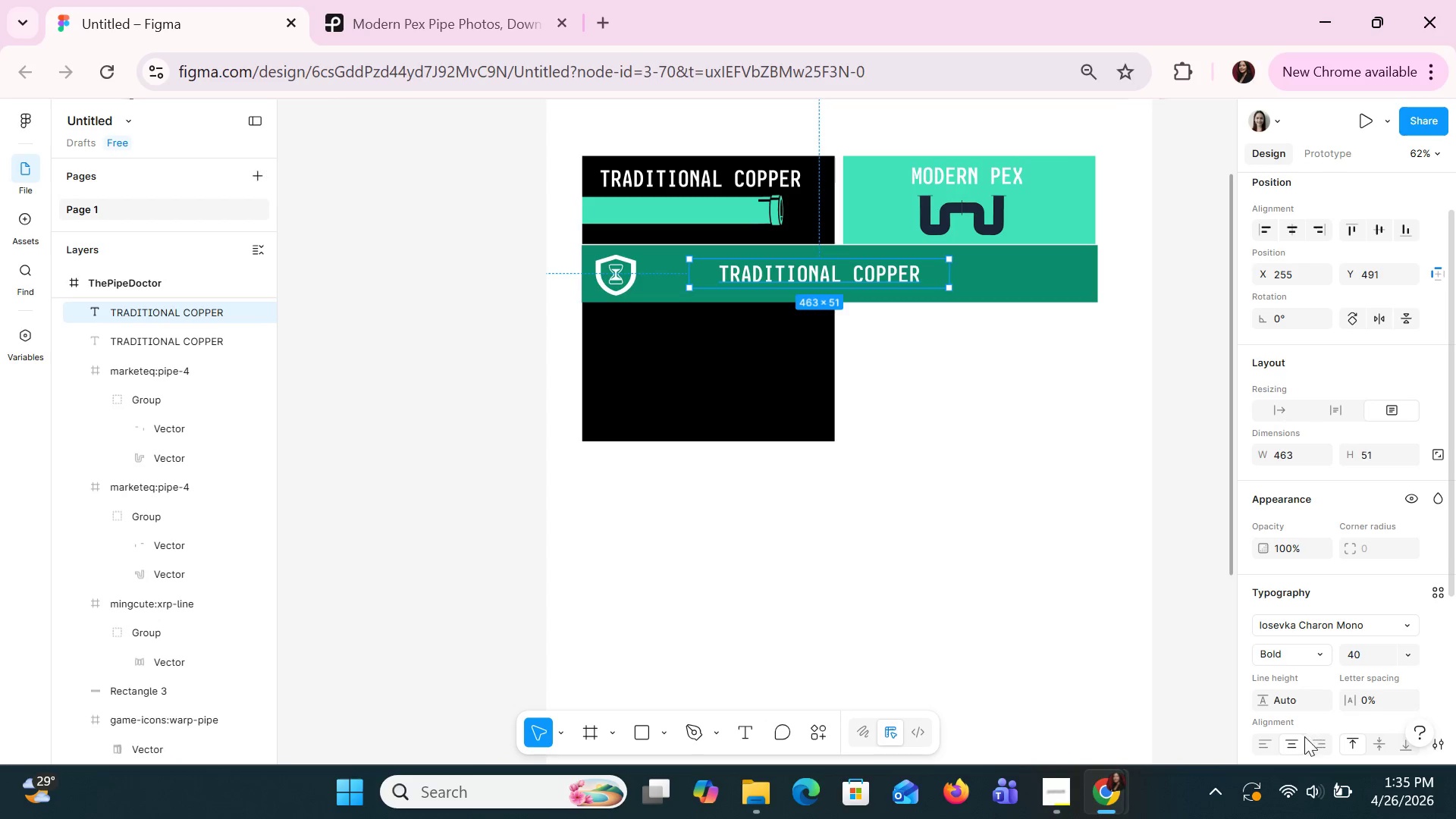 
left_click([1291, 747])
 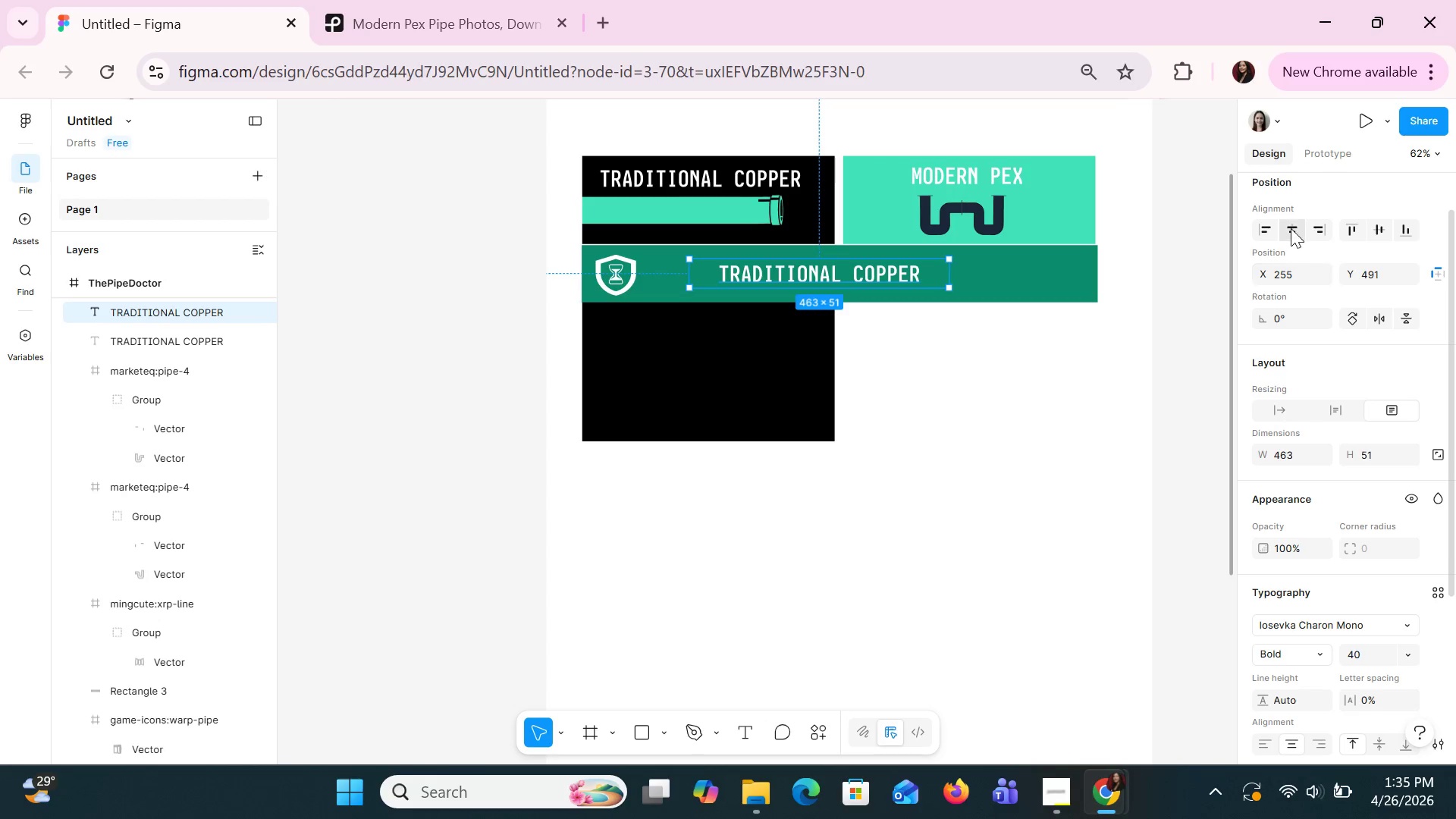 
left_click([1291, 225])
 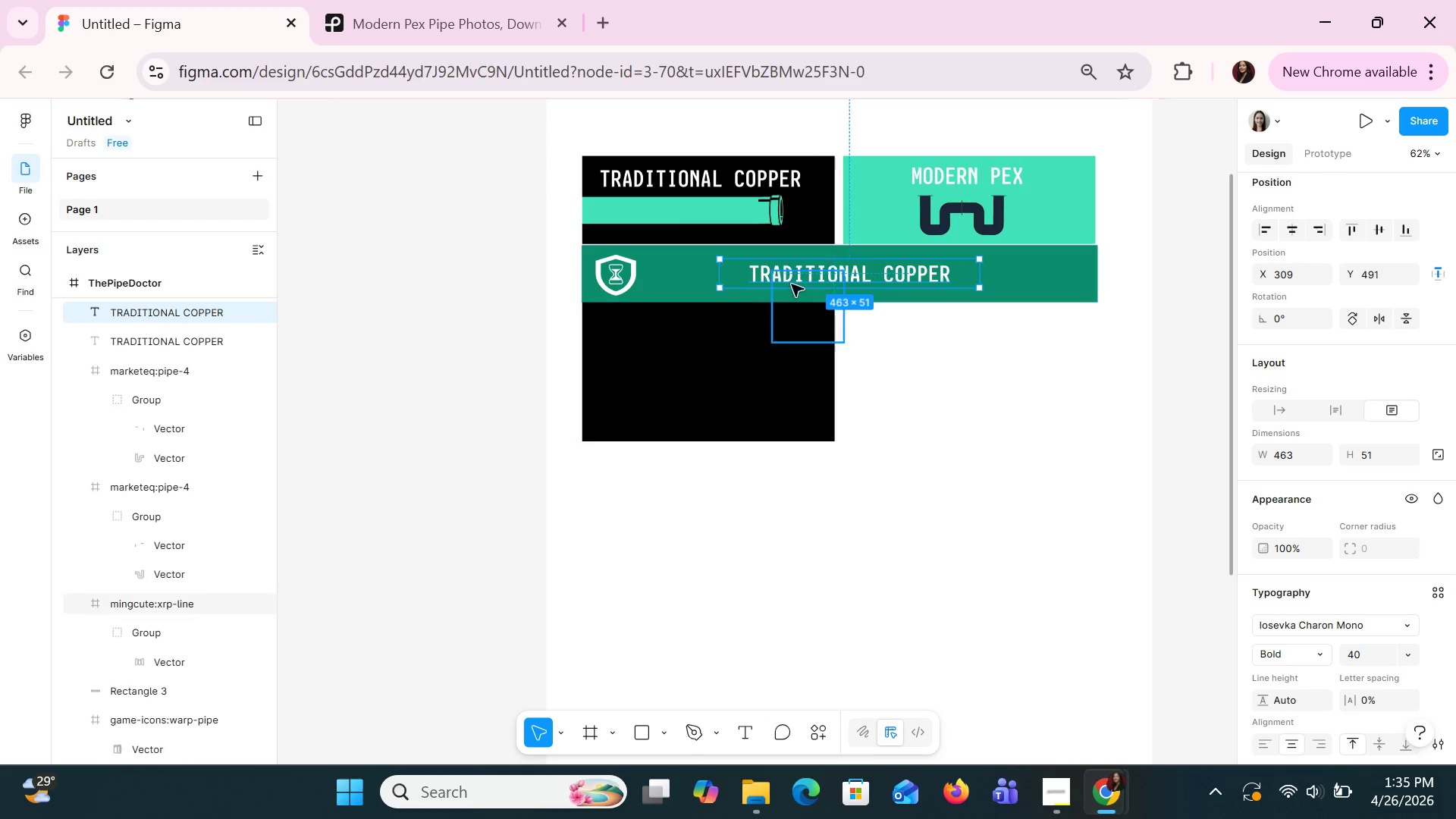 
double_click([803, 277])
 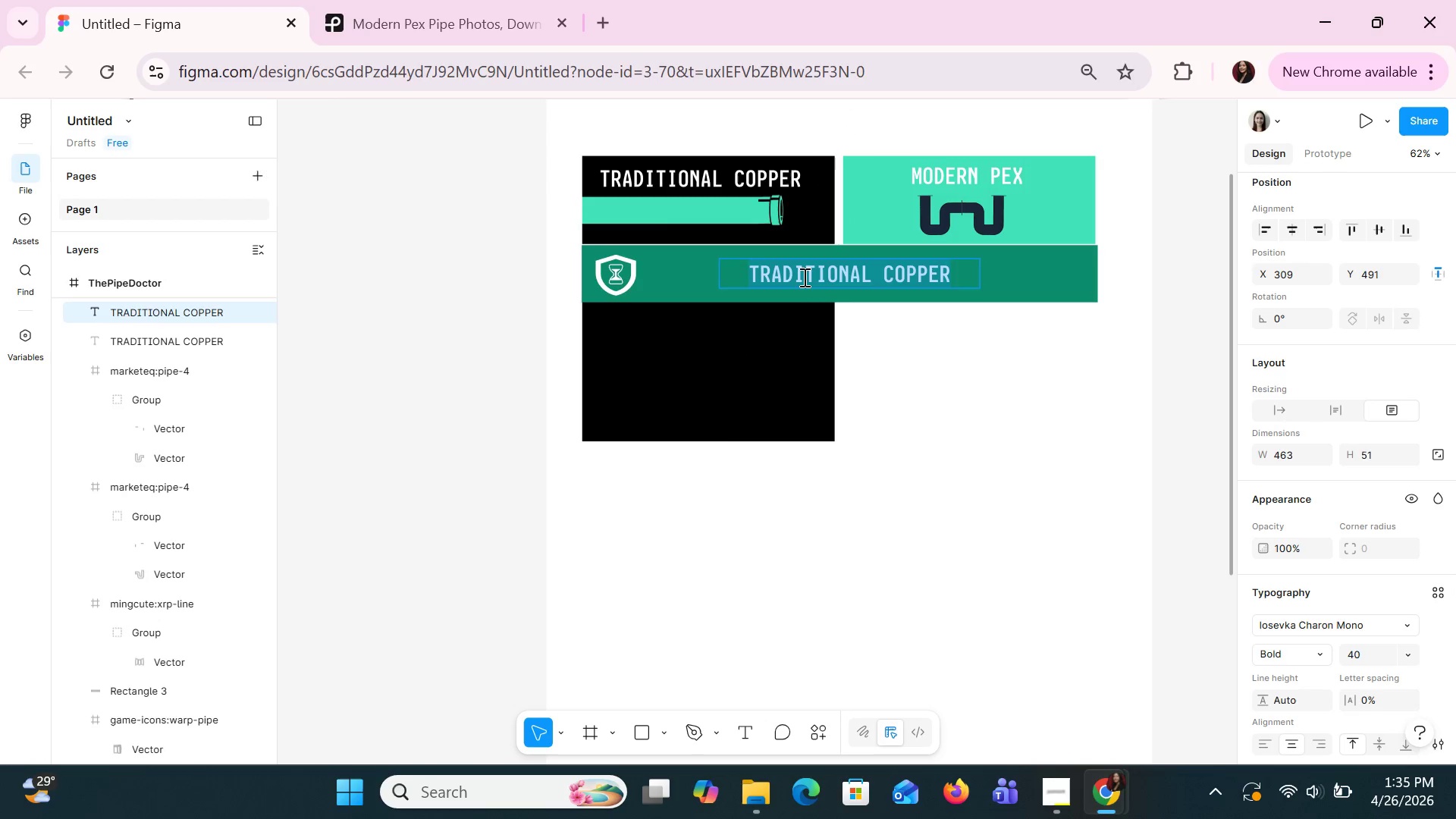 
type(MATERIAL LIFESPAN)
 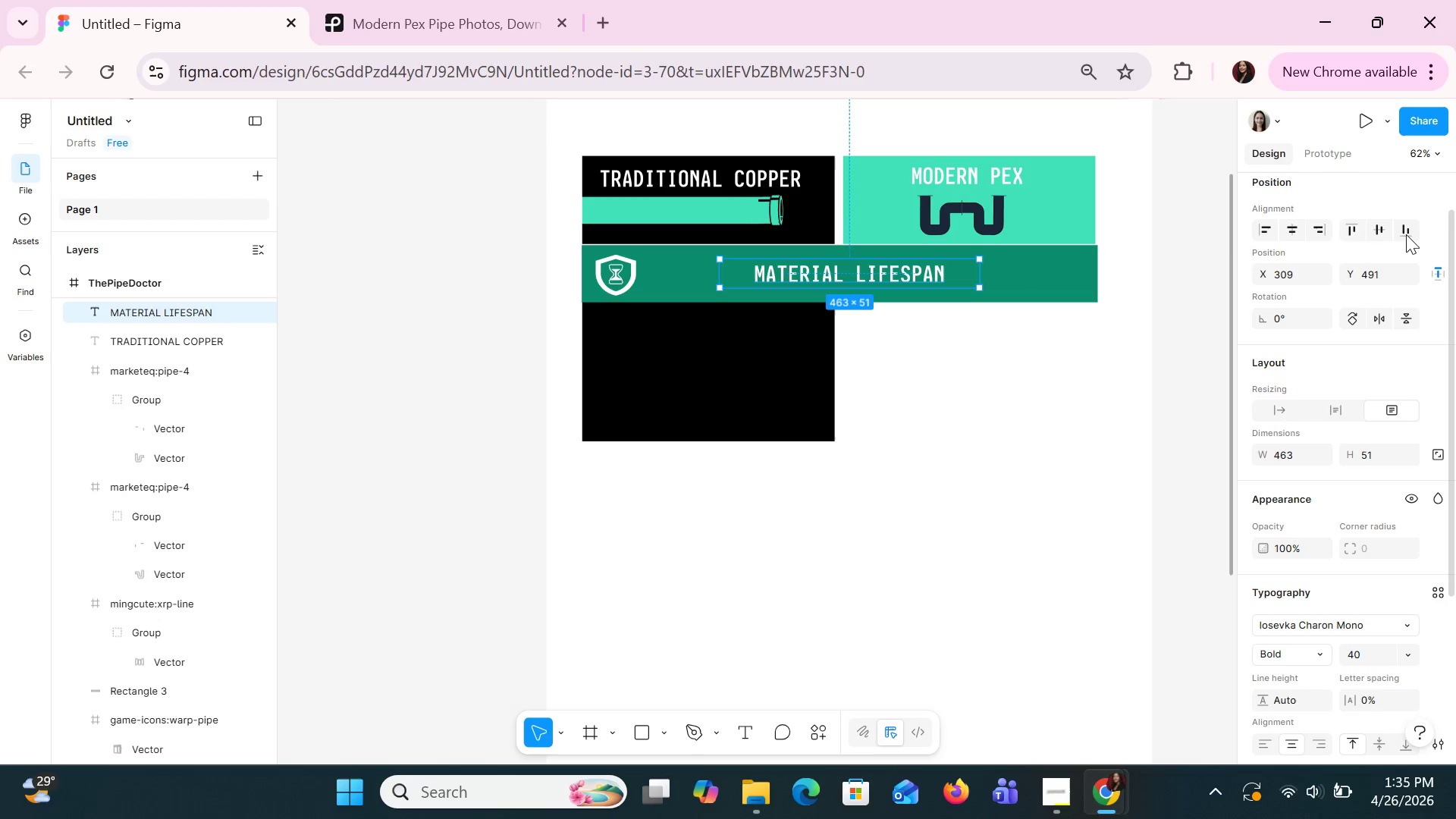 
left_click([795, 406])
 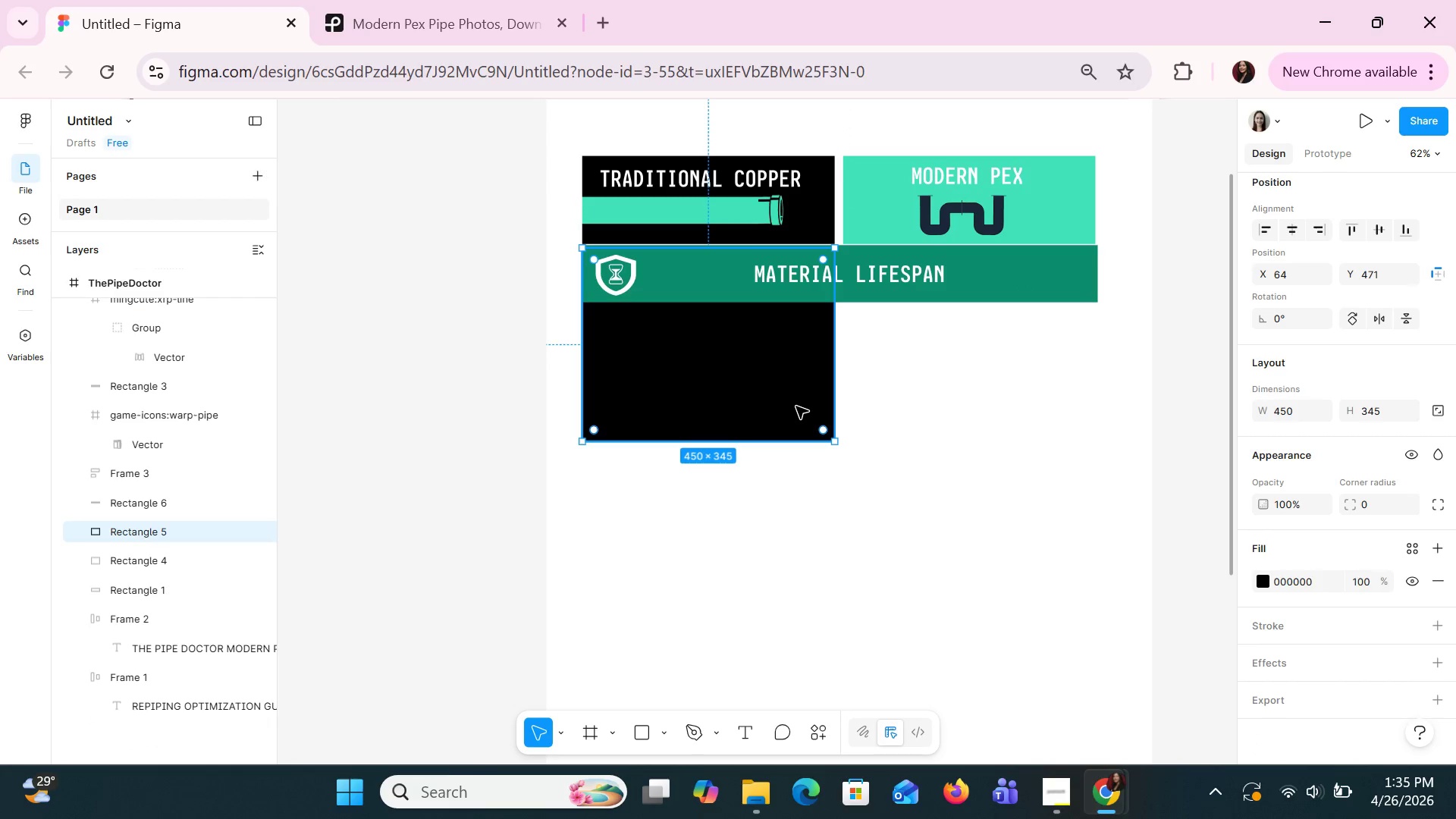 
key(Control+C)
 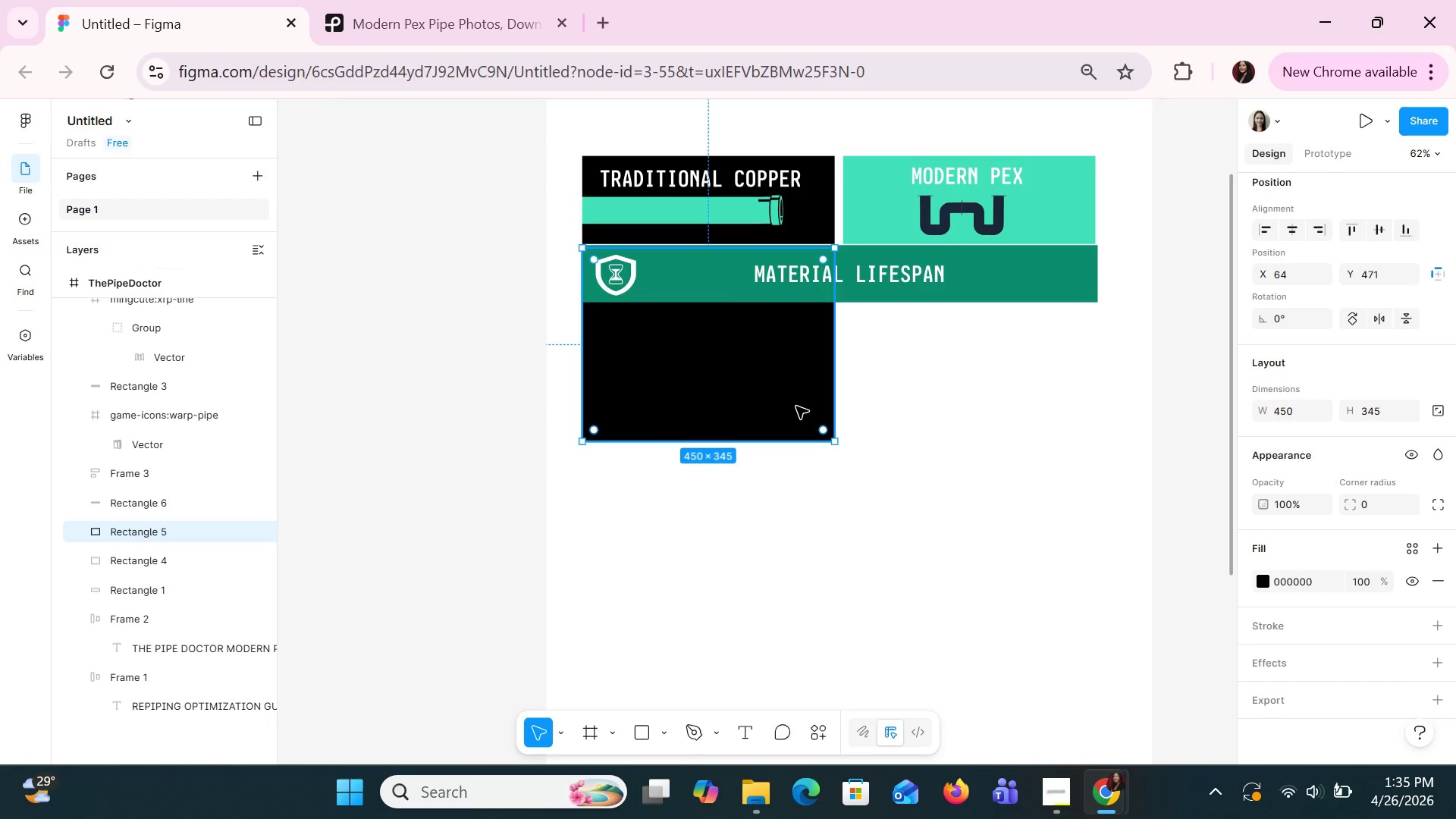 
key(Control+V)
 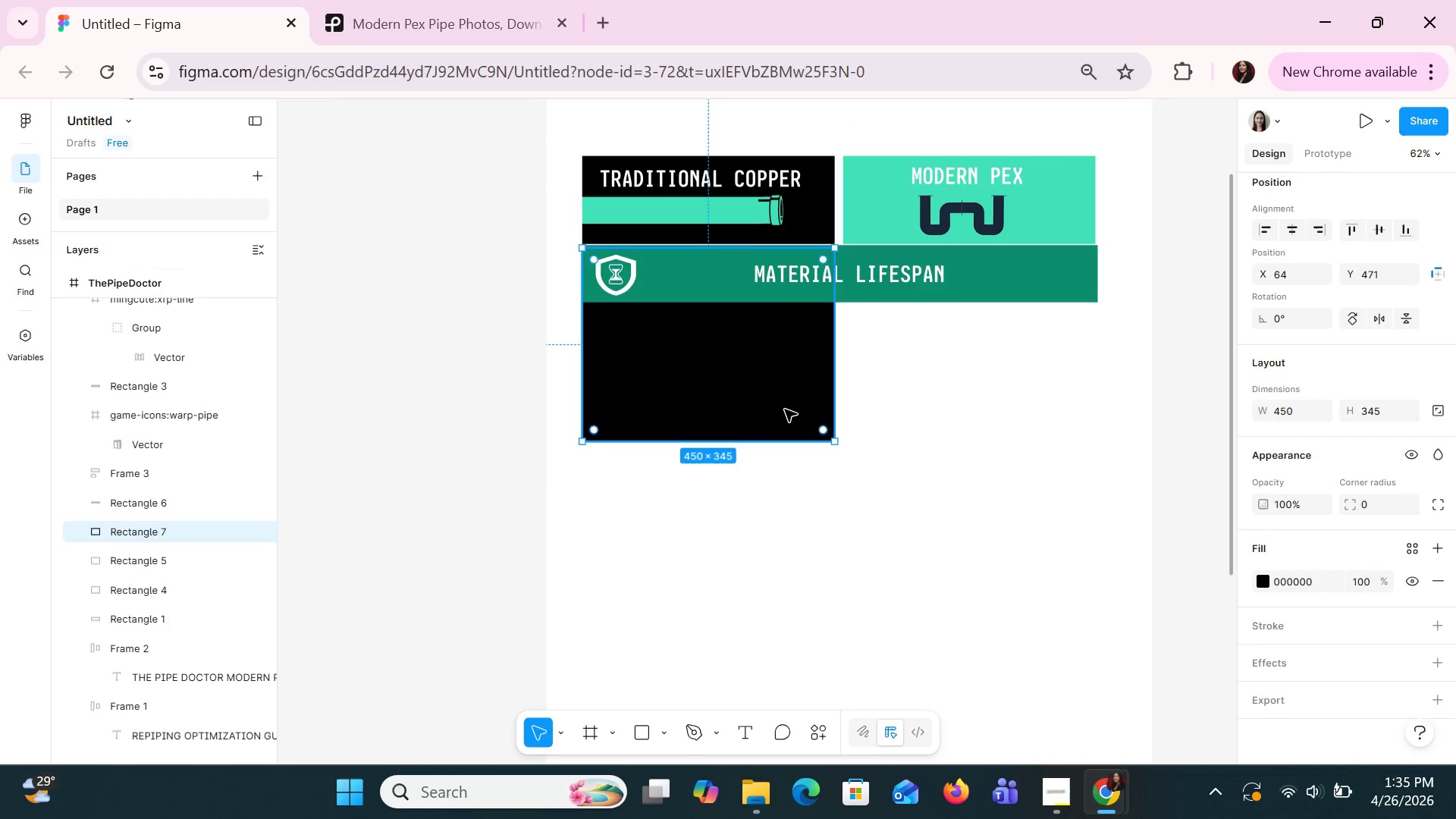 
left_click_drag(start_coordinate=[784, 409], to_coordinate=[1047, 410])
 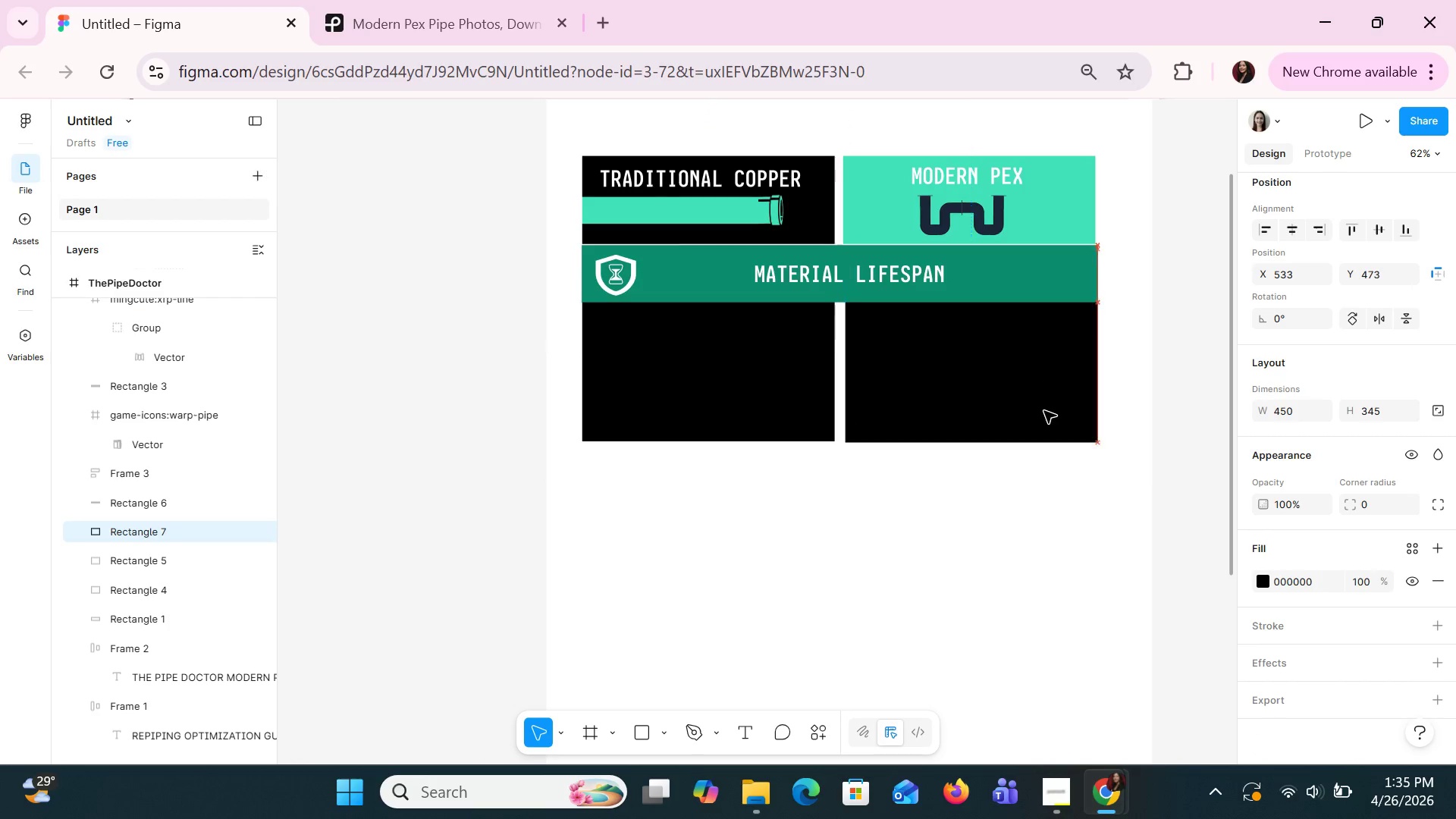 
key(ArrowUp)
 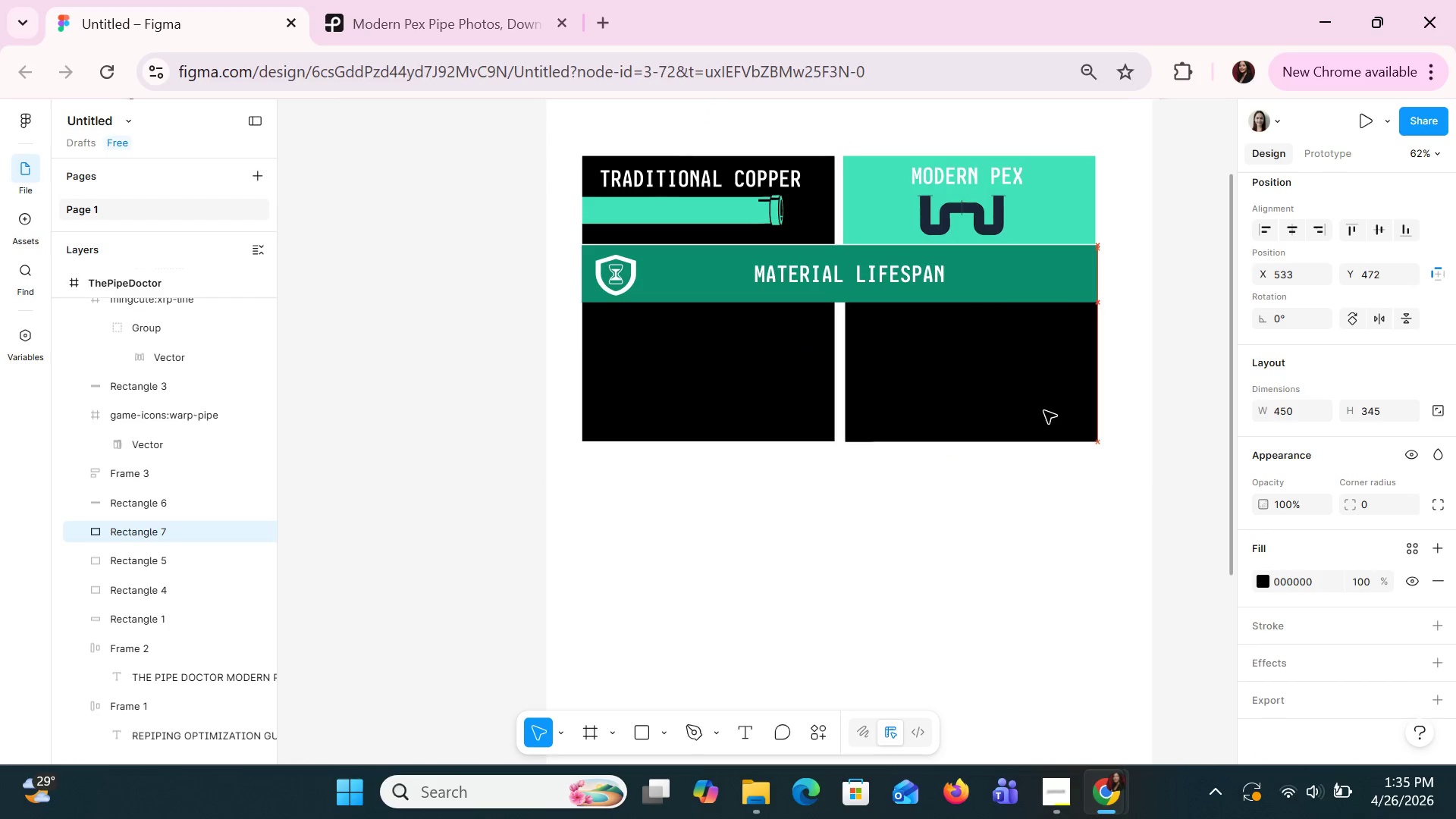 
key(ArrowUp)
 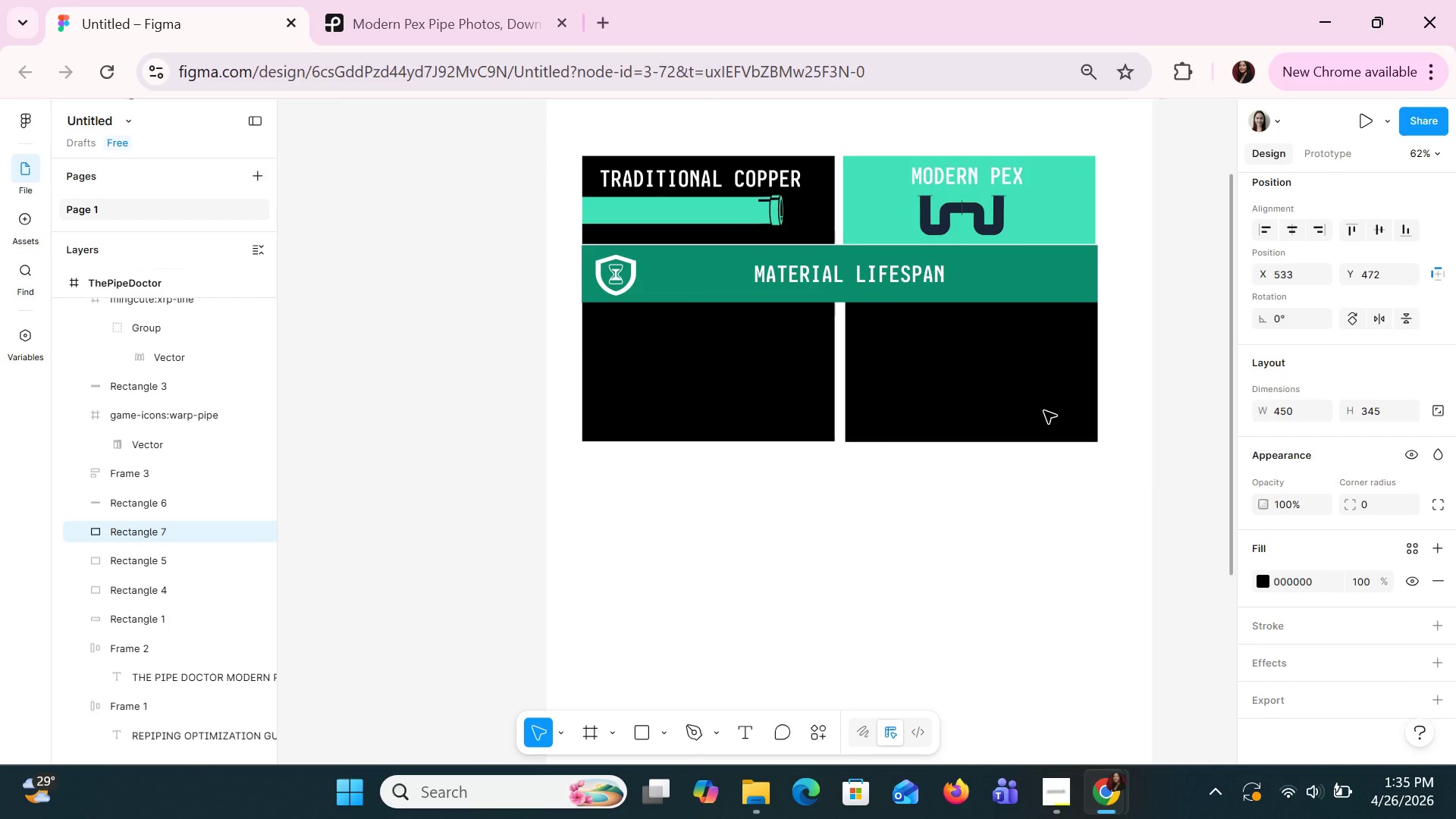 
key(ArrowDown)
 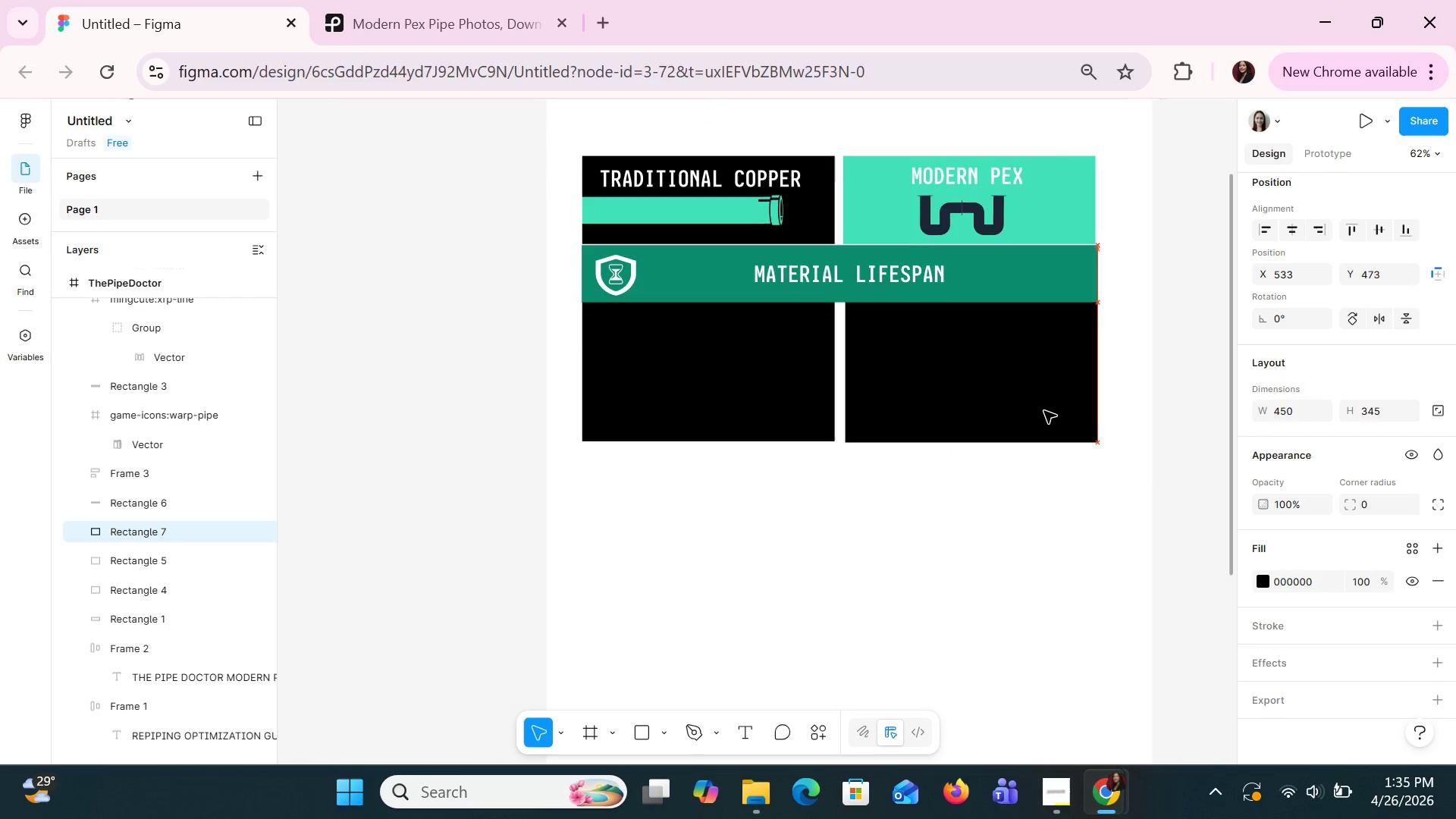 
key(ArrowDown)
 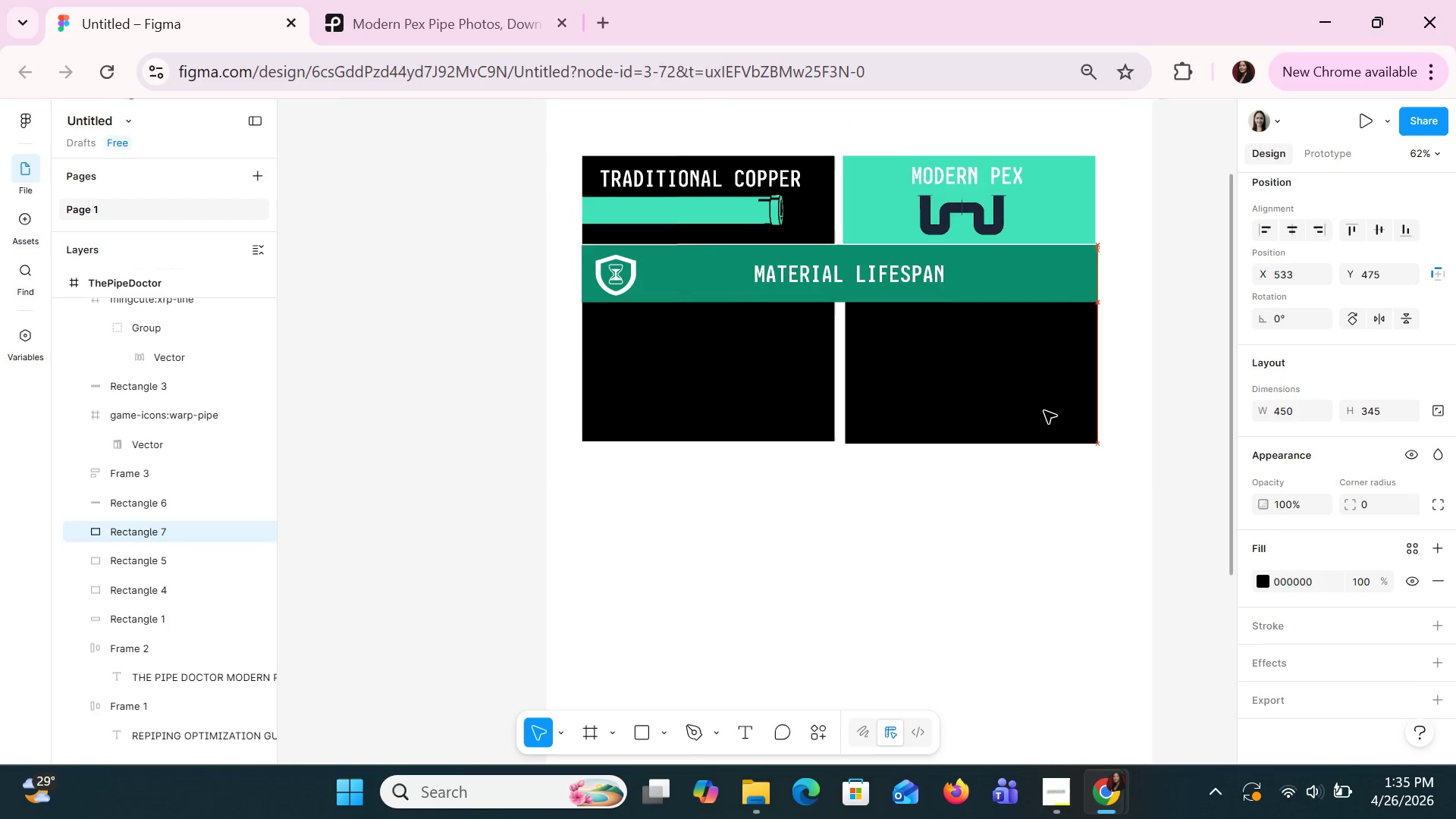 
key(ArrowDown)
 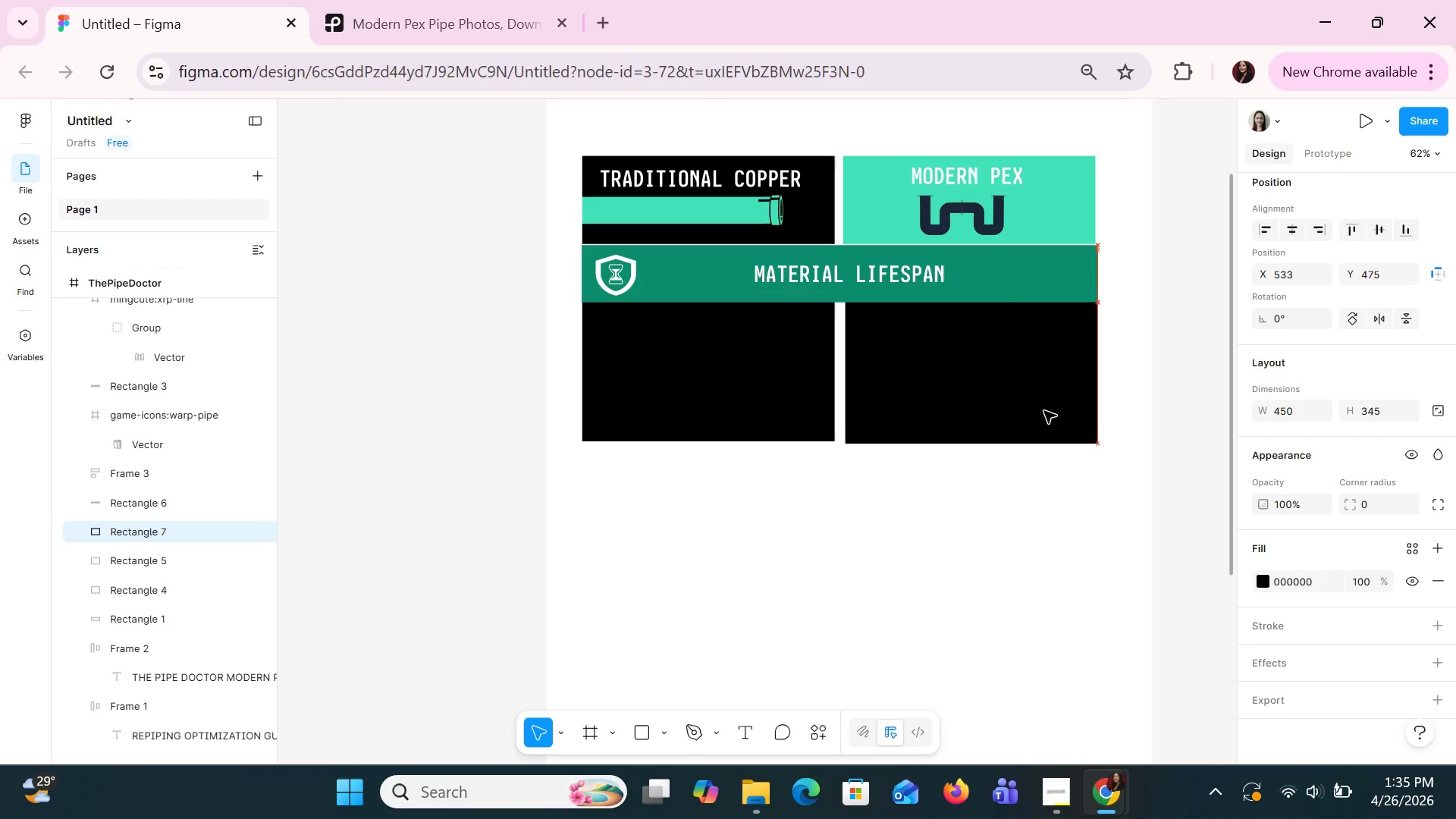 
key(ArrowDown)
 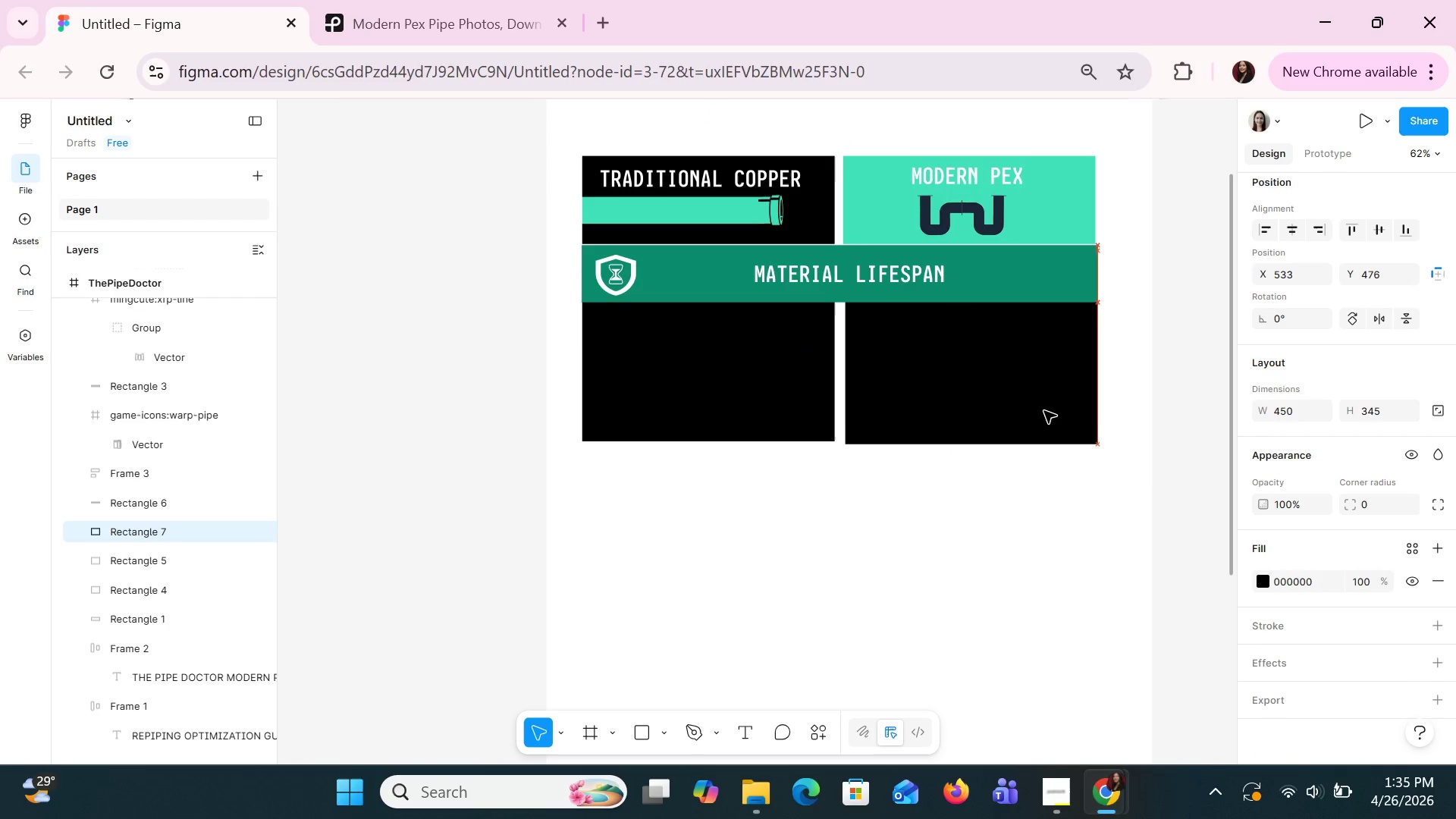 
key(ArrowDown)
 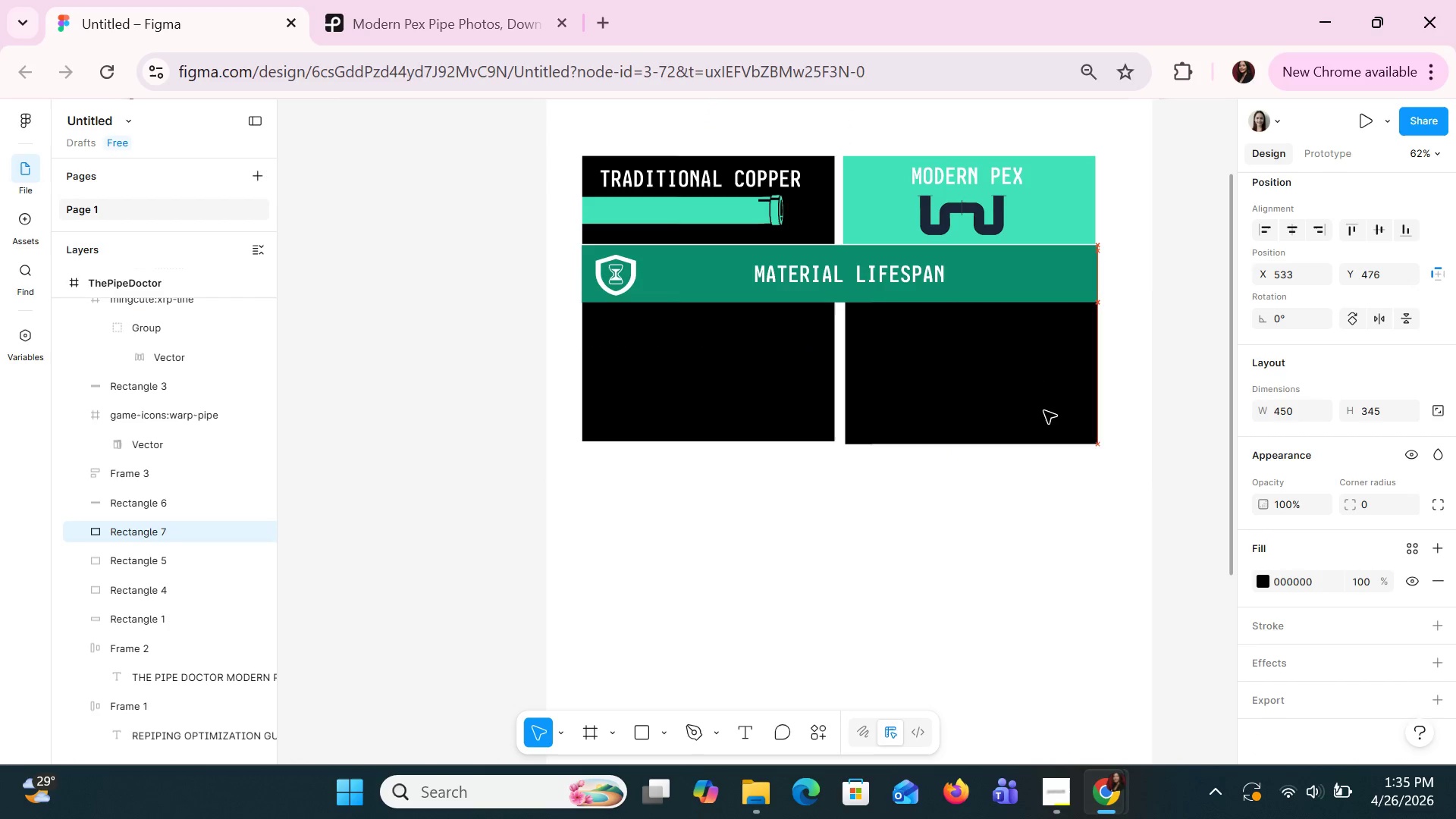 
key(ArrowUp)
 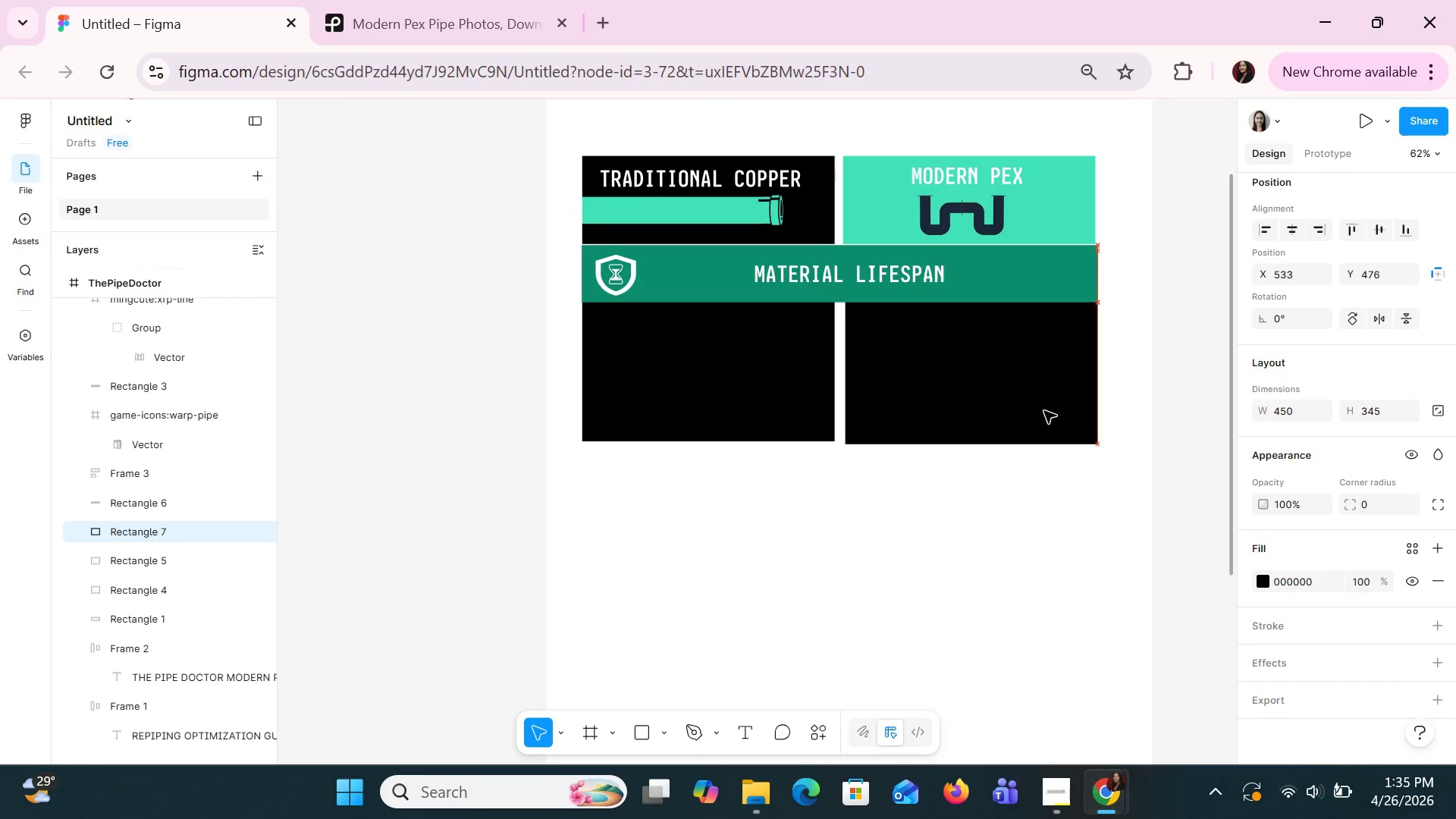 
key(ArrowUp)
 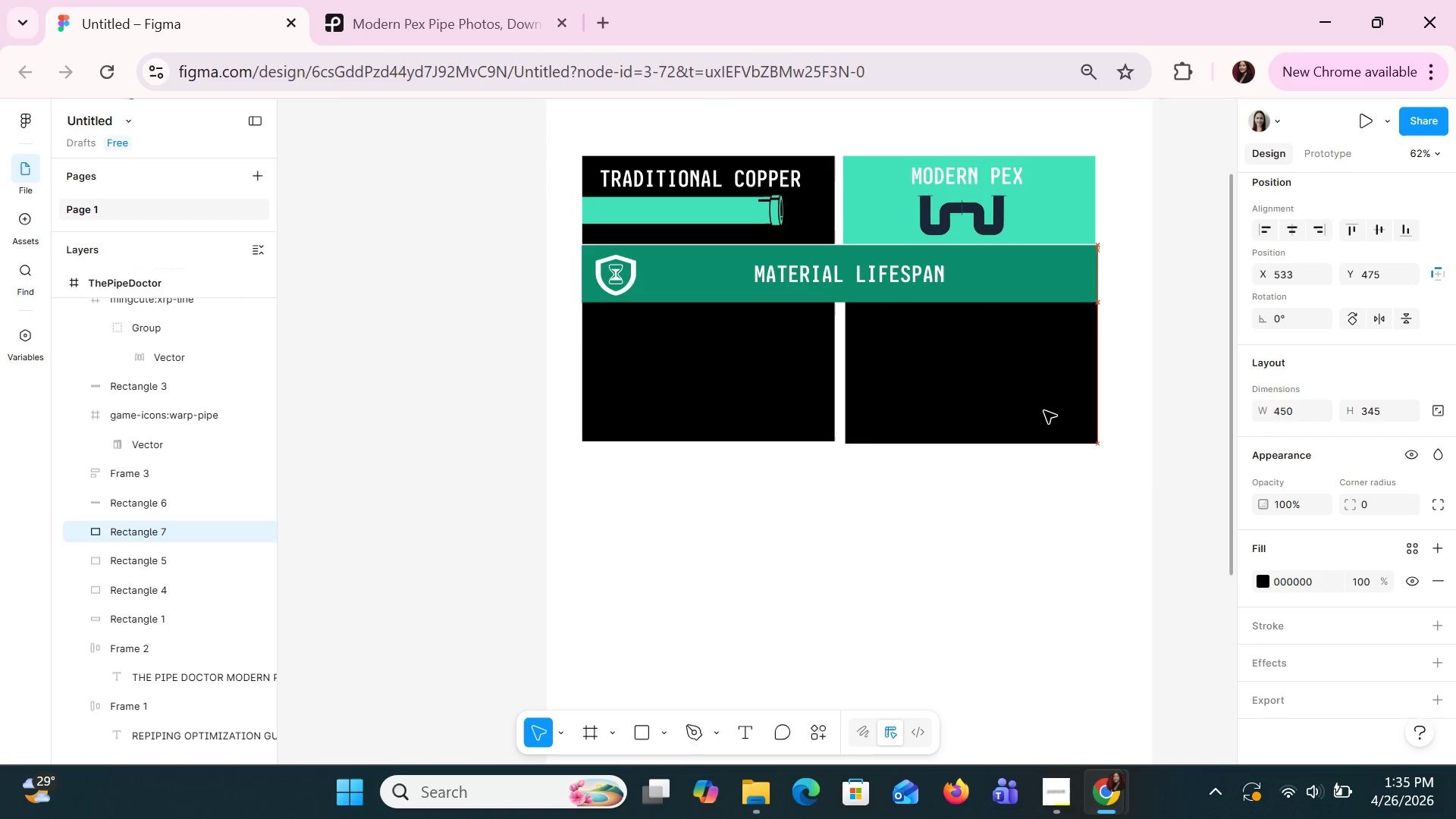 
key(ArrowUp)
 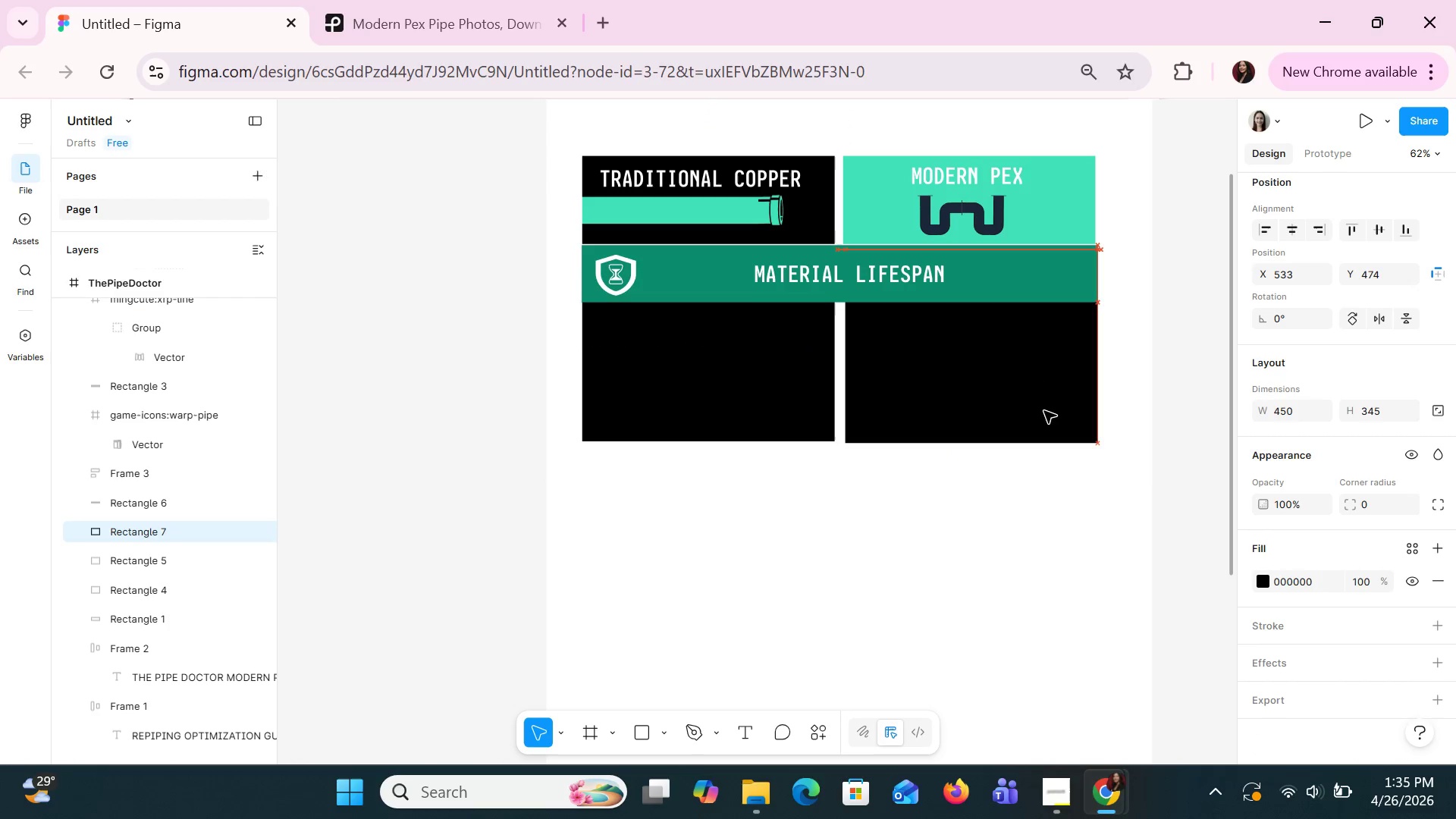 
key(ArrowUp)
 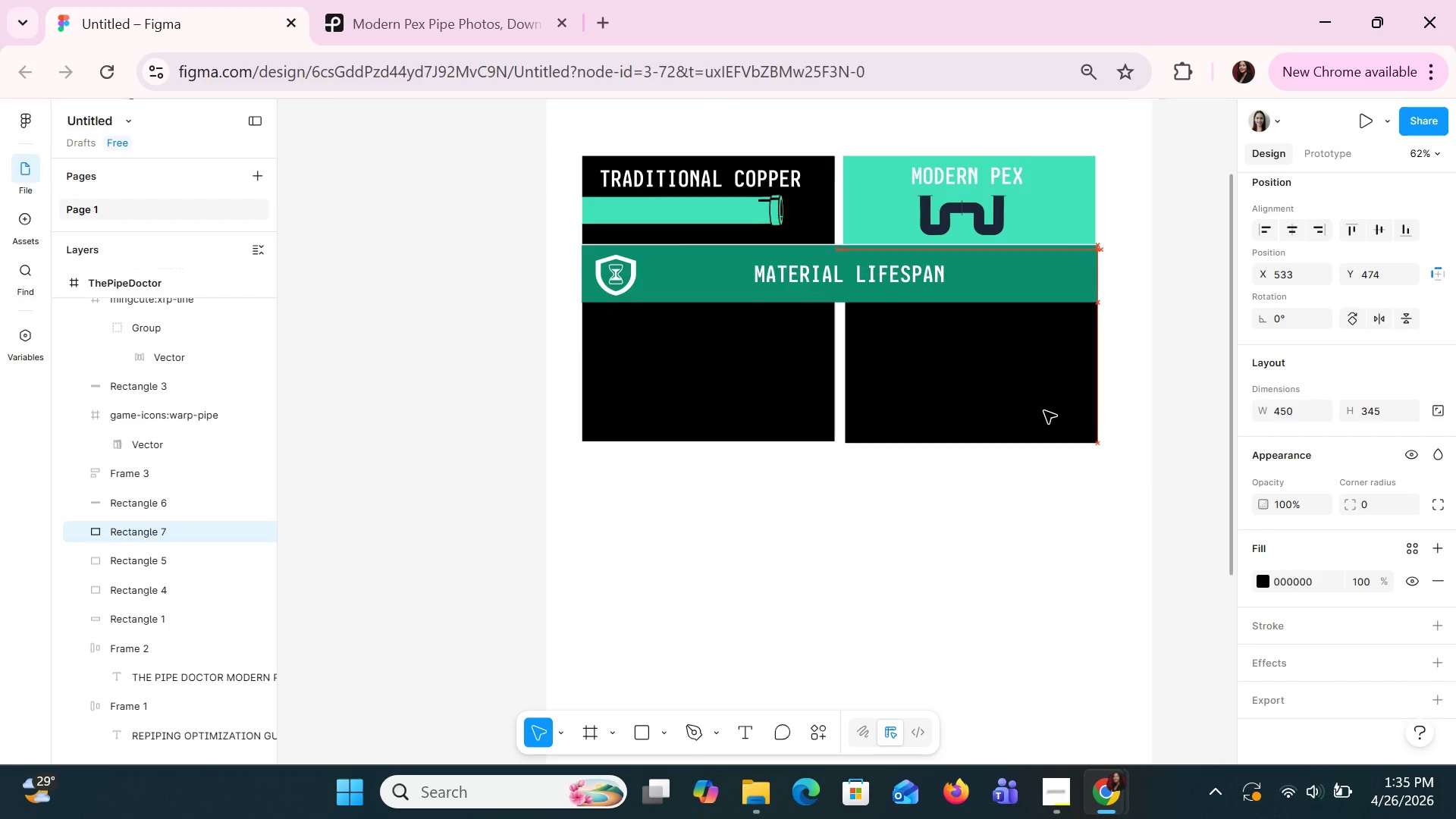 
key(ArrowDown)
 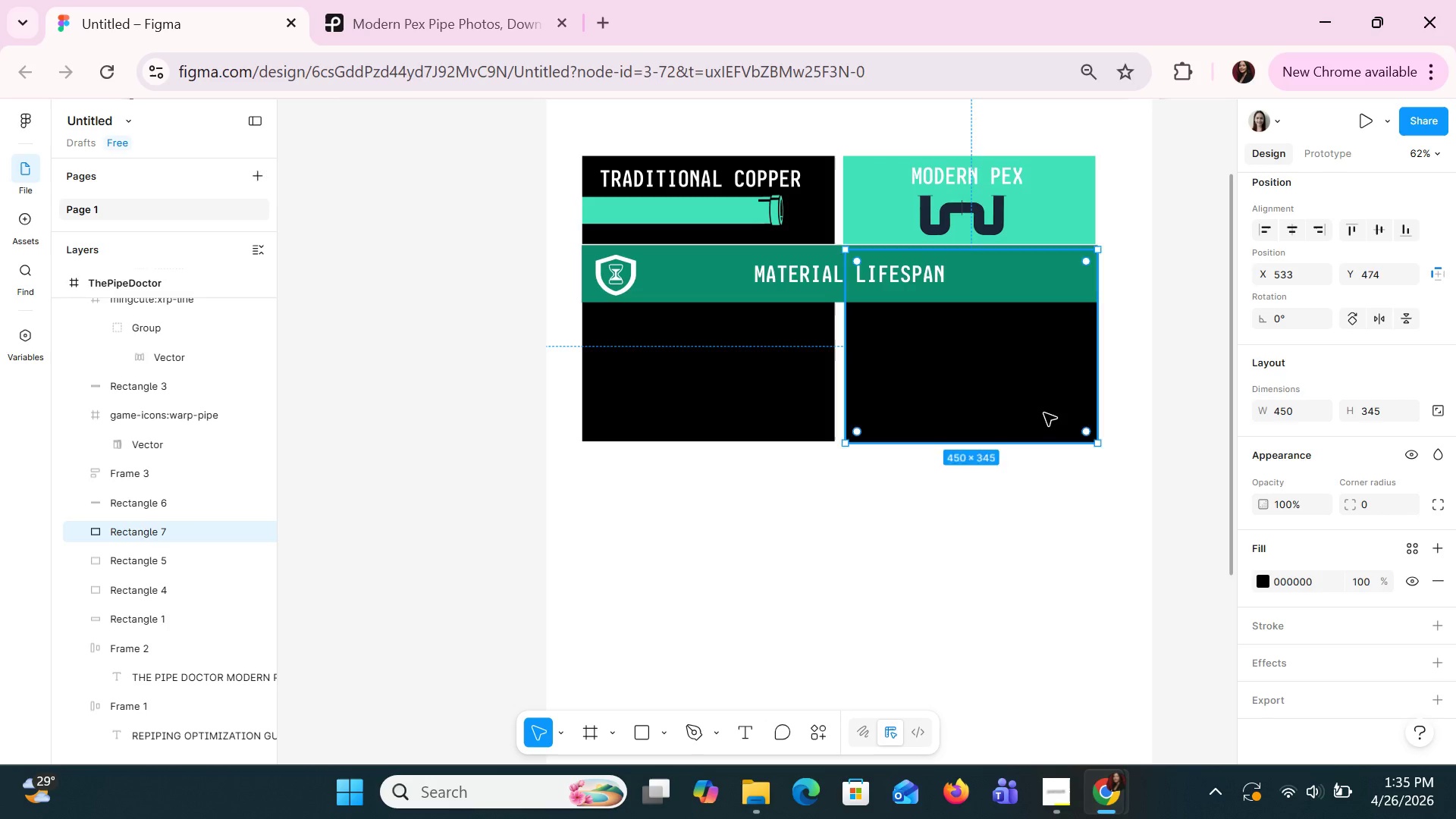 
key(ArrowLeft)
 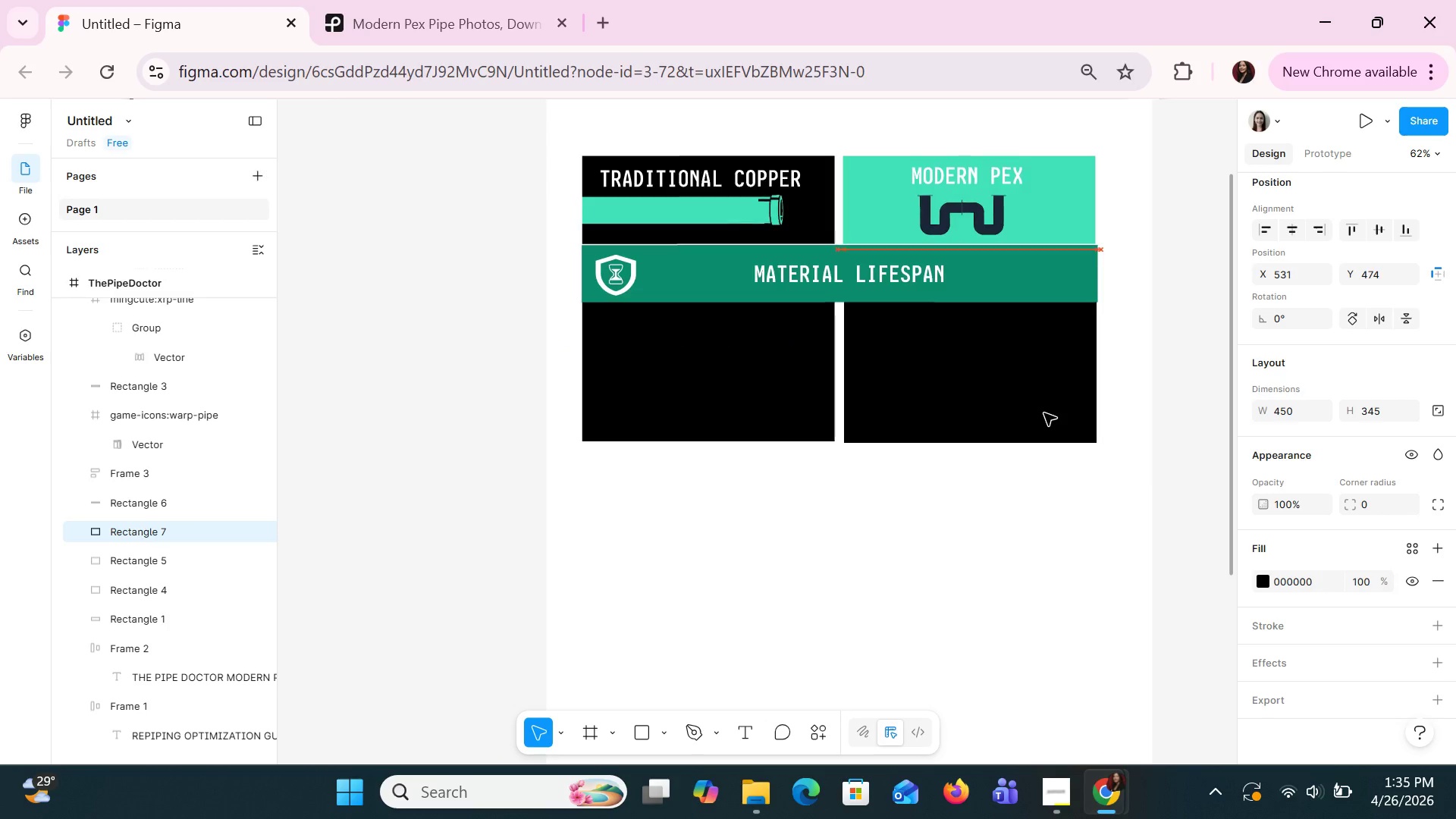 
key(ArrowLeft)
 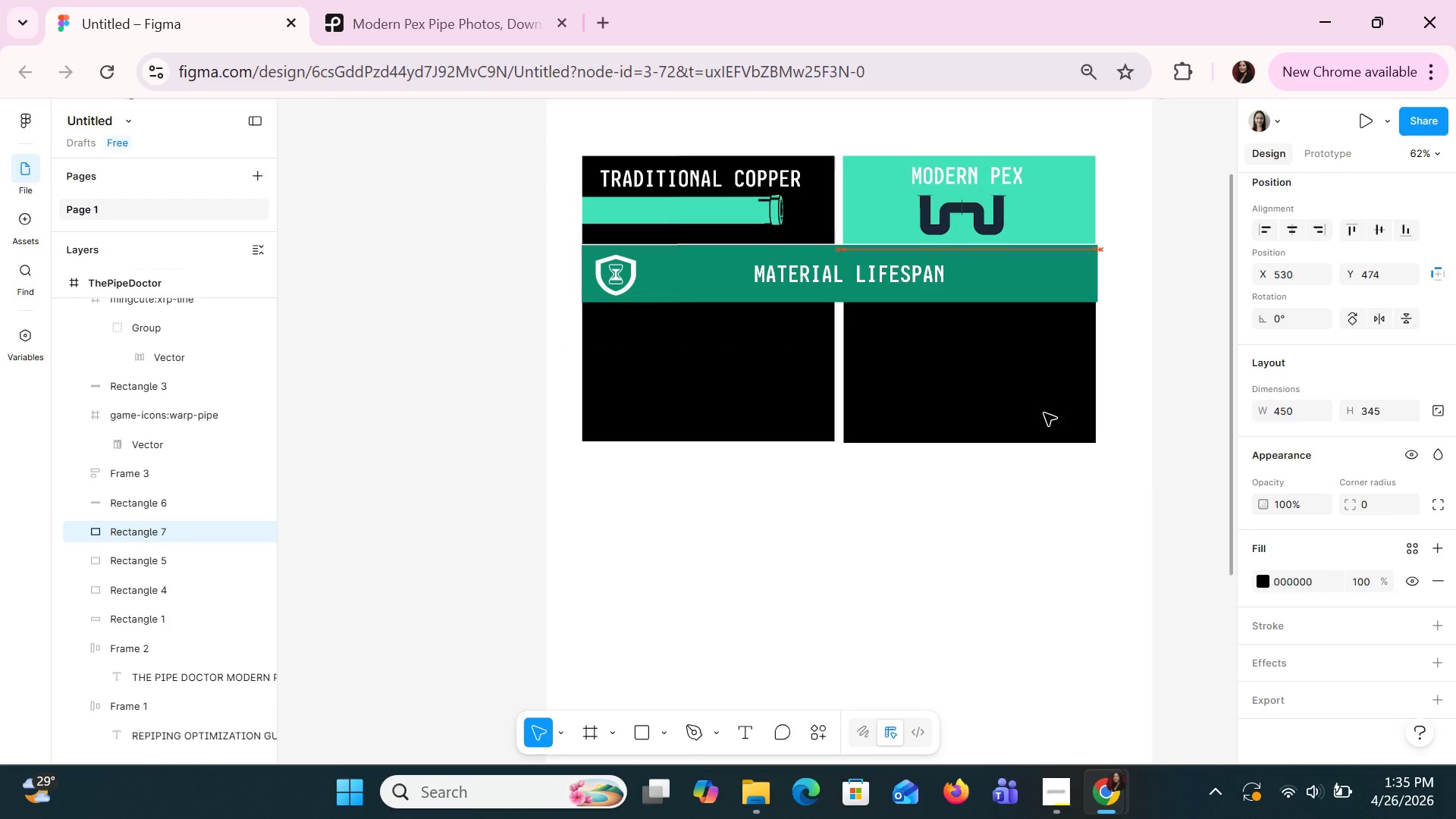 
key(ArrowLeft)
 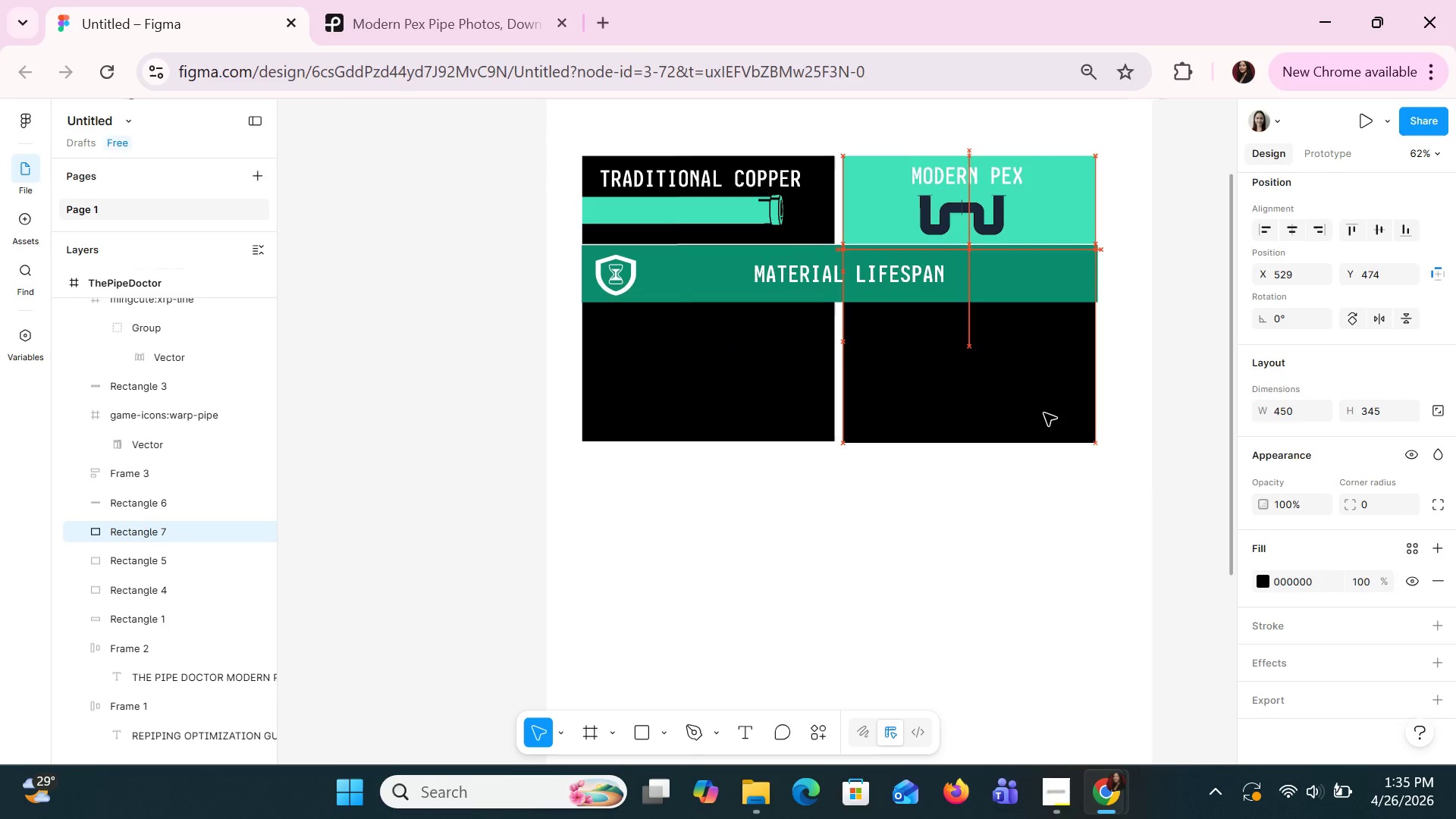 
key(ArrowLeft)
 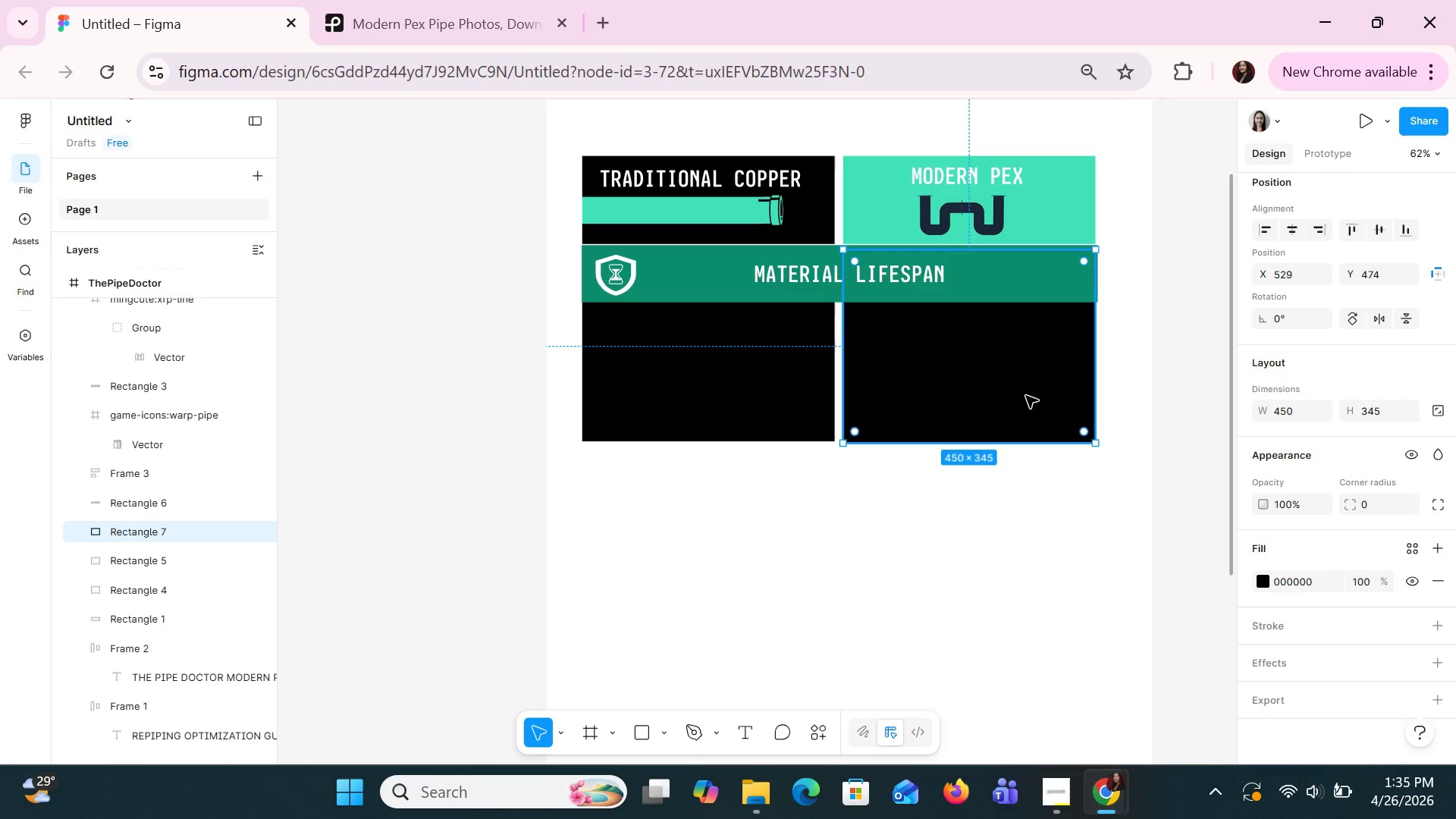 
left_click_drag(start_coordinate=[1014, 297], to_coordinate=[1047, 241])
 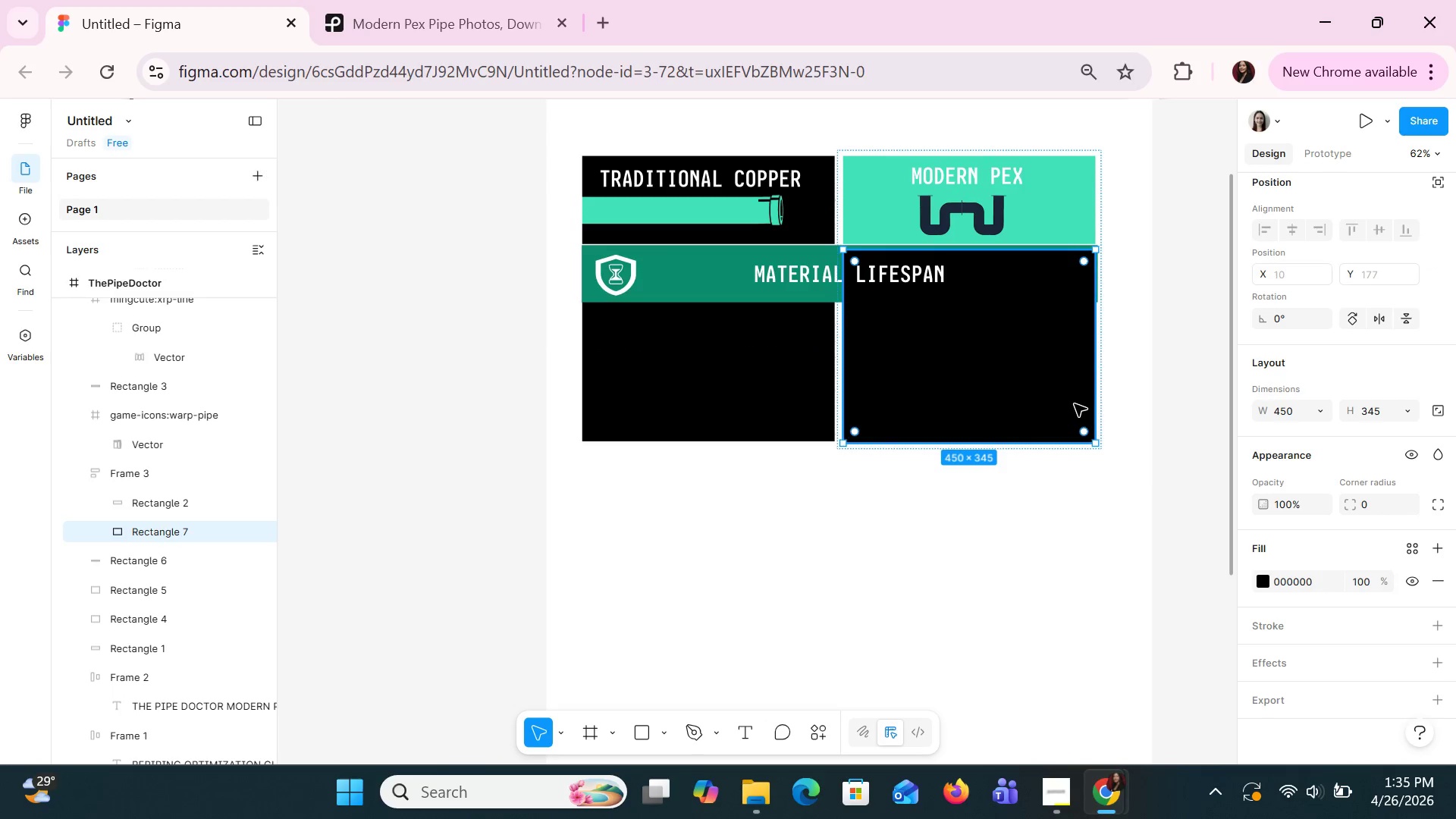 
key(Control+Z)
 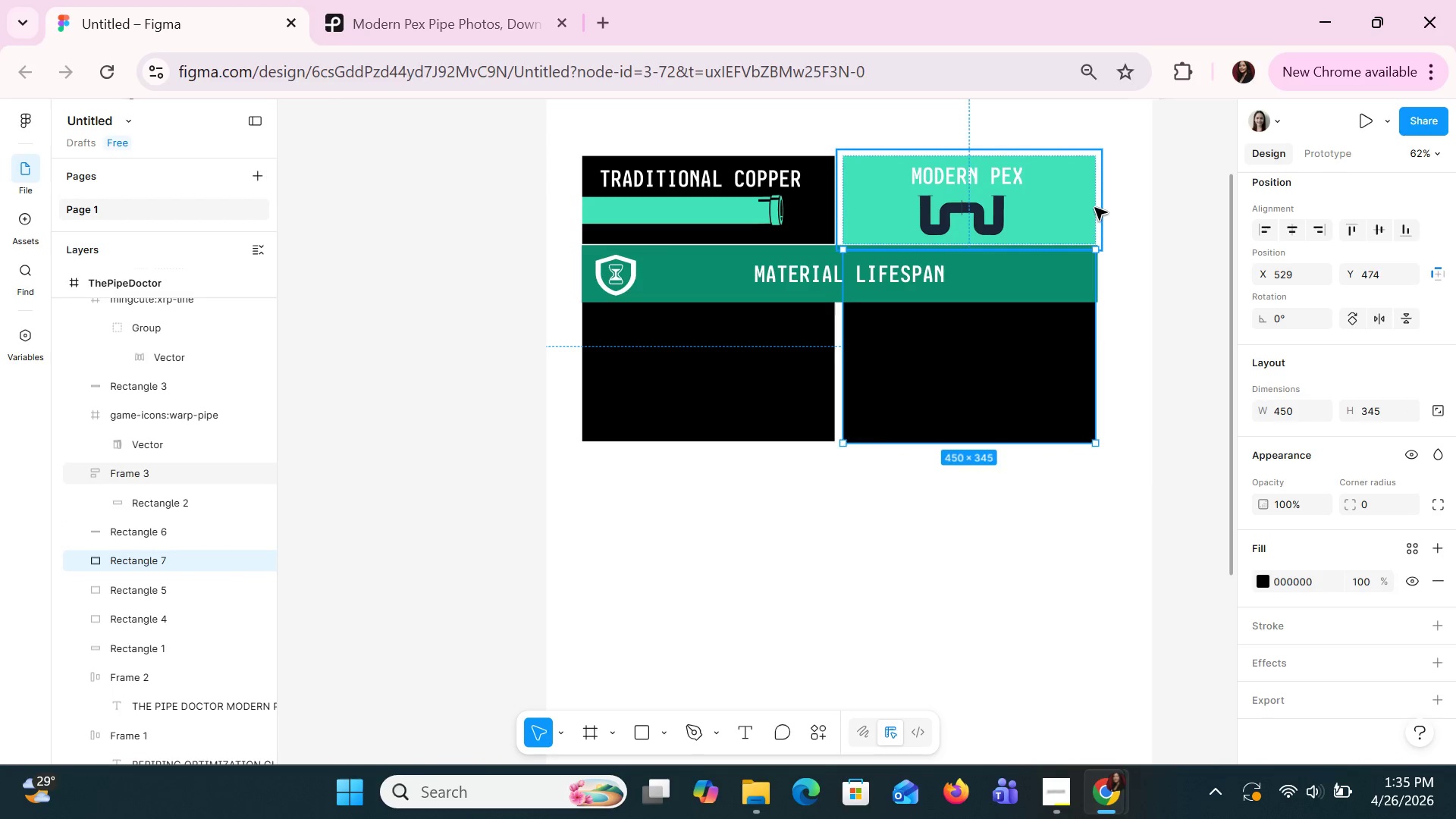 
left_click([1094, 207])
 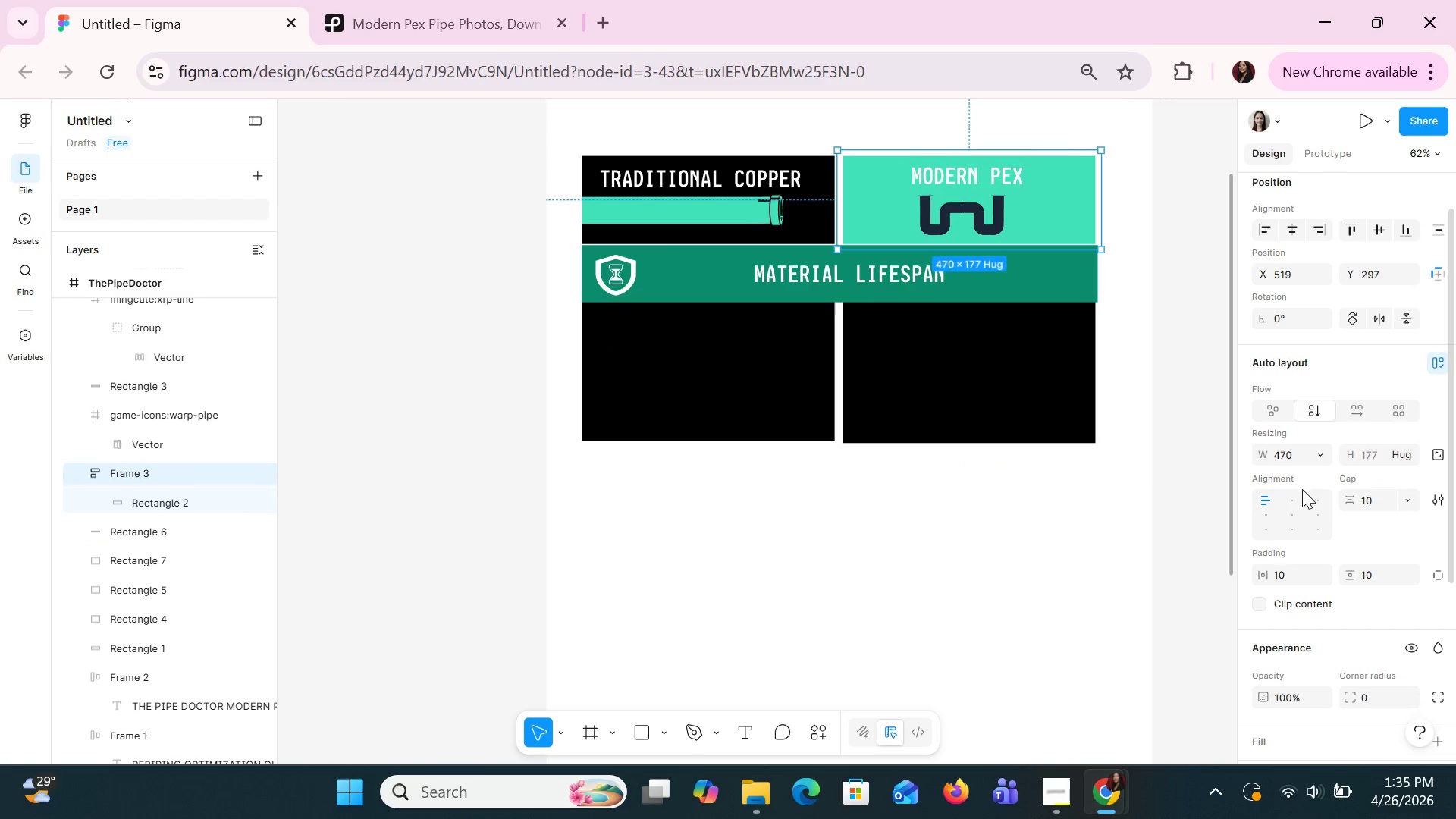 
scroll: coordinate [1295, 716], scroll_direction: down, amount: 3.0
 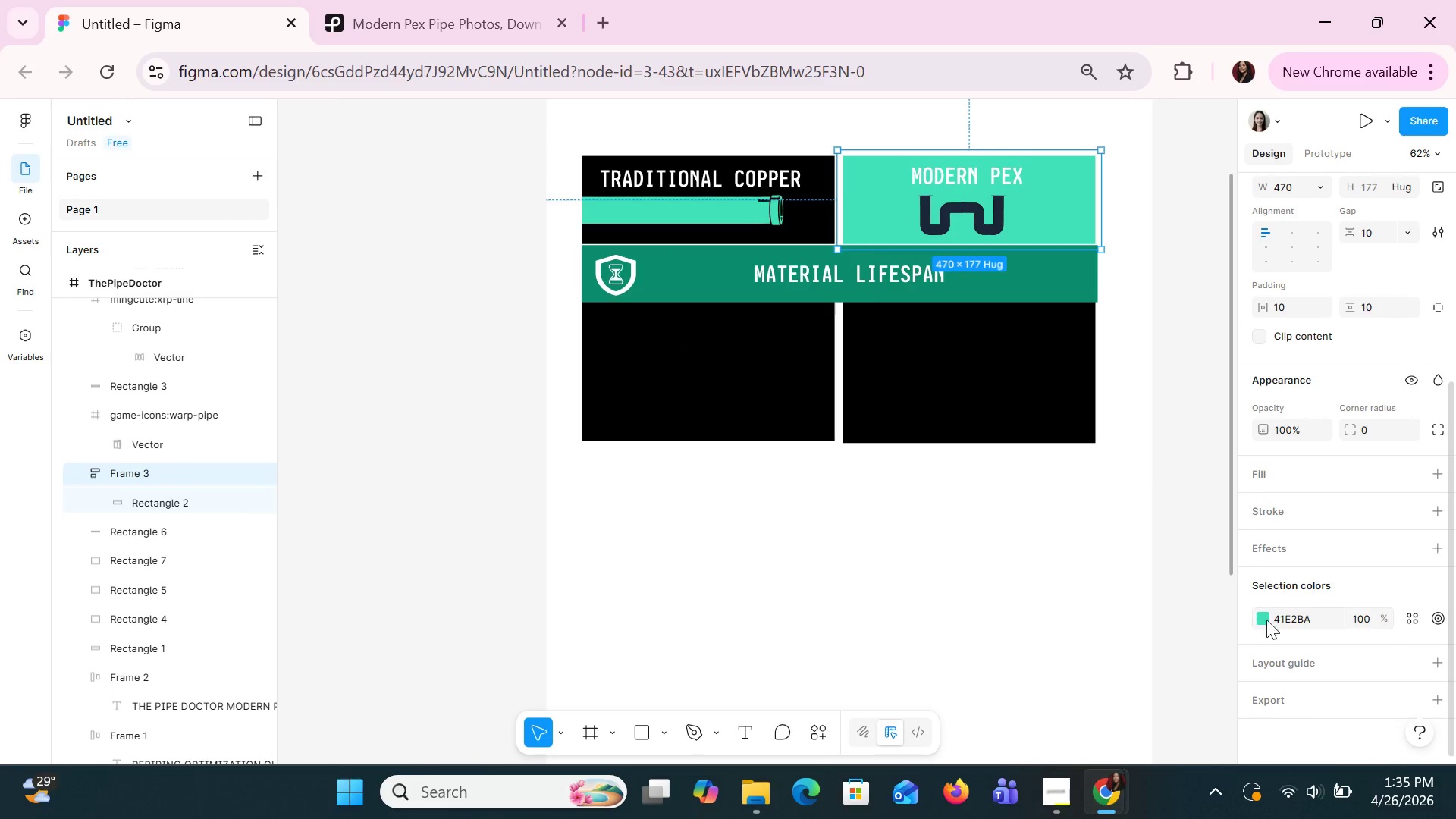 
left_click([1288, 607])
 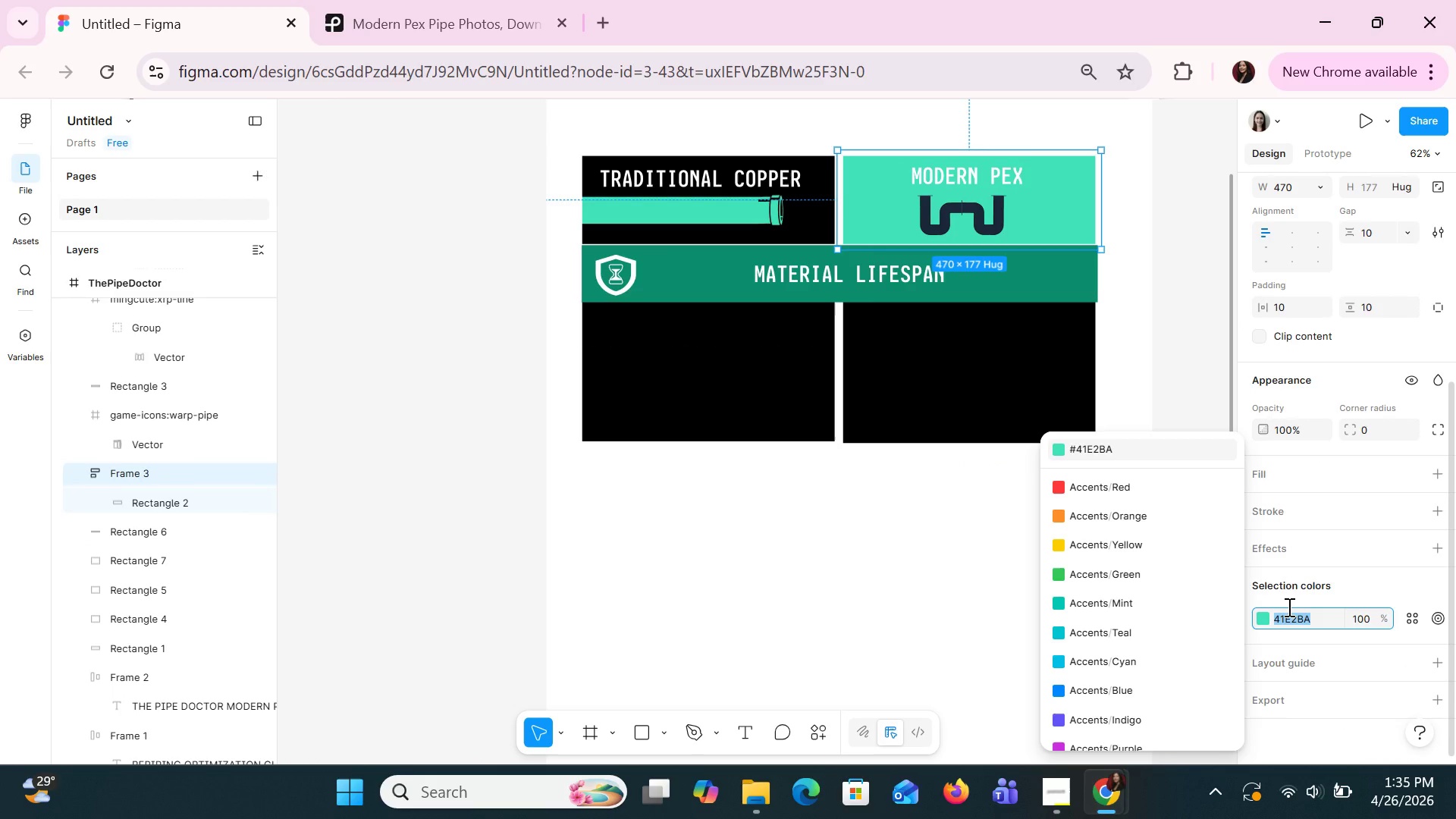 
key(Control+C)
 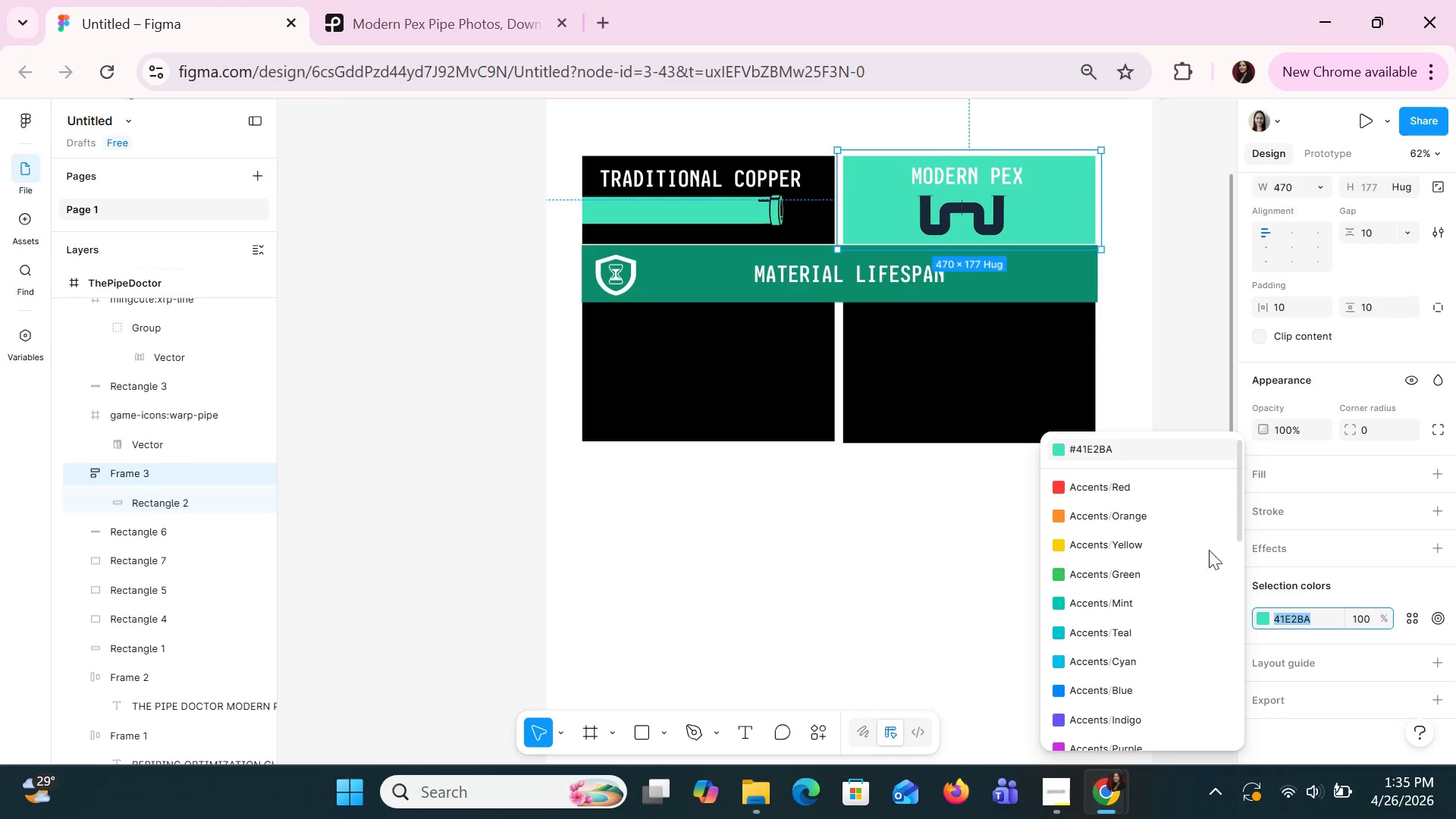 
key(Control+C)
 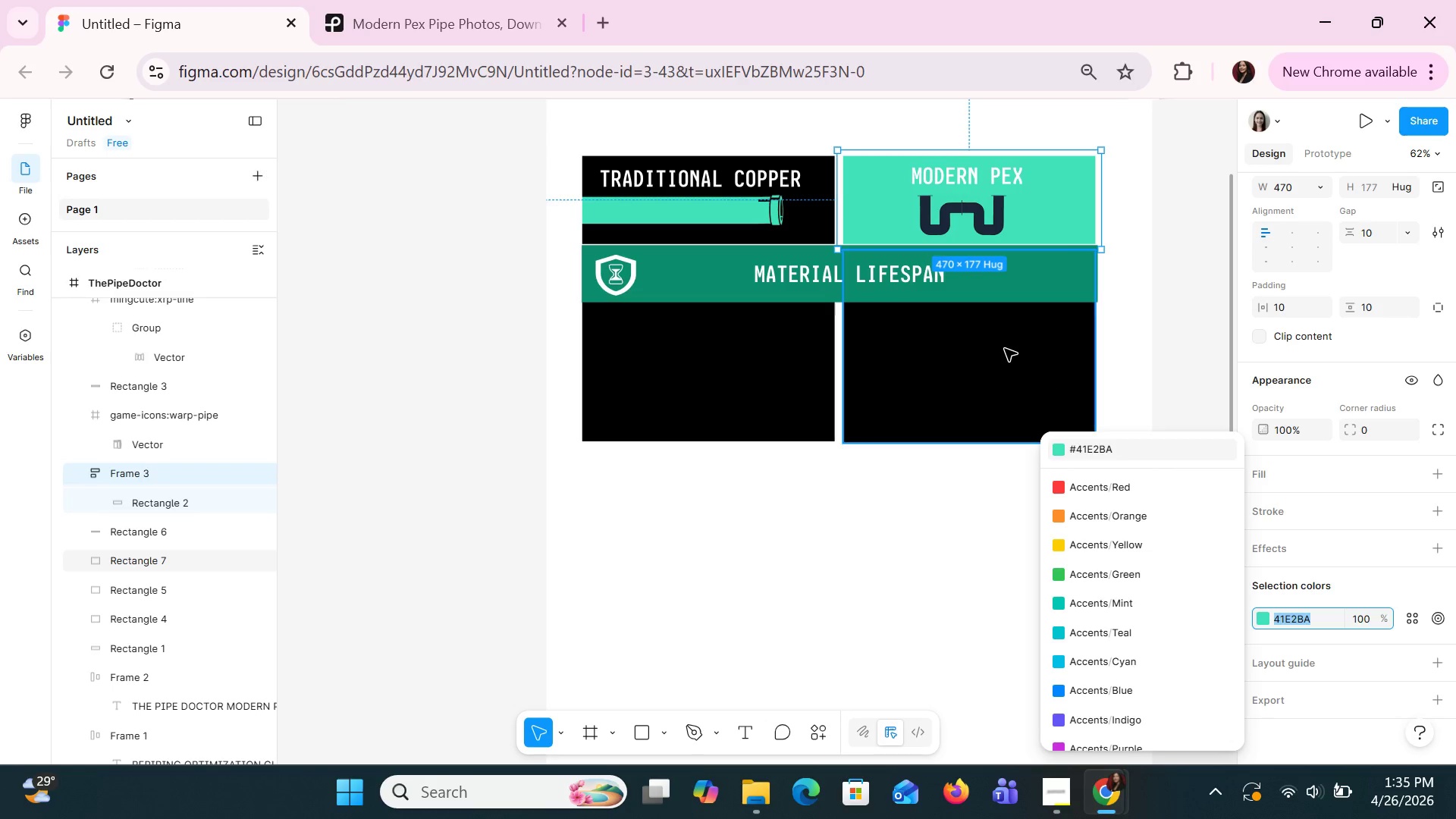 
left_click([1004, 348])
 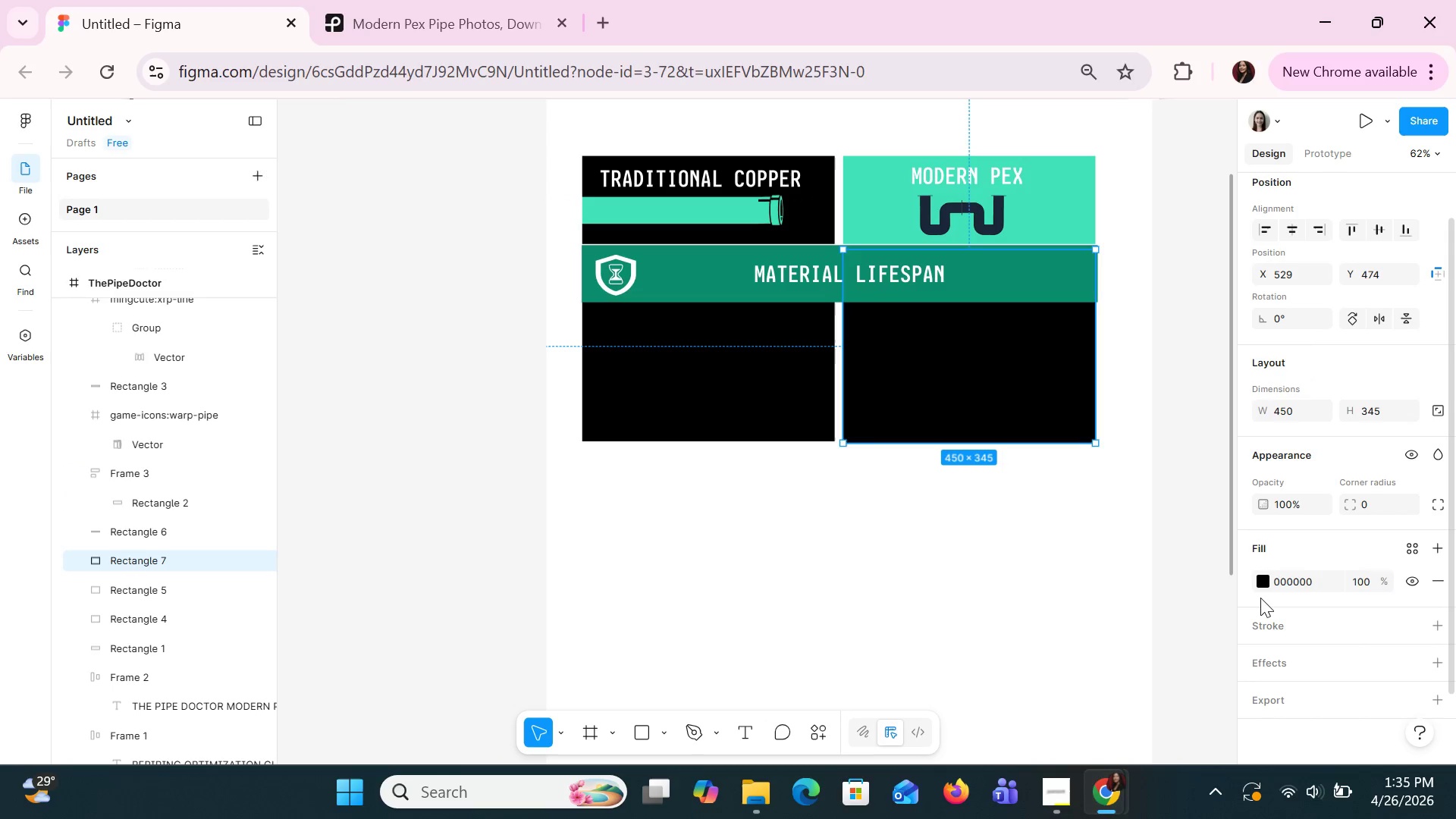 
left_click([1288, 582])
 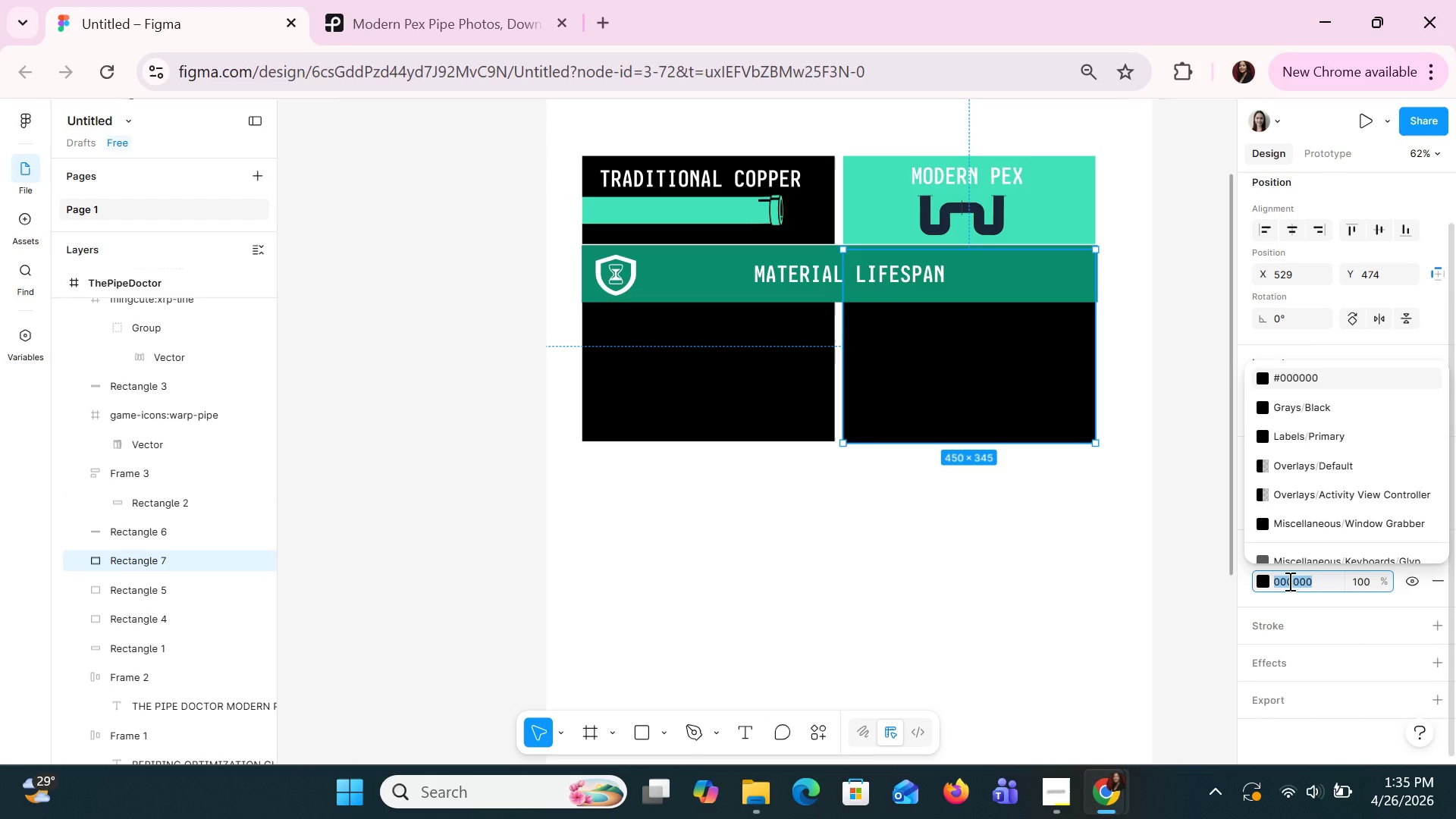 
key(Control+V)
 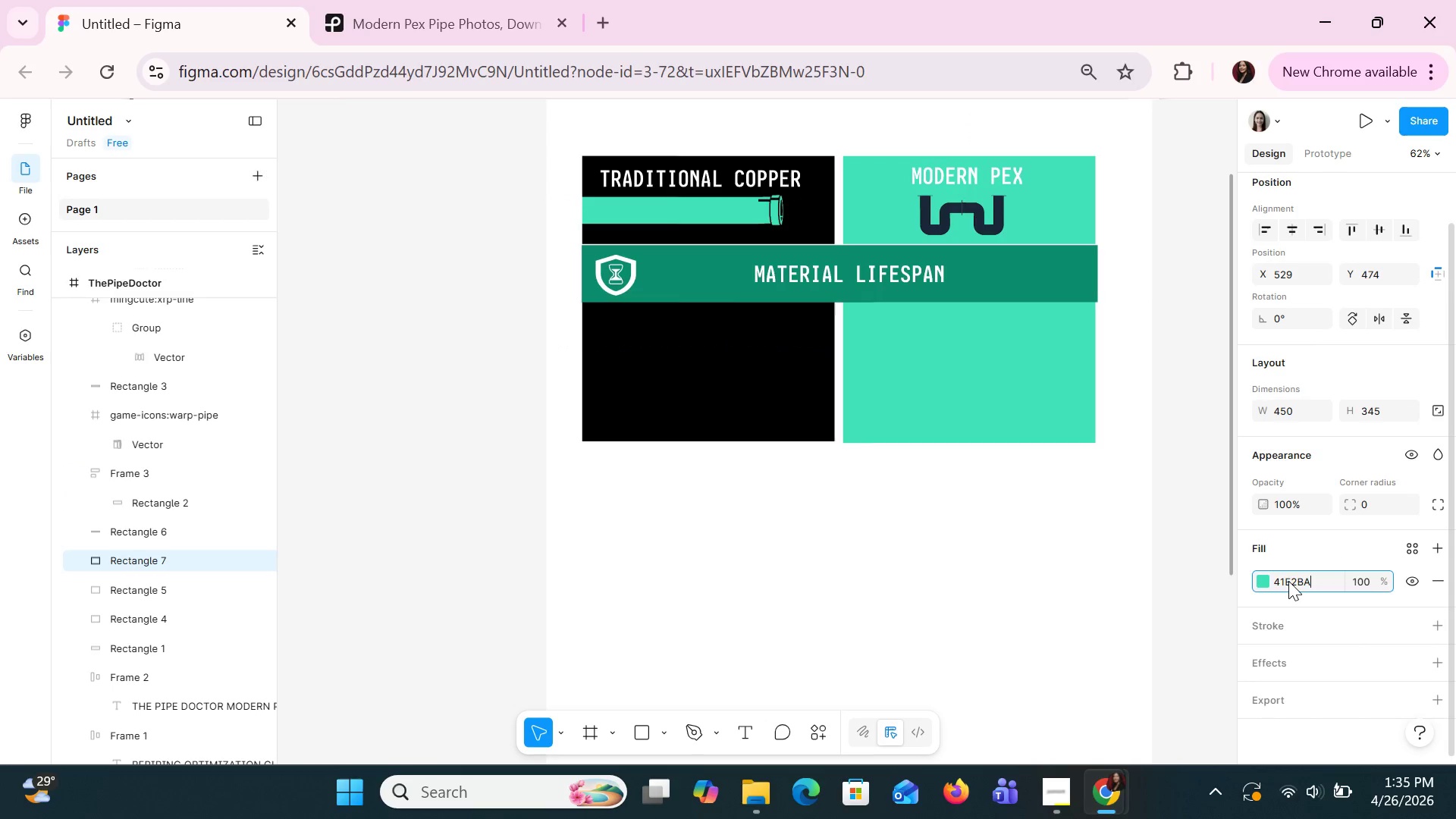 
key(Control+Enter)
 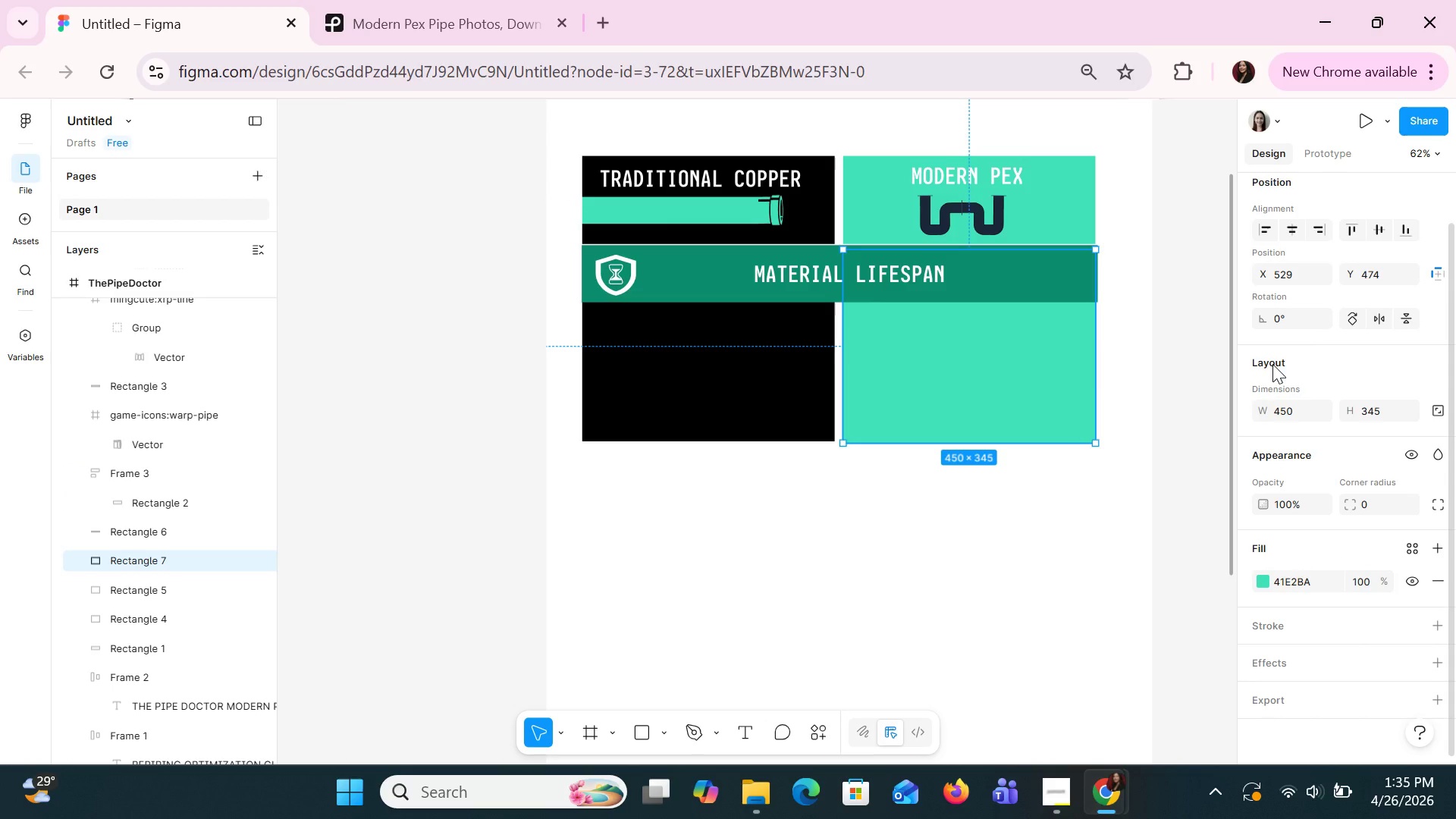 
wait(12.2)
 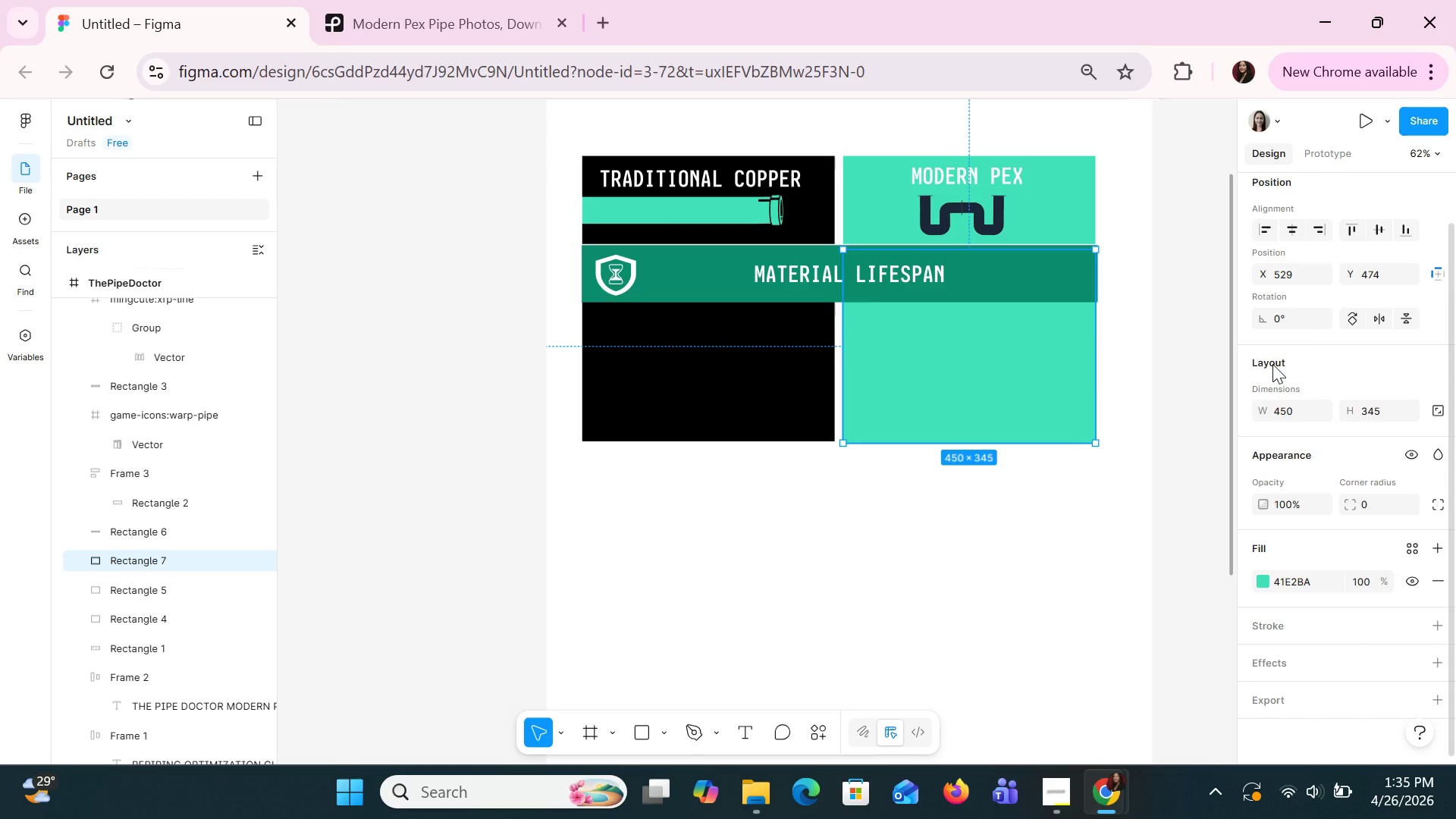 
left_click([958, 579])
 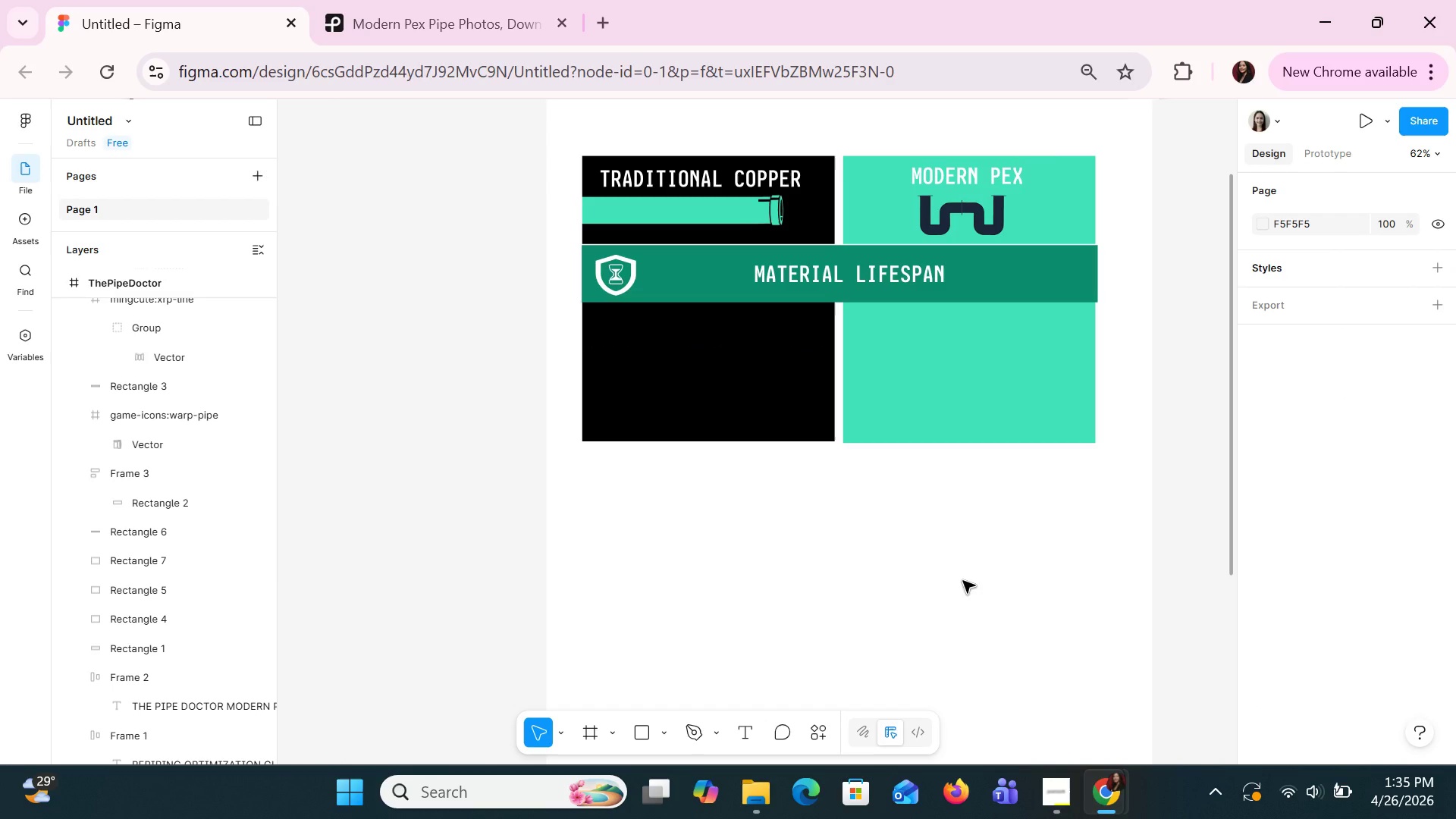 
left_click([764, 418])
 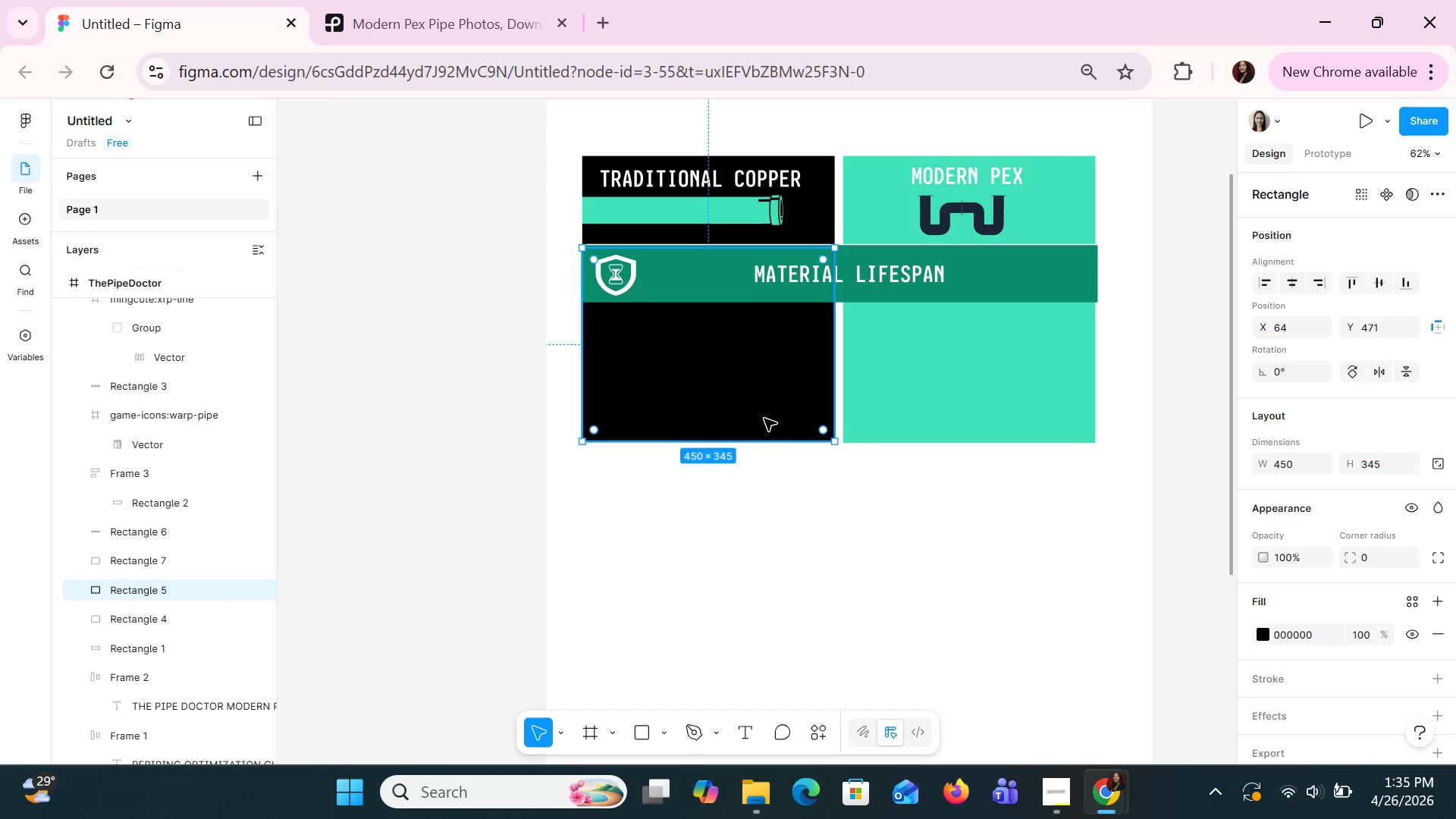 
hold_key(key=ShiftLeft, duration=0.91)
left_click([937, 370])
 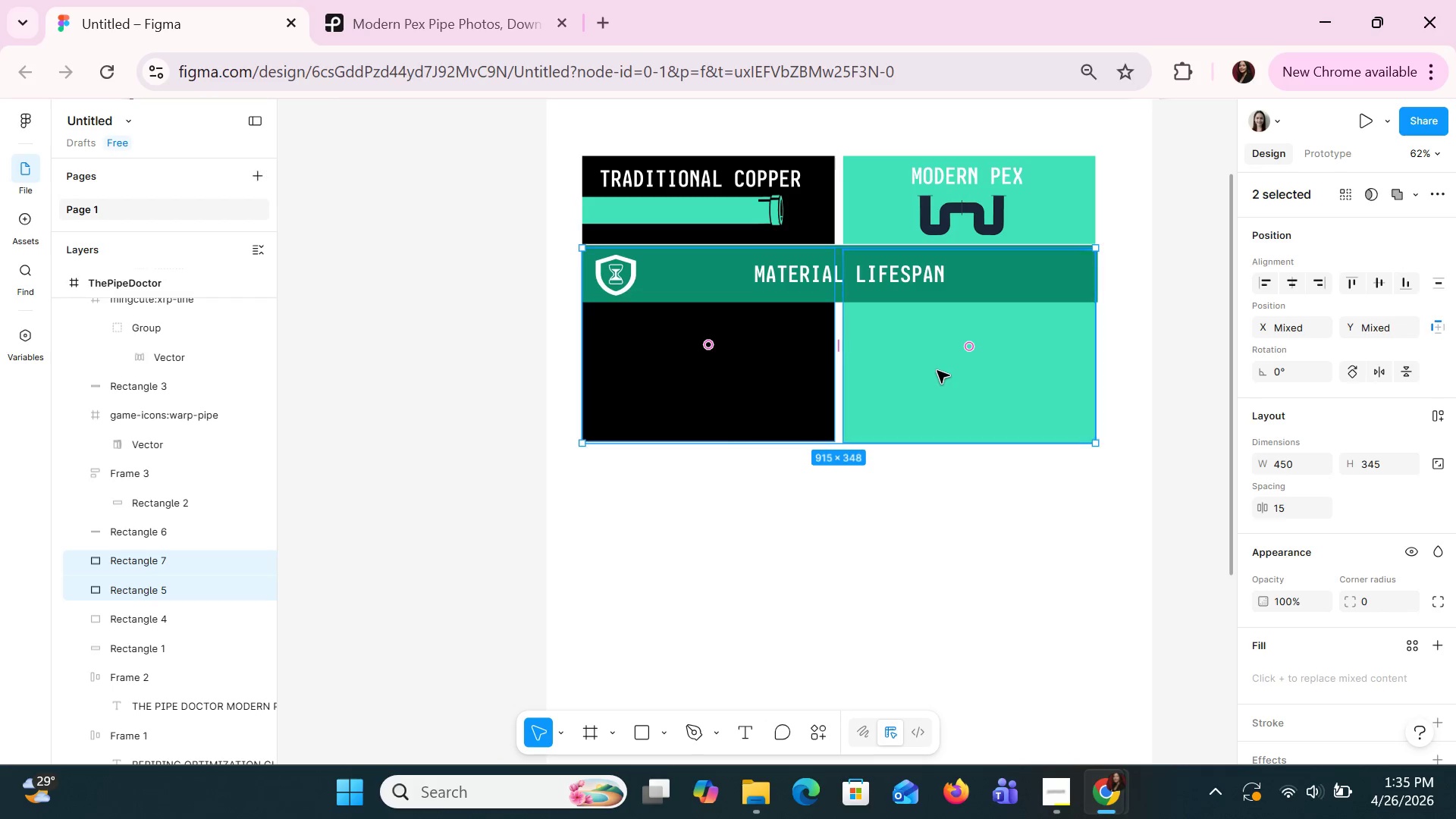 
key(Control+C)
 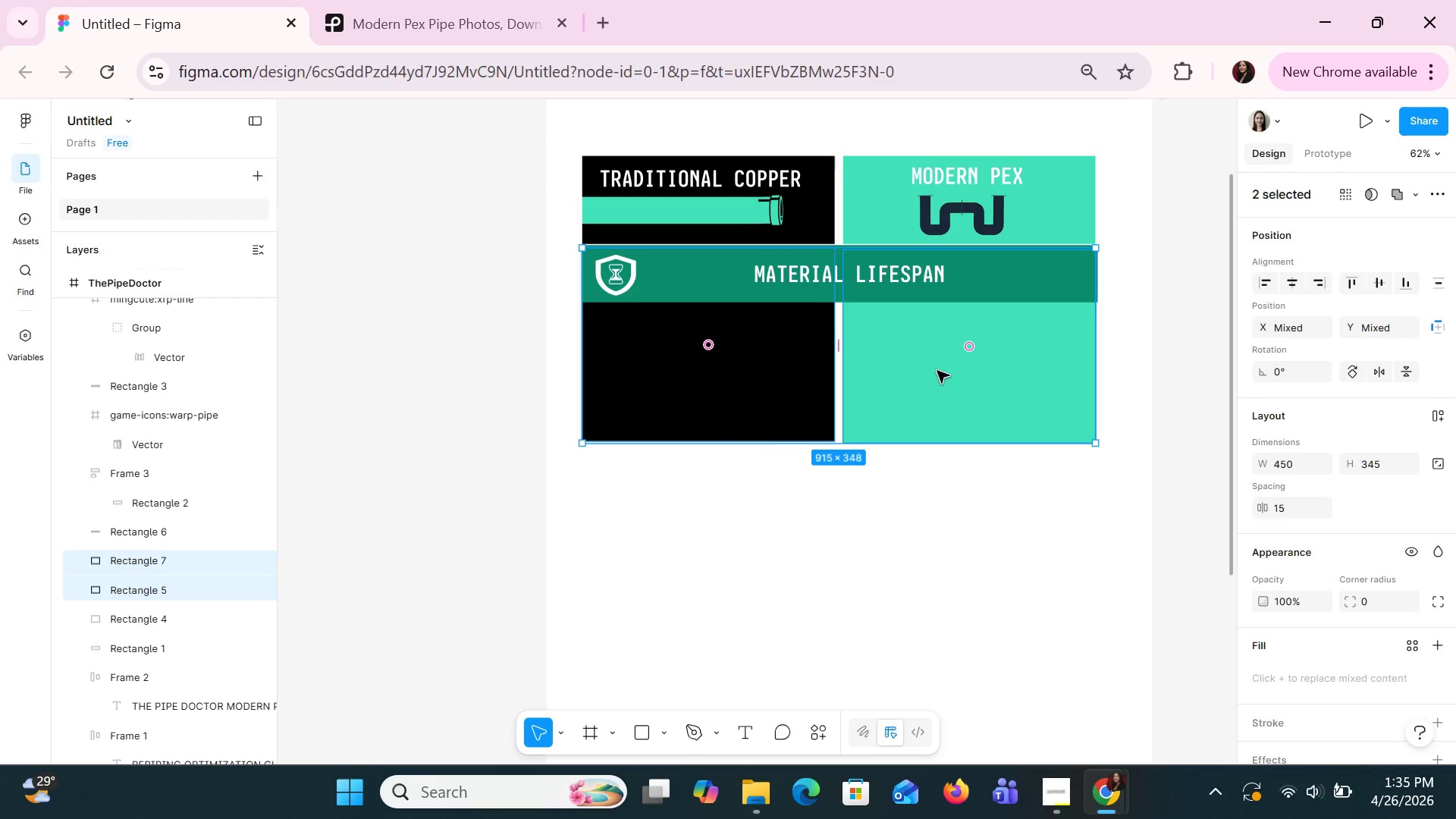 
key(Control+V)
 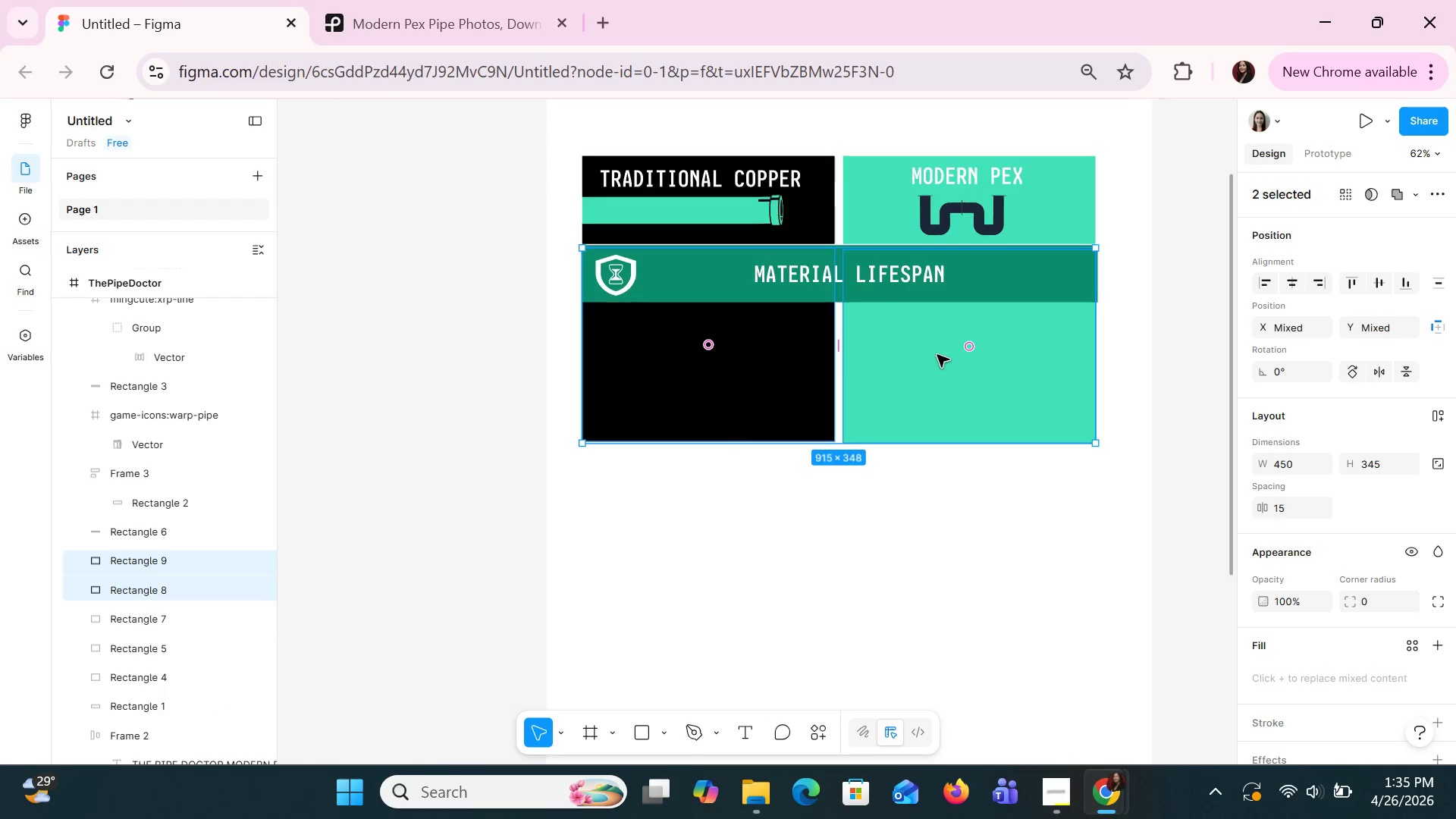 
left_click_drag(start_coordinate=[937, 354], to_coordinate=[935, 551])
 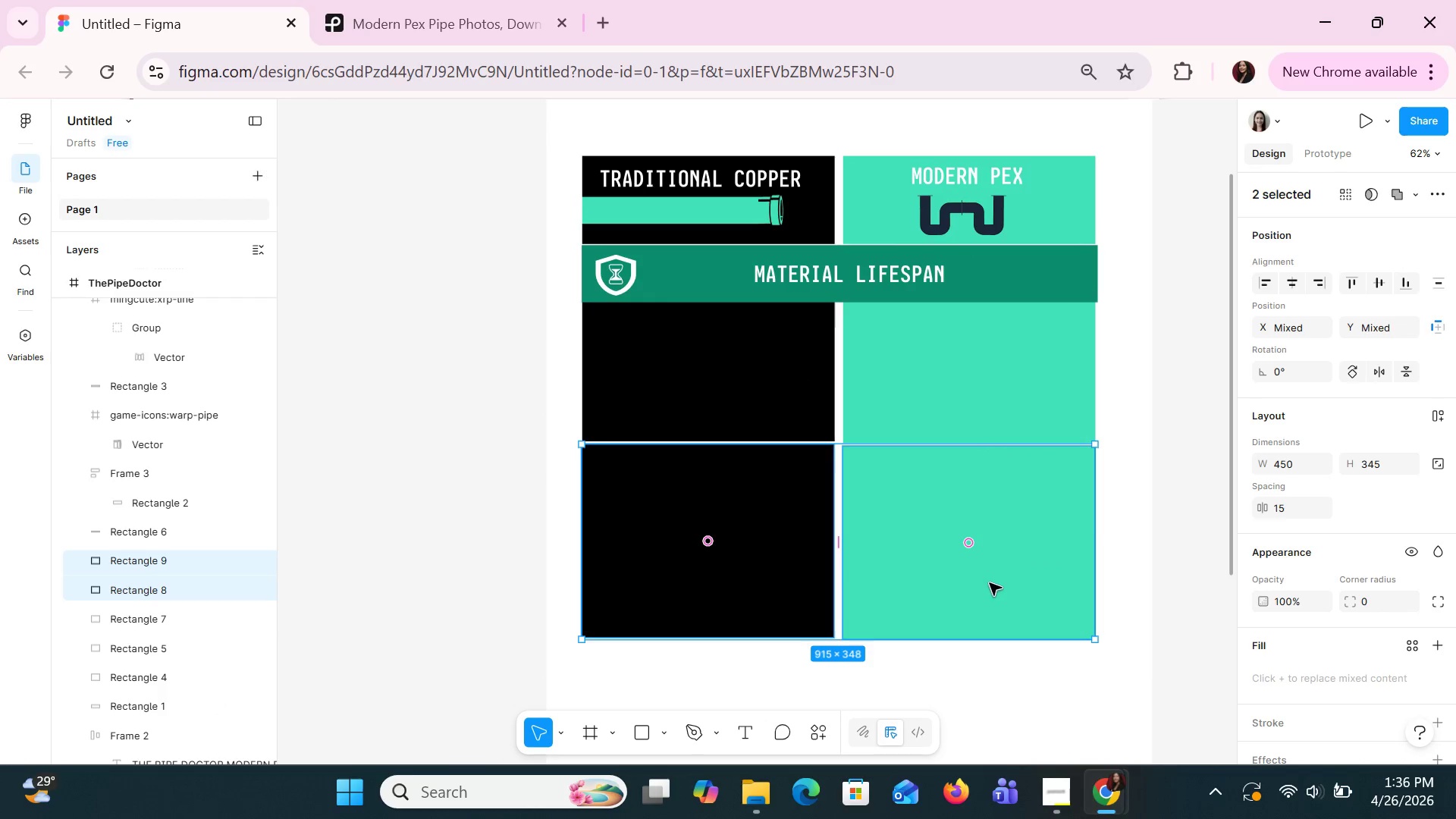 
key(ArrowDown)
 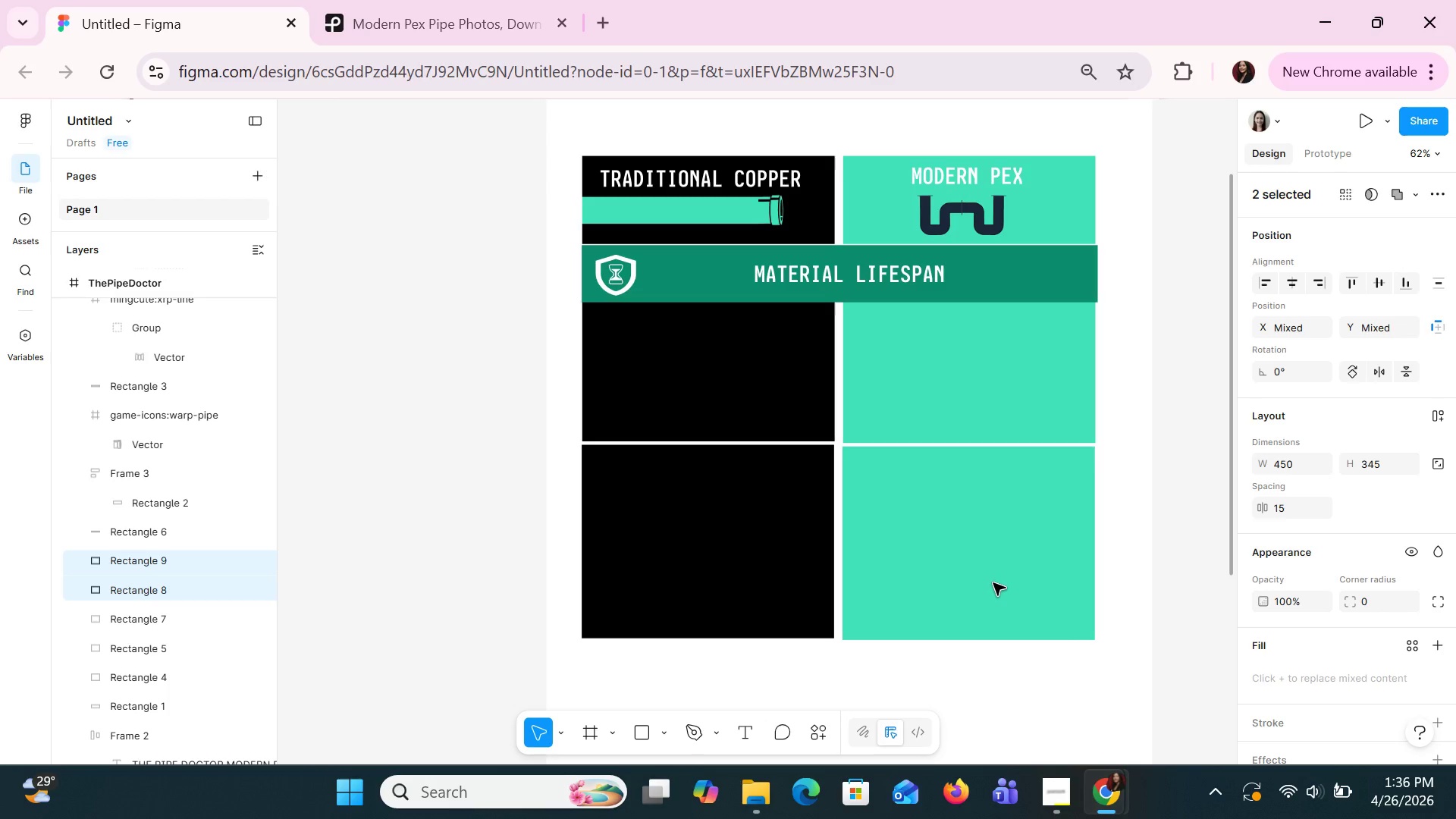 
key(ArrowDown)
 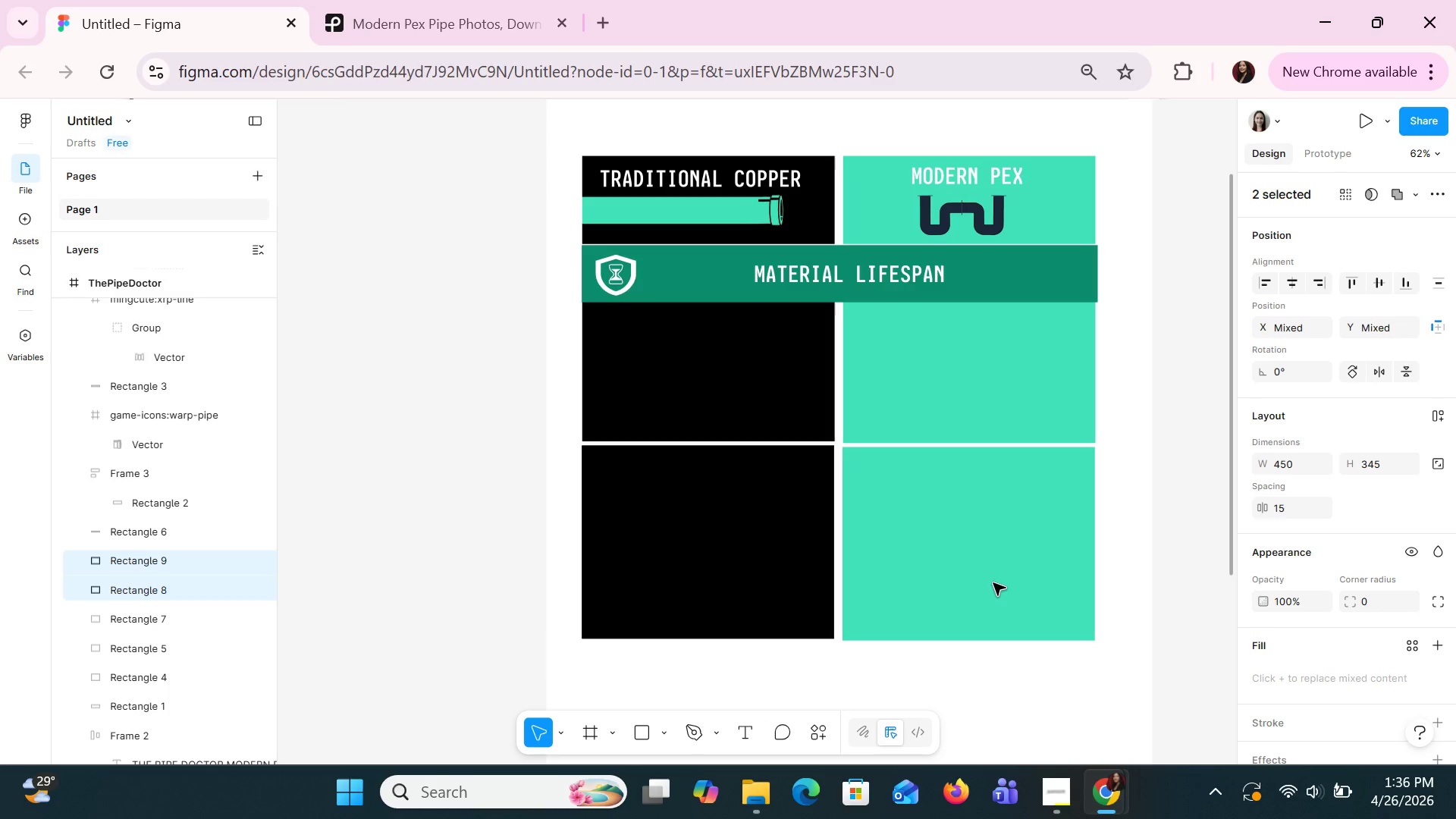 
key(ArrowDown)
 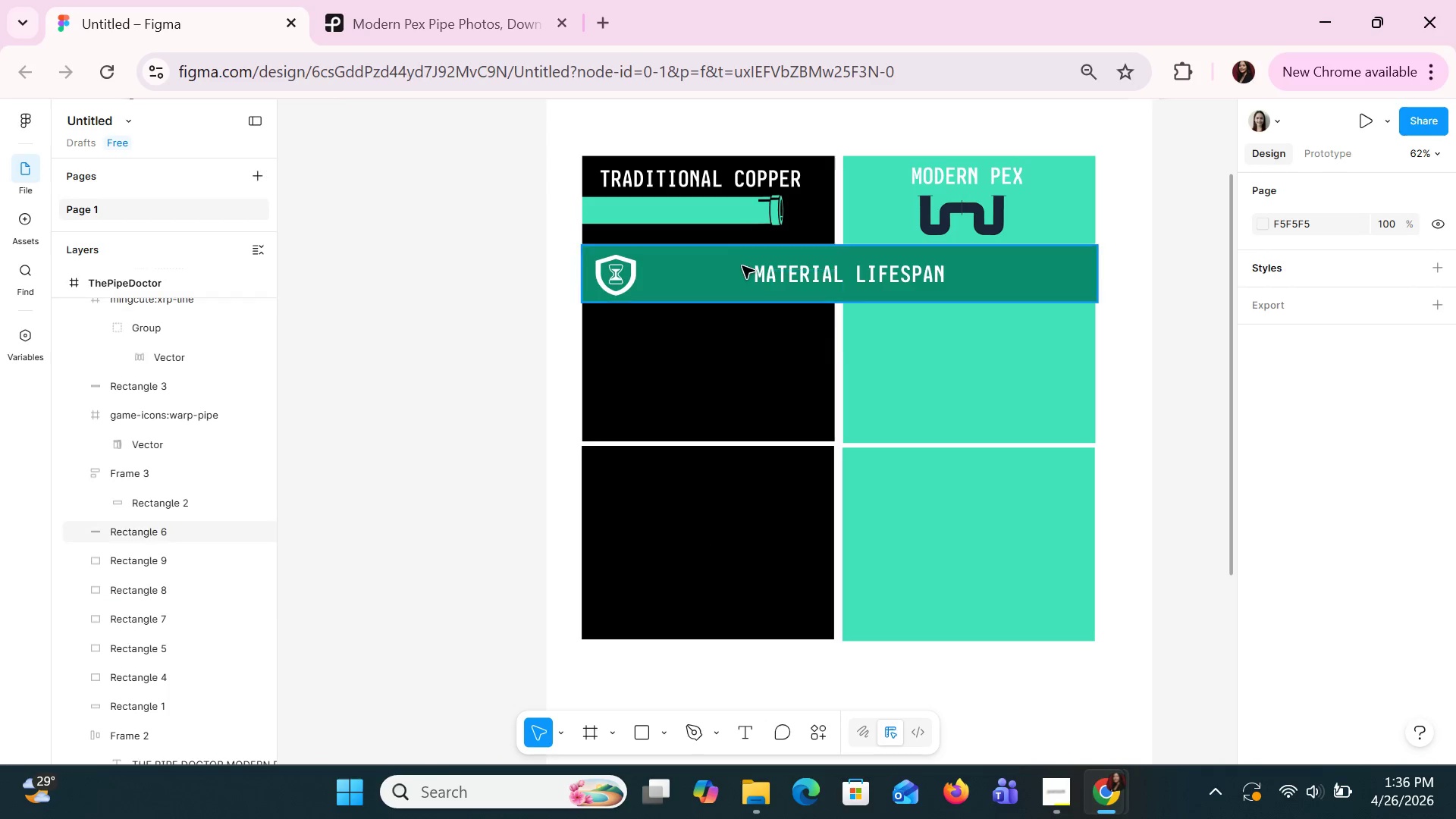 
left_click([628, 276])
 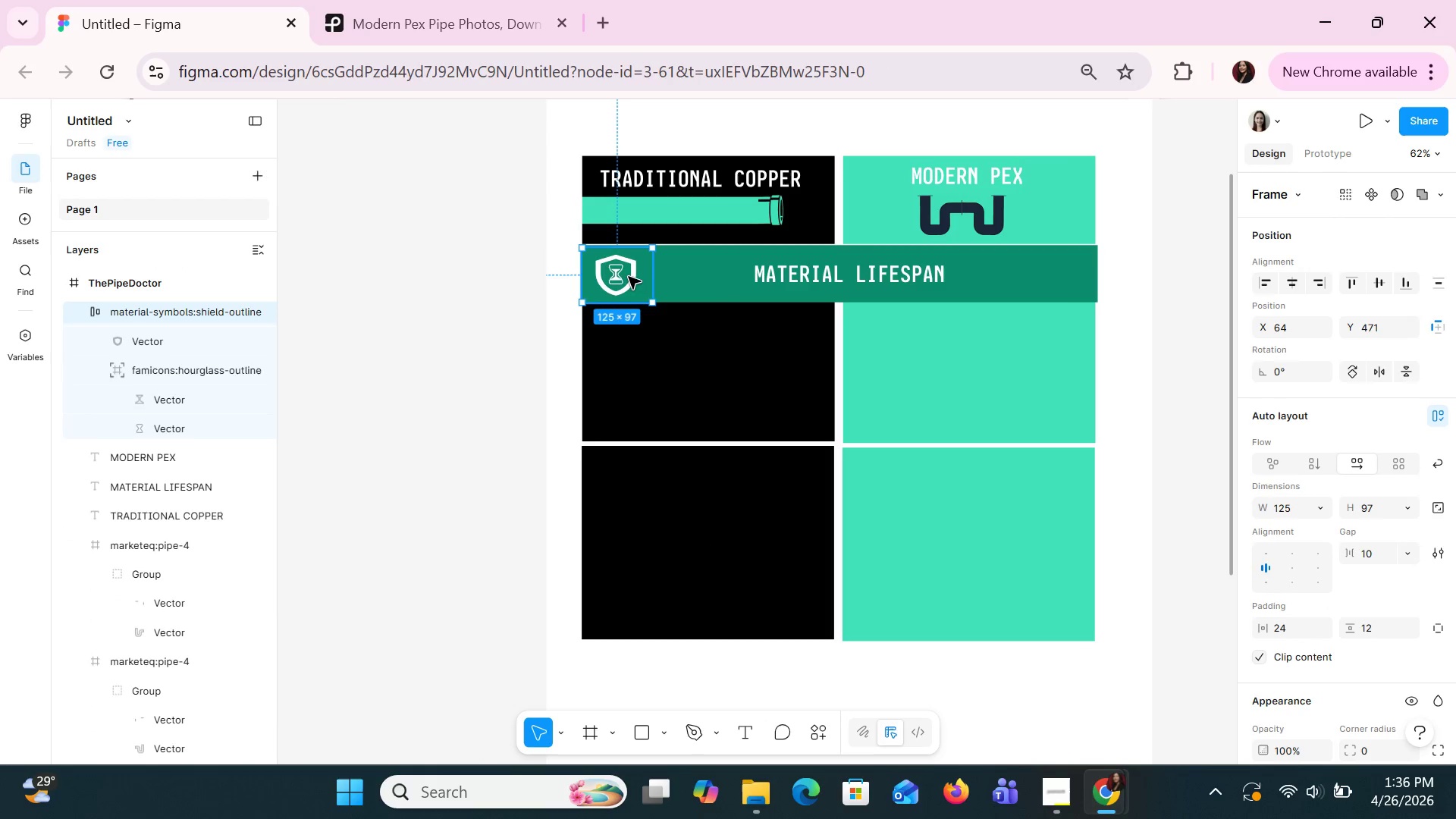 
hold_key(key=ShiftLeft, duration=0.95)
left_click([684, 273])
 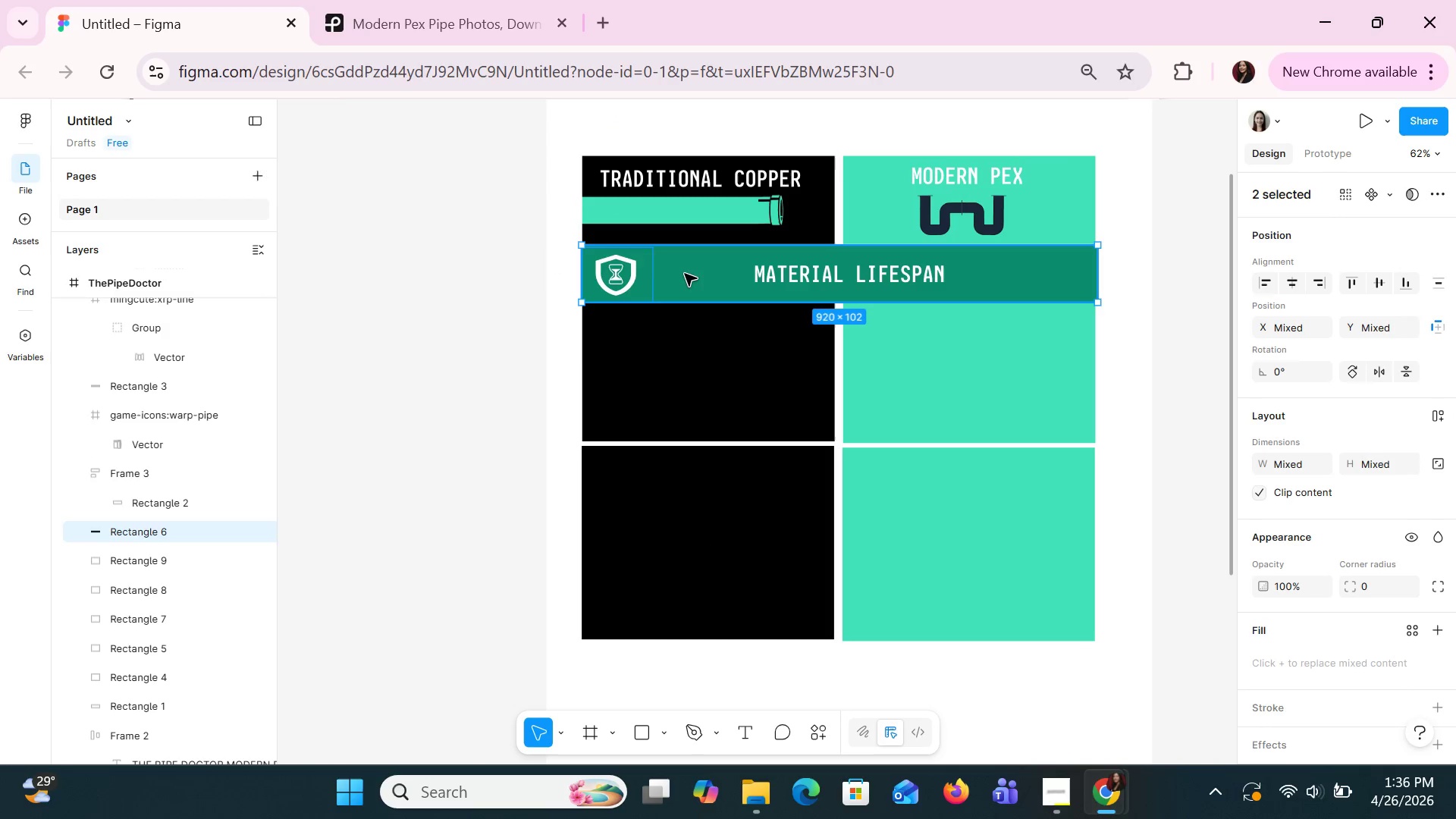 
key(Control+C)
 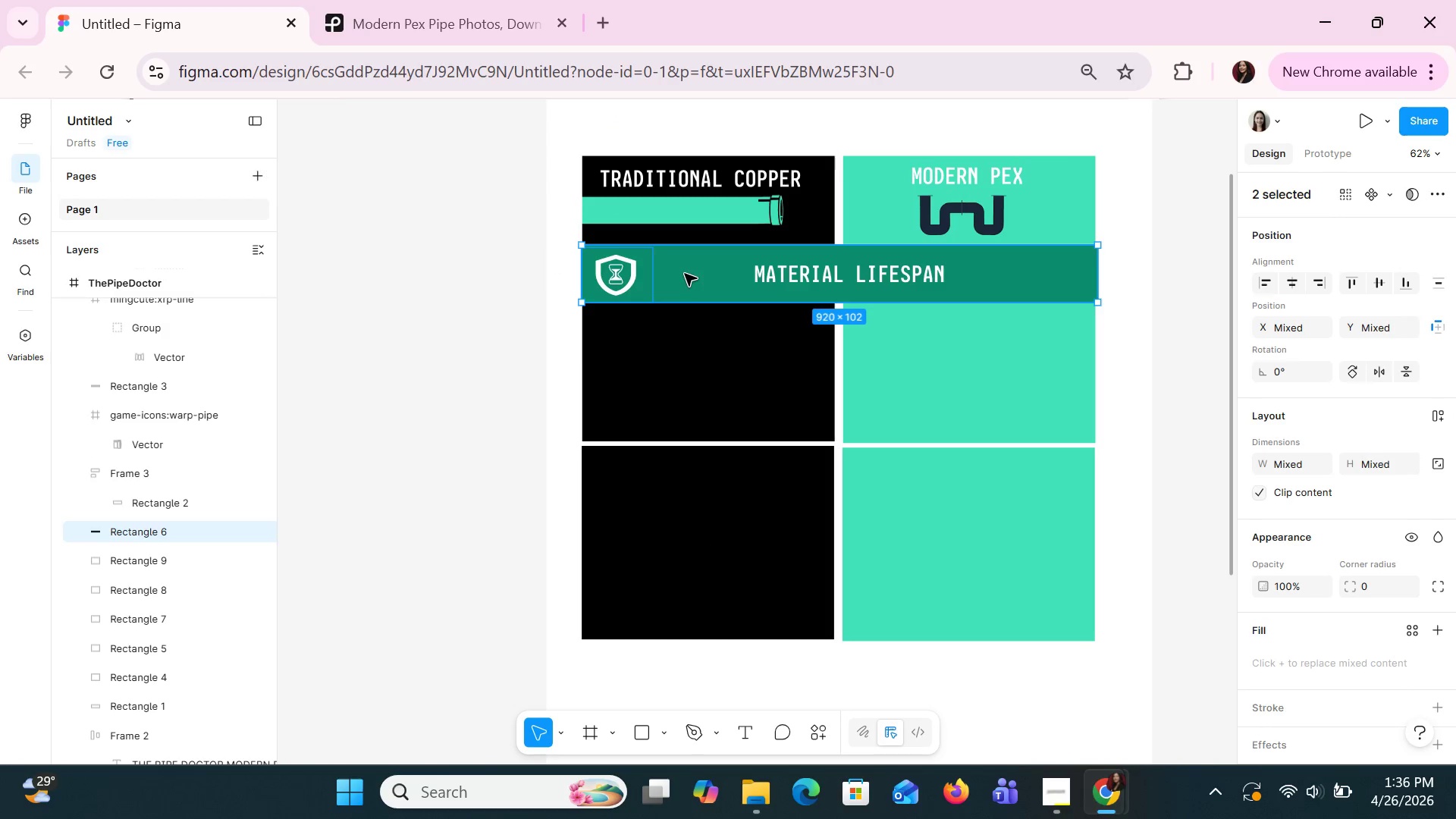 
key(Control+V)
 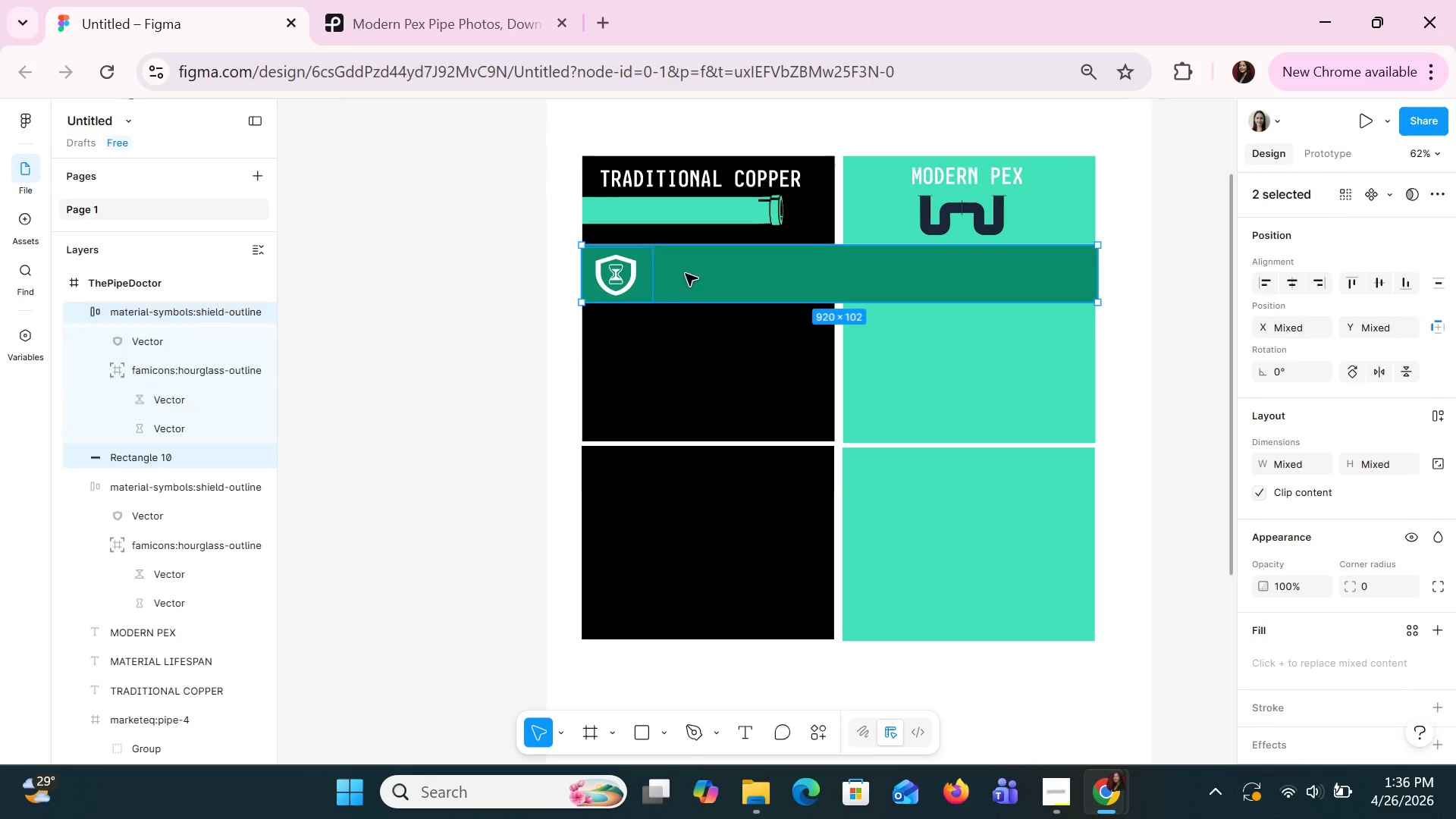 
left_click_drag(start_coordinate=[685, 273], to_coordinate=[686, 466])
 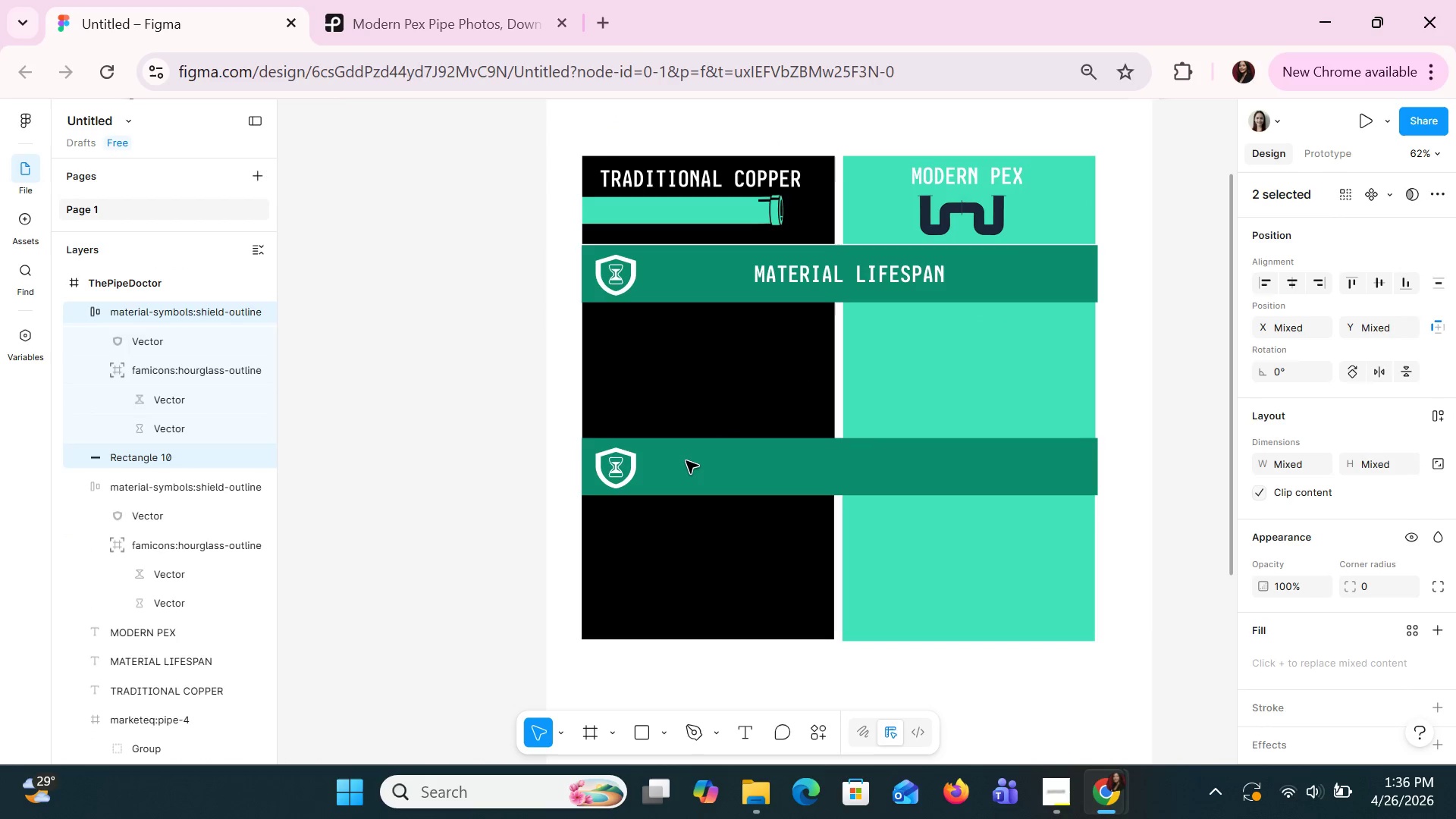 
key(ArrowRight)
 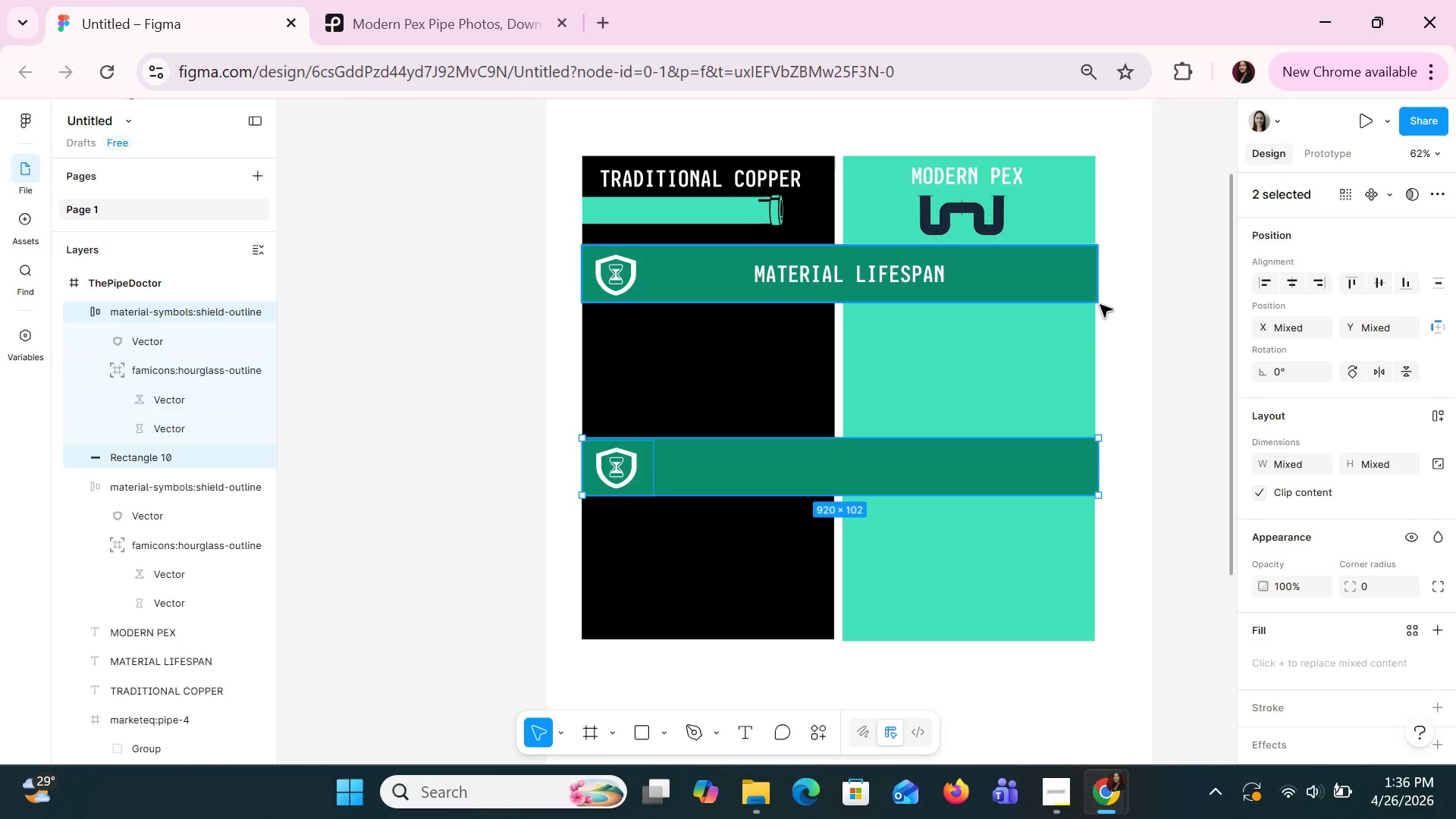 
left_click([1084, 284])
 